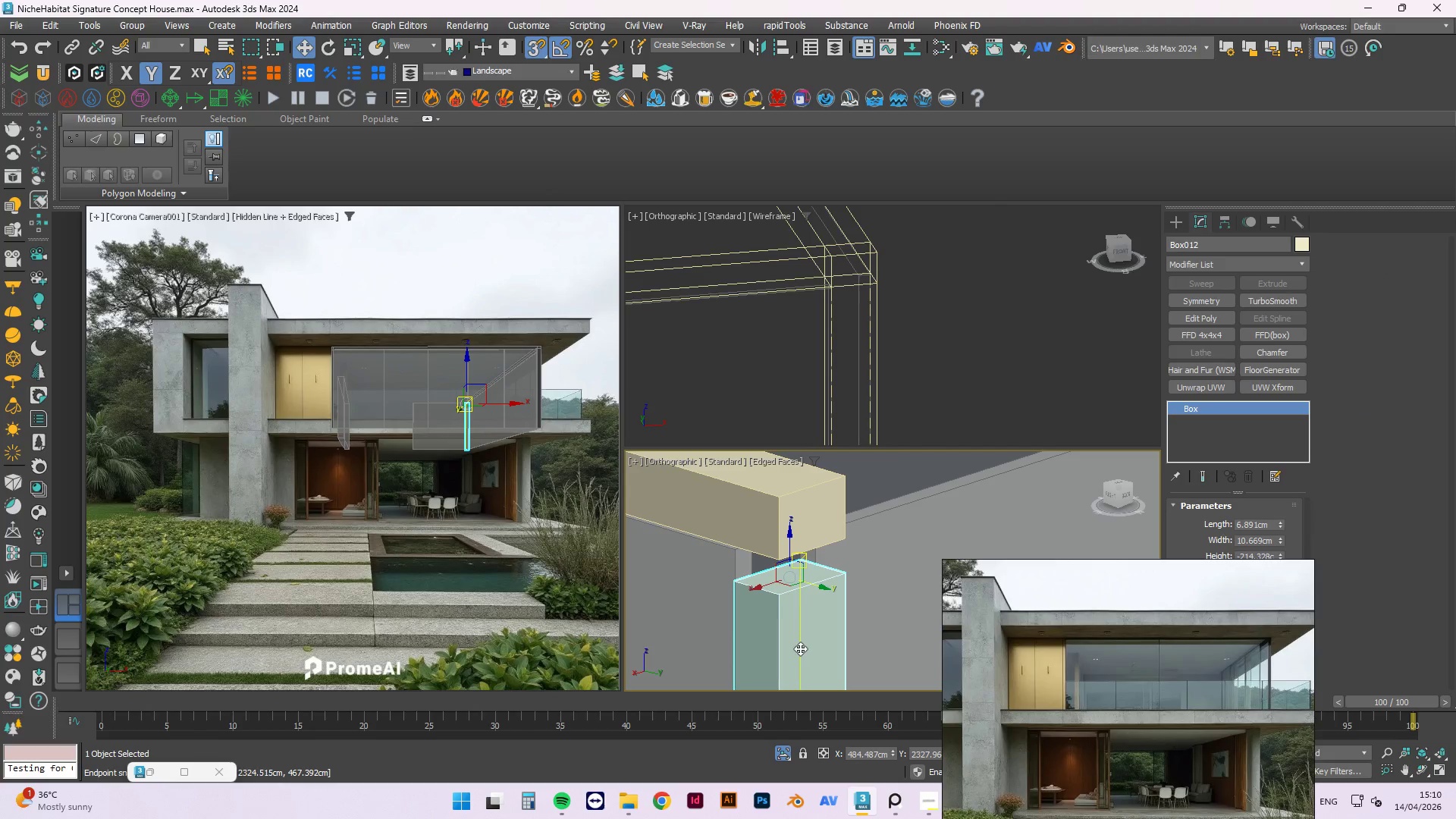 
key(4)
 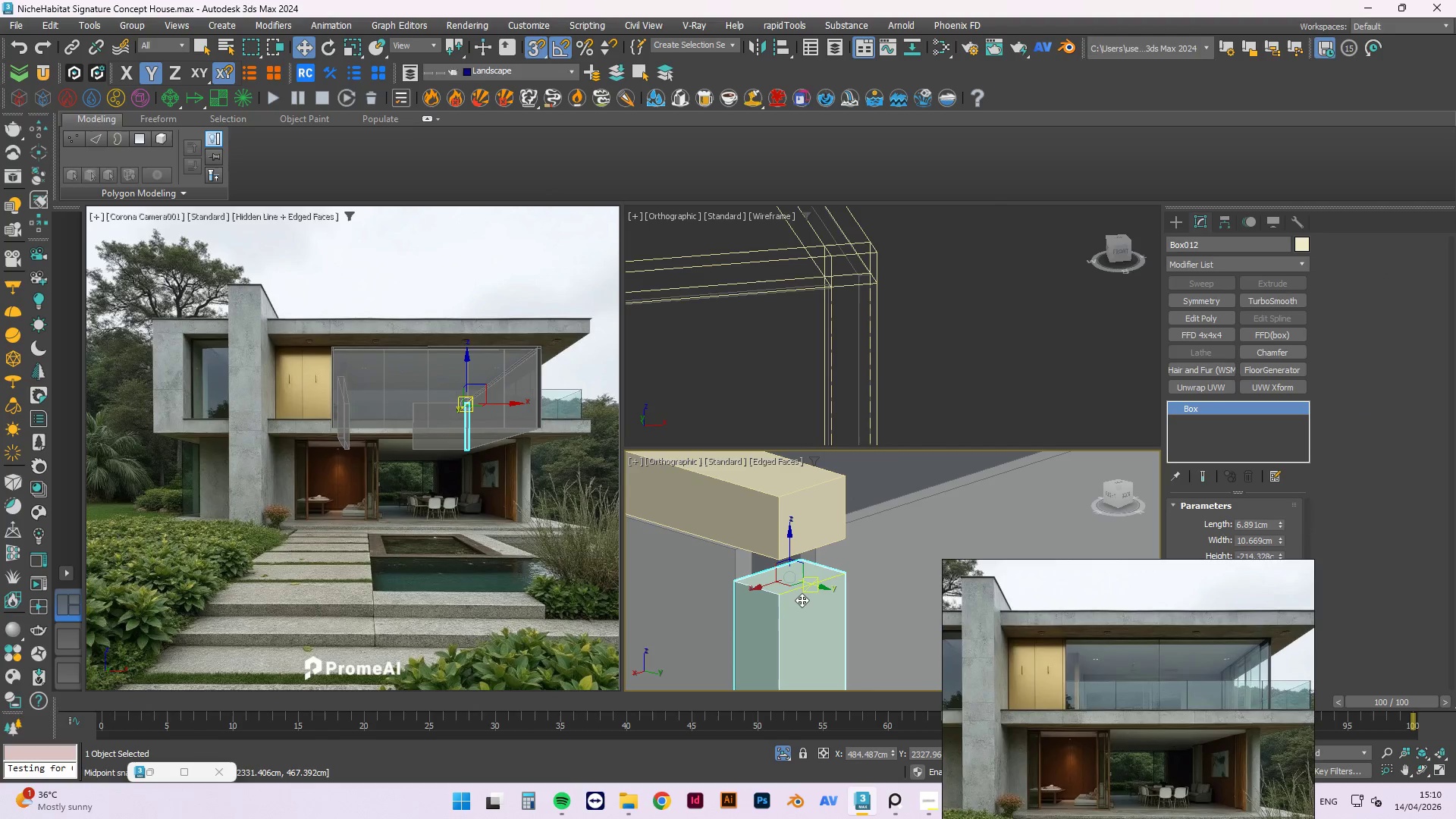 
scroll: coordinate [792, 585], scroll_direction: up, amount: 2.0
 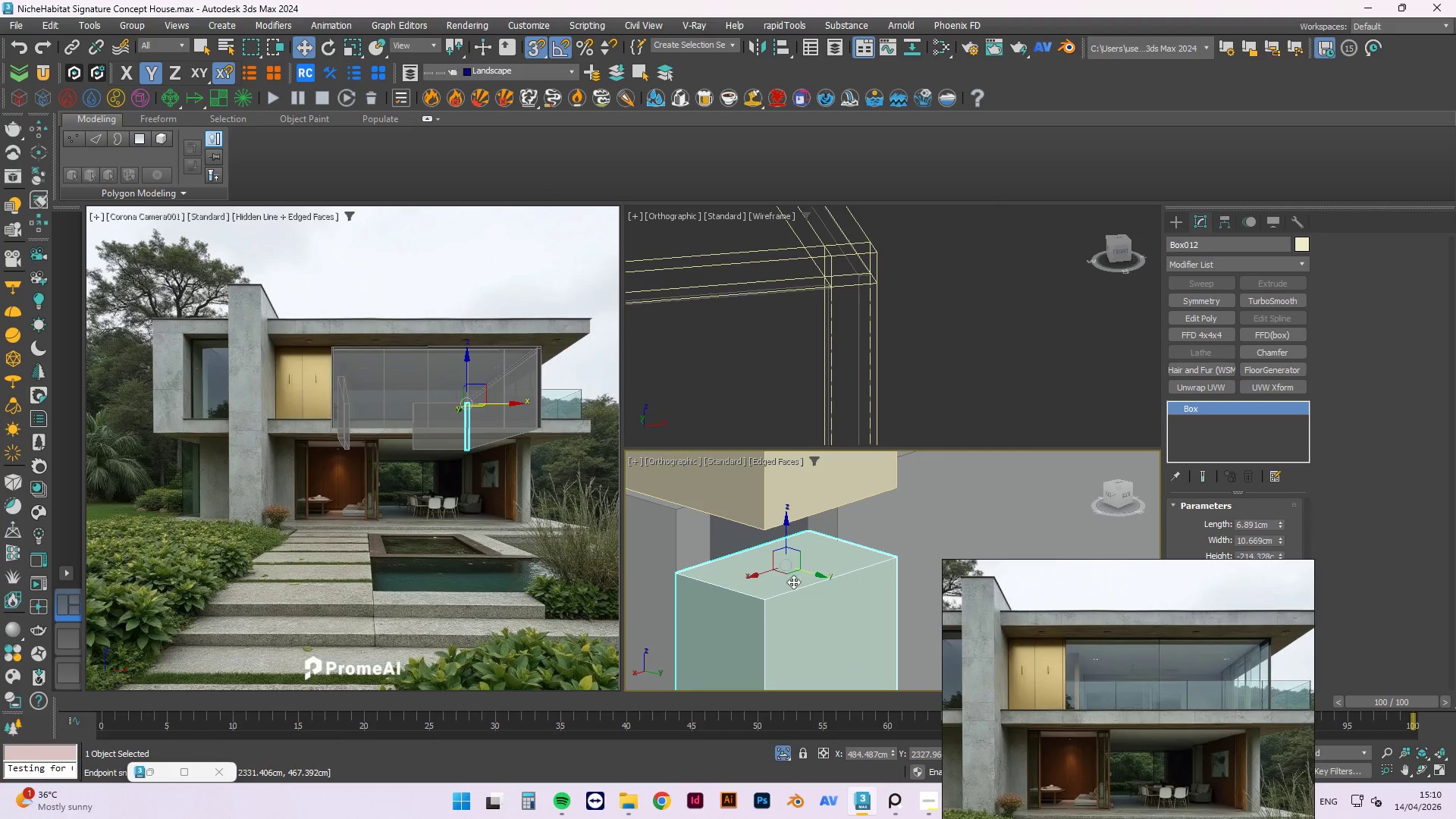 
left_click([843, 557])
 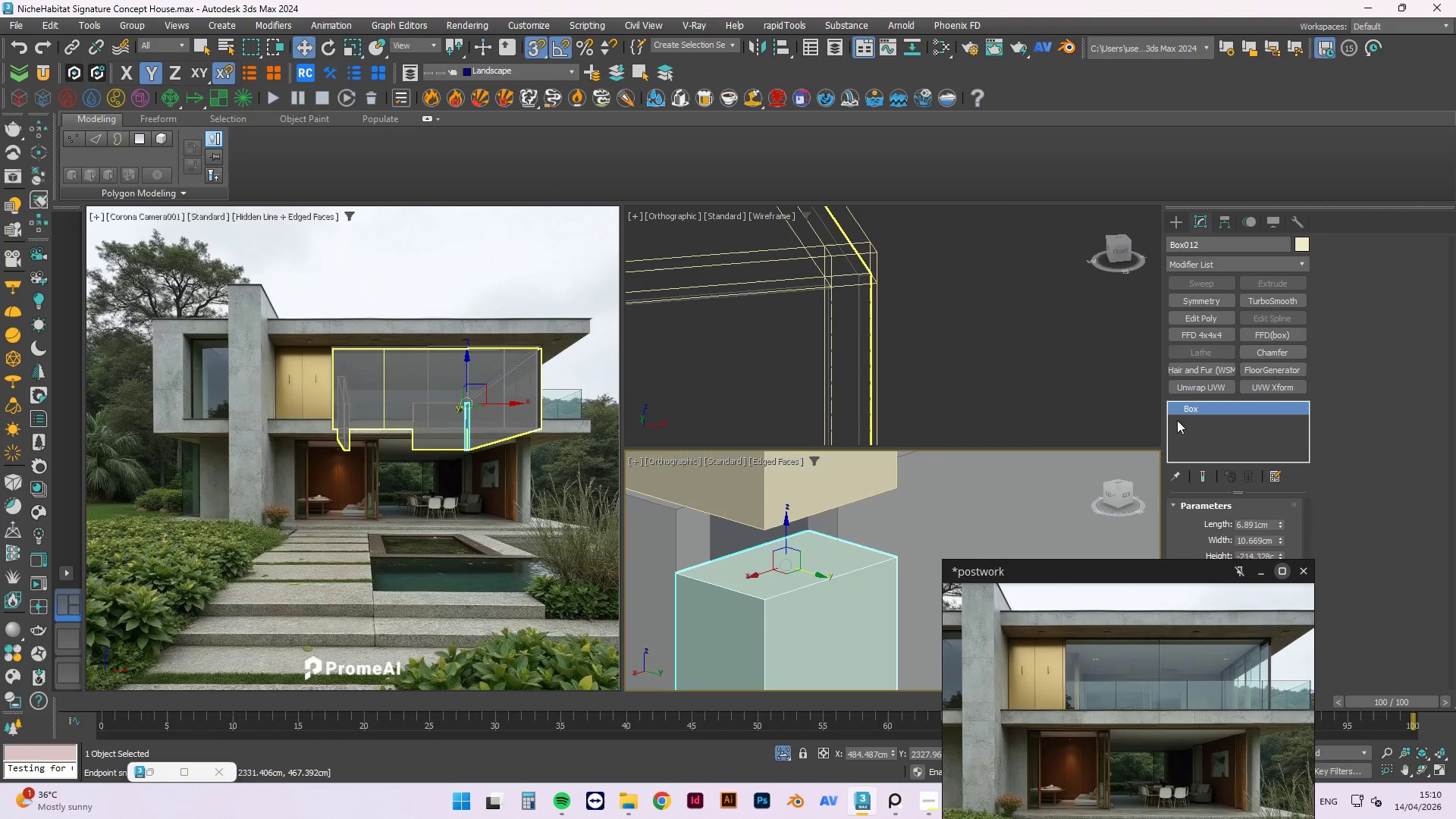 
left_click([918, 329])
 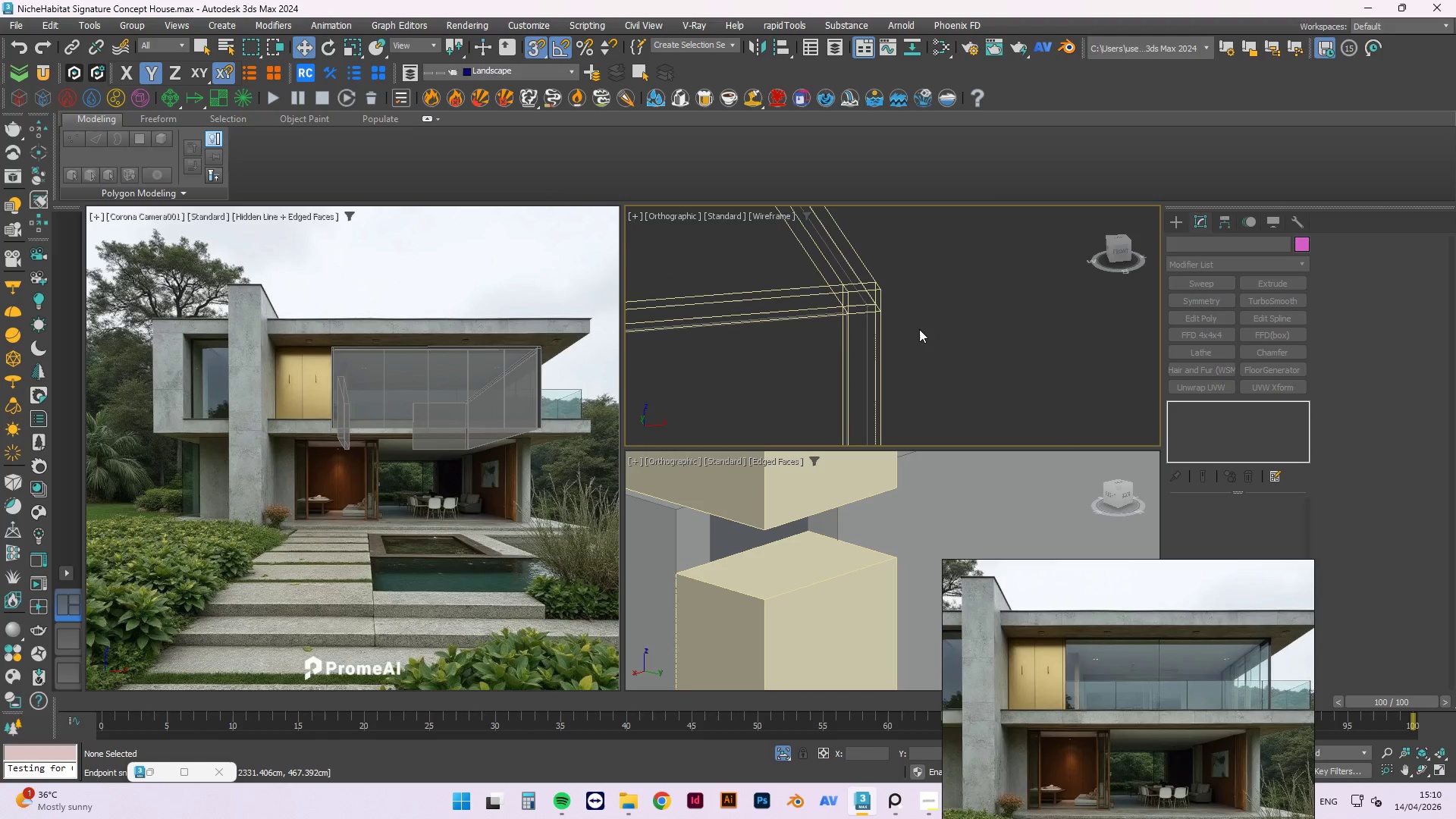 
scroll: coordinate [929, 331], scroll_direction: down, amount: 6.0
 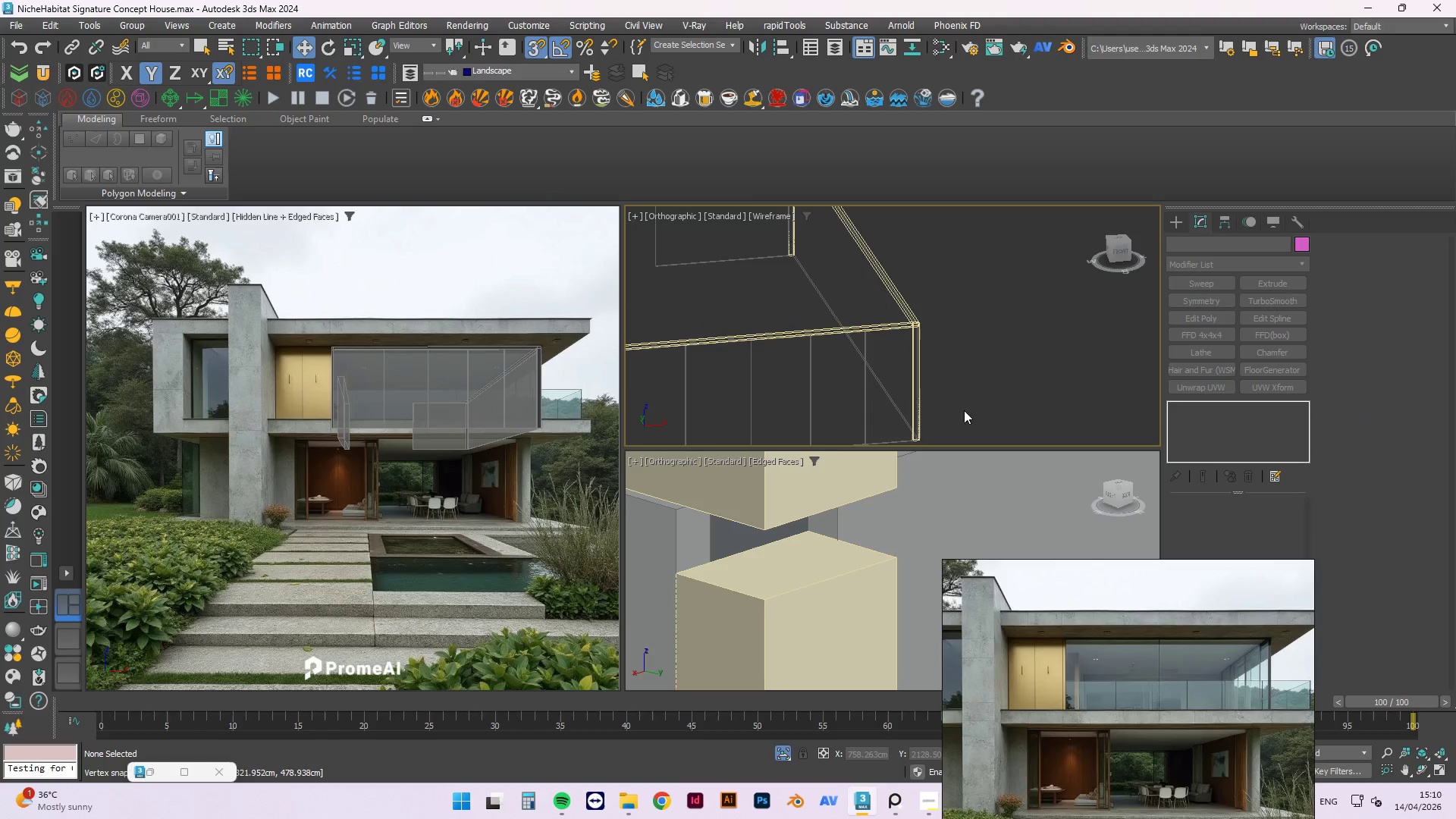 
double_click([733, 594])
 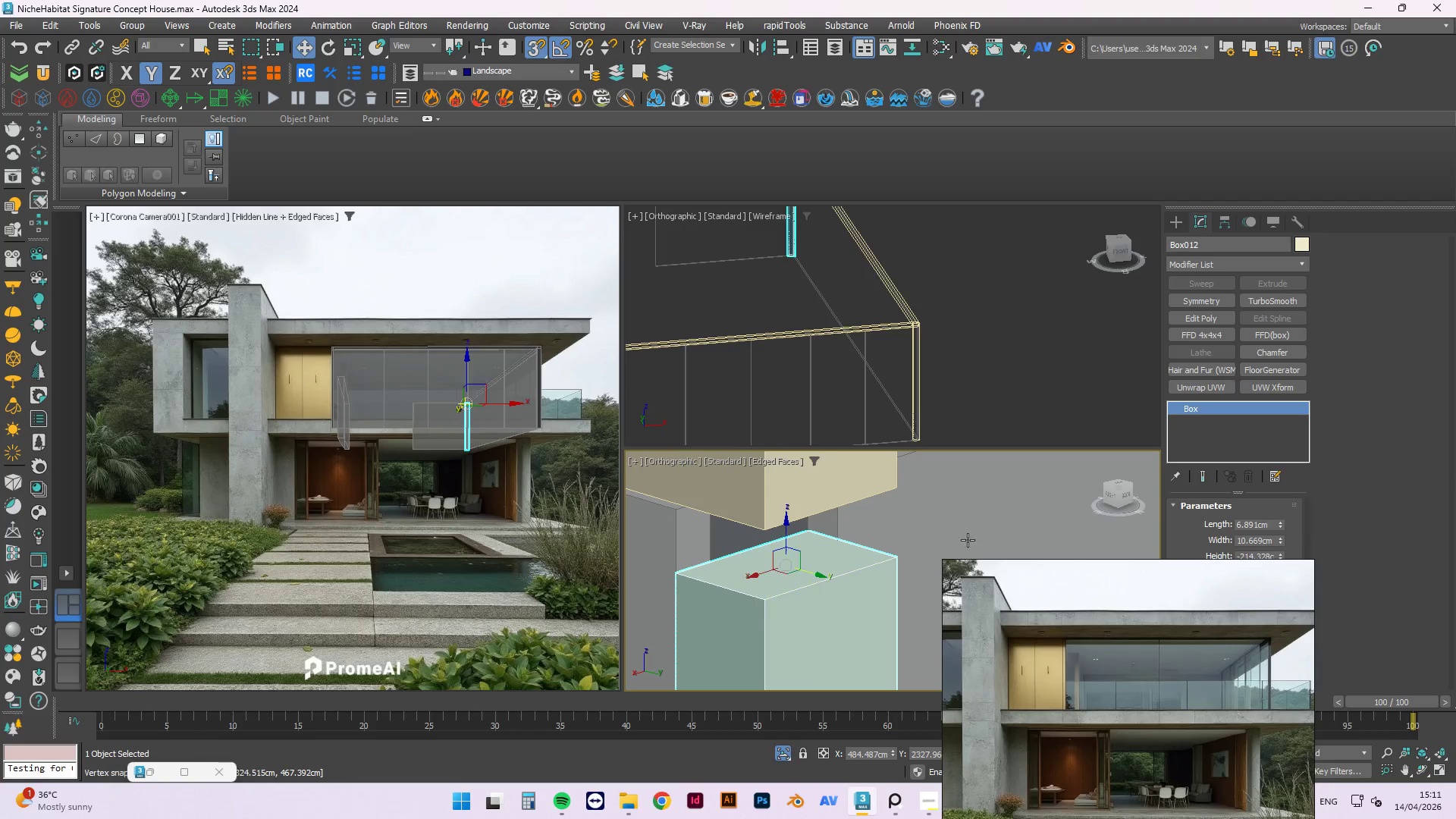 
left_click_drag(start_coordinate=[1206, 575], to_coordinate=[365, 330])
 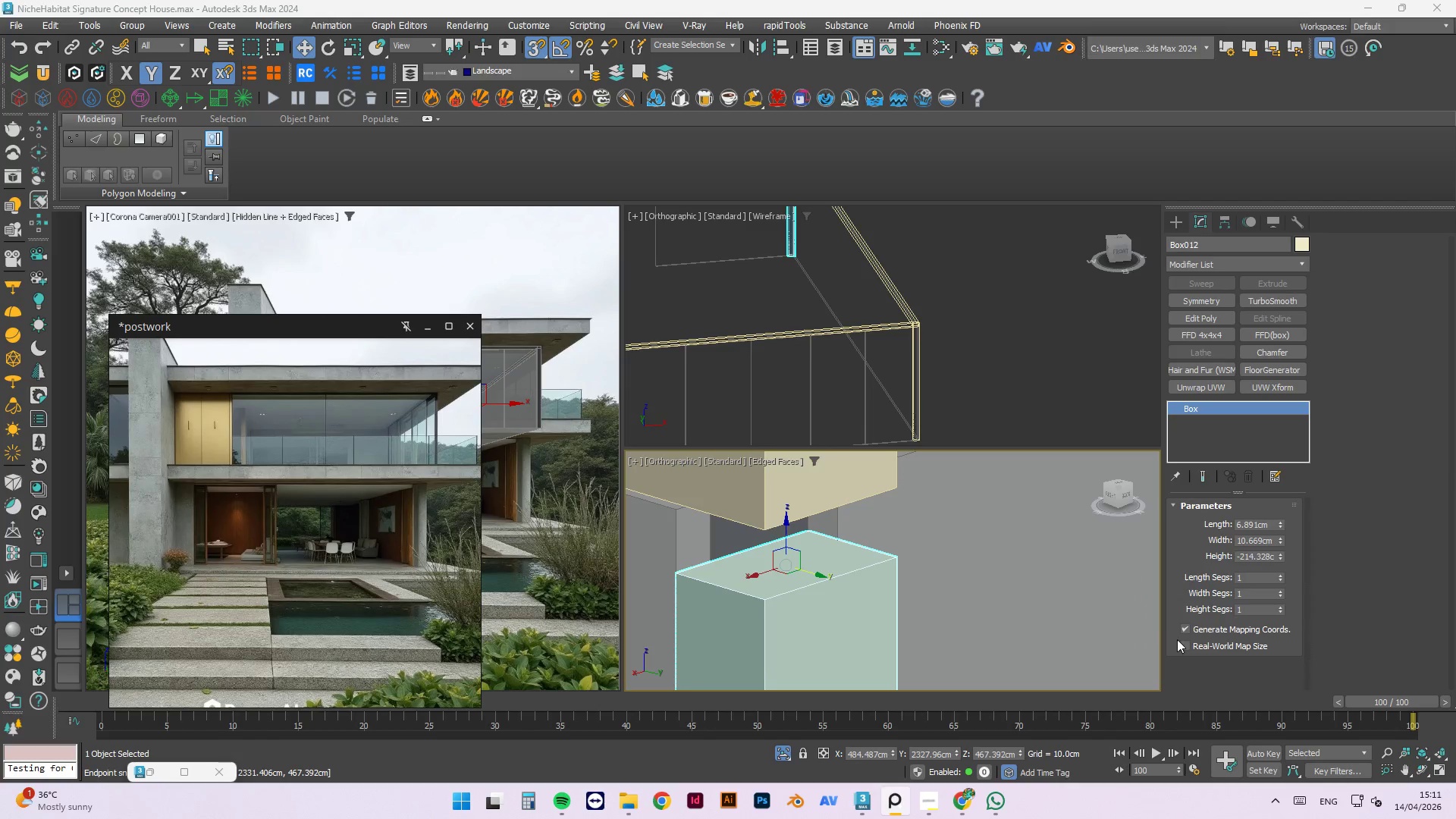 
left_click([1191, 644])
 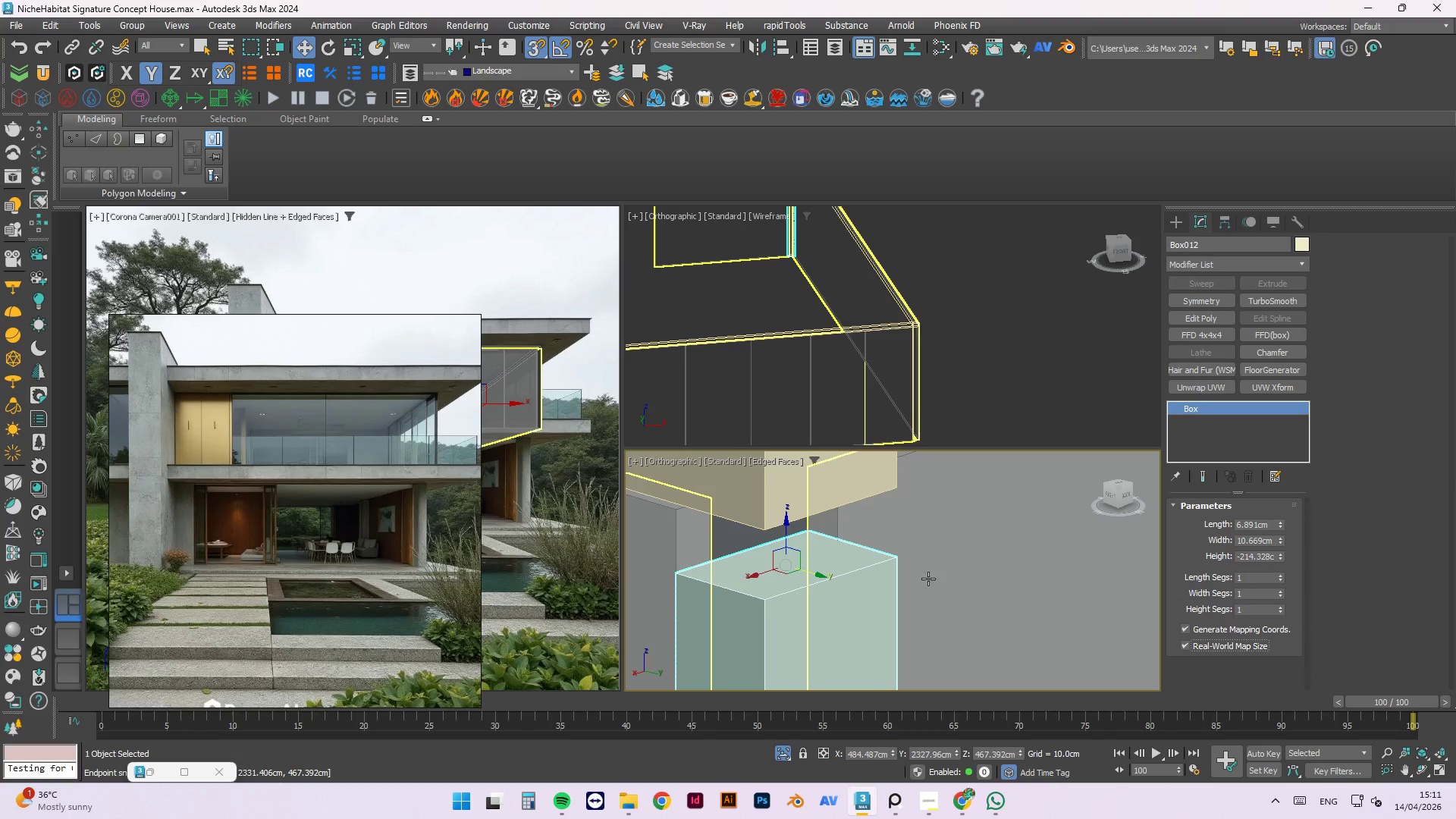 
left_click([989, 613])
 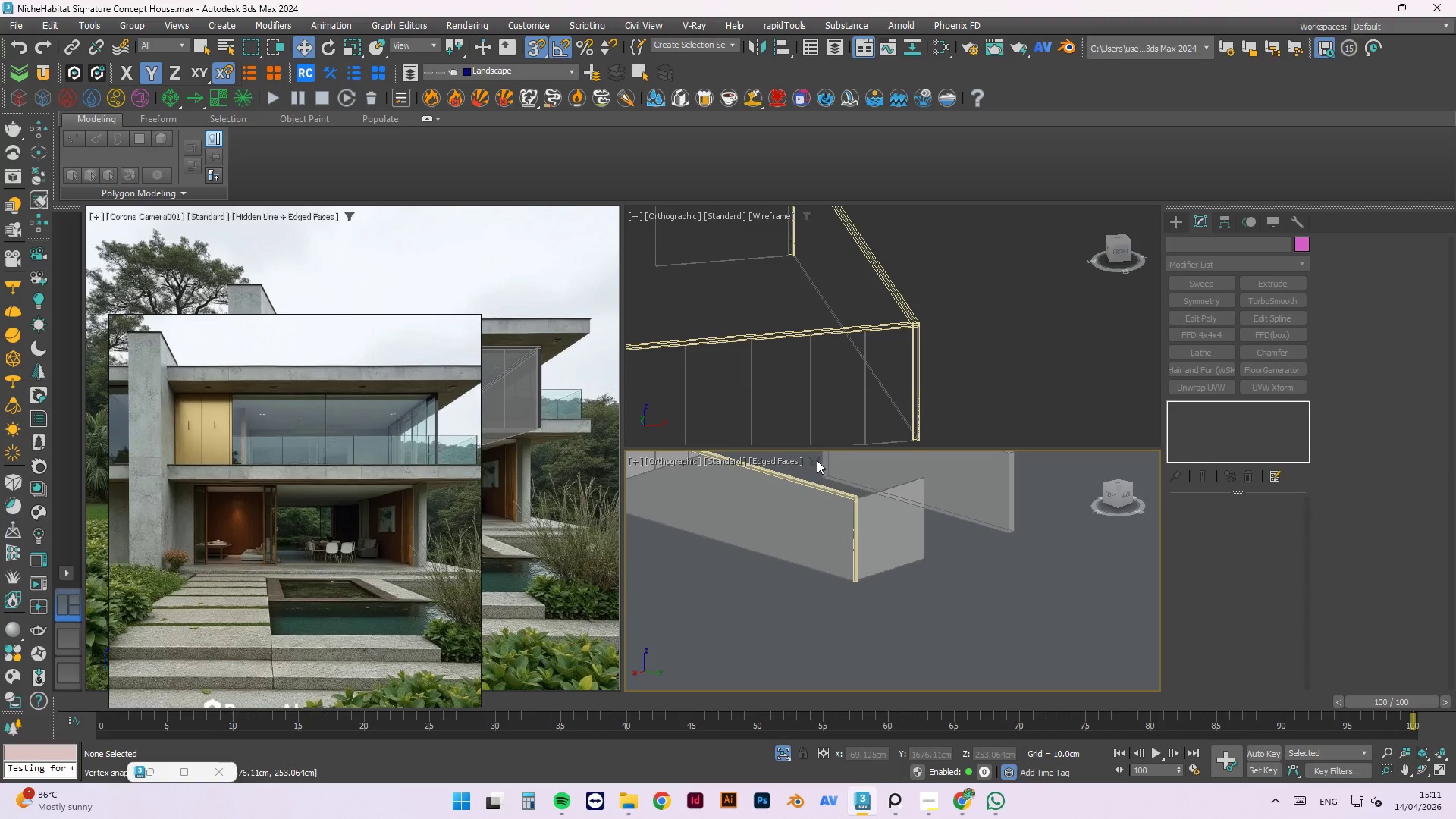 
scroll: coordinate [864, 501], scroll_direction: down, amount: 11.0
 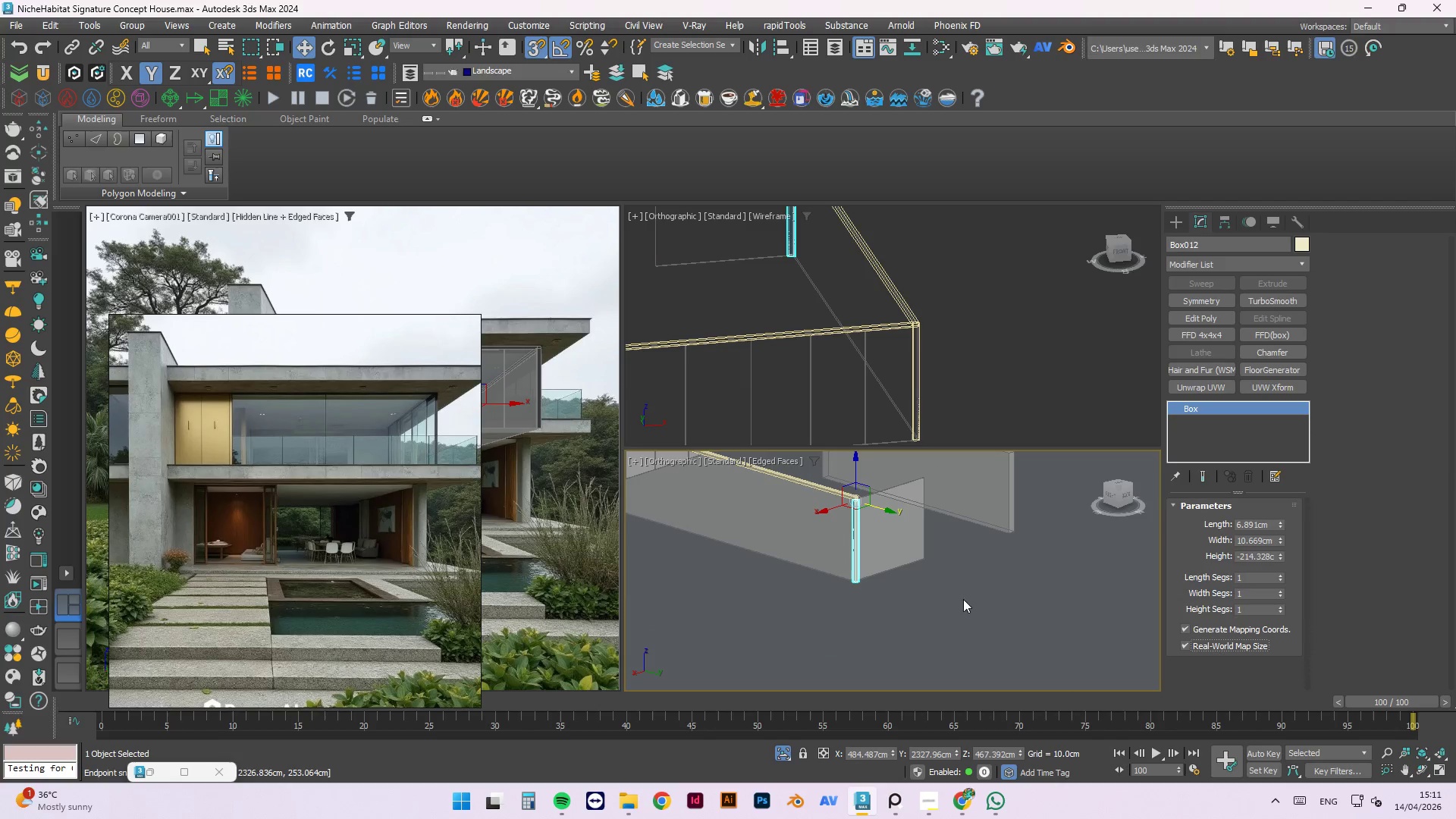 
scroll: coordinate [929, 588], scroll_direction: up, amount: 8.0
 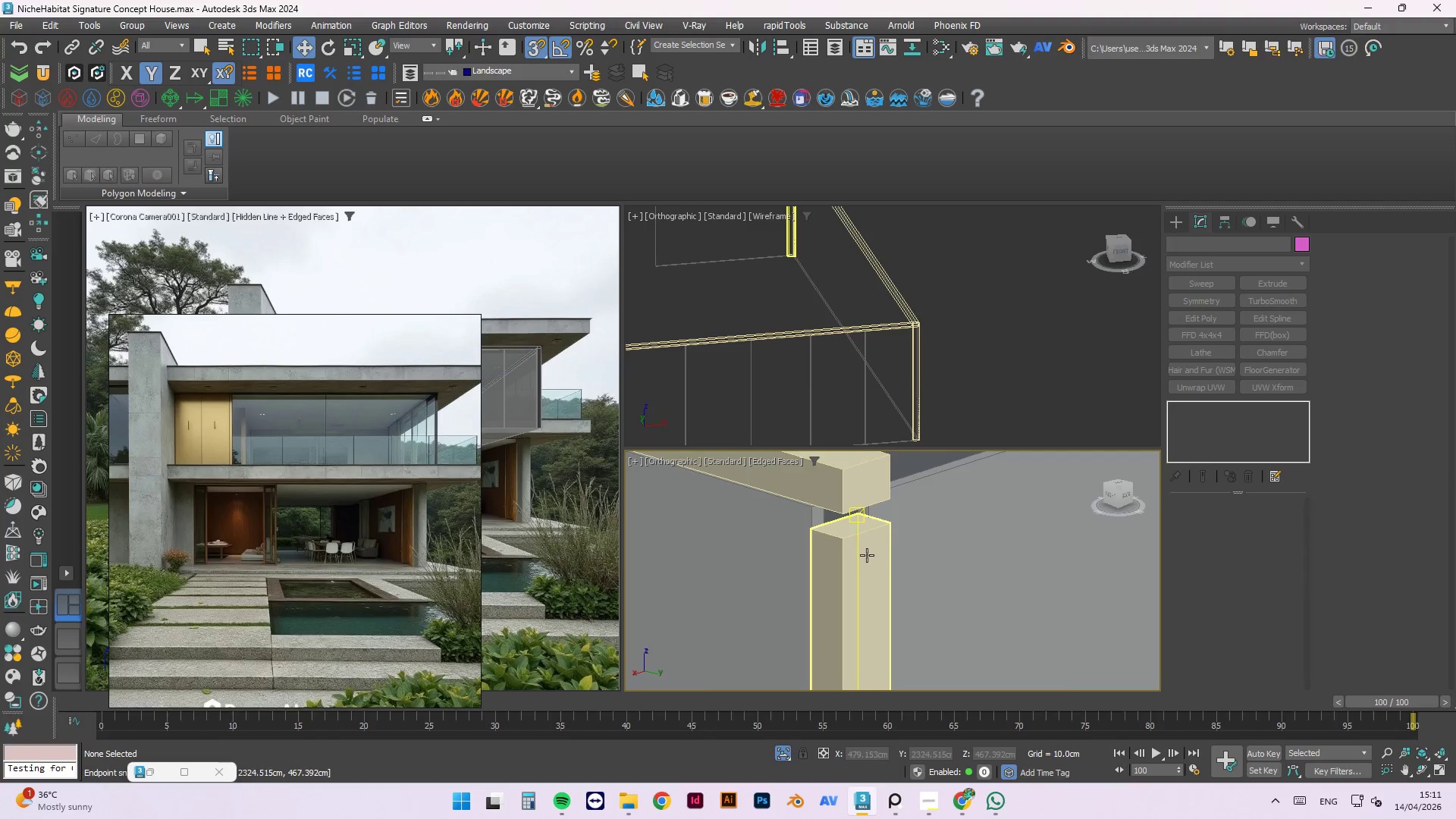 
left_click([858, 548])
 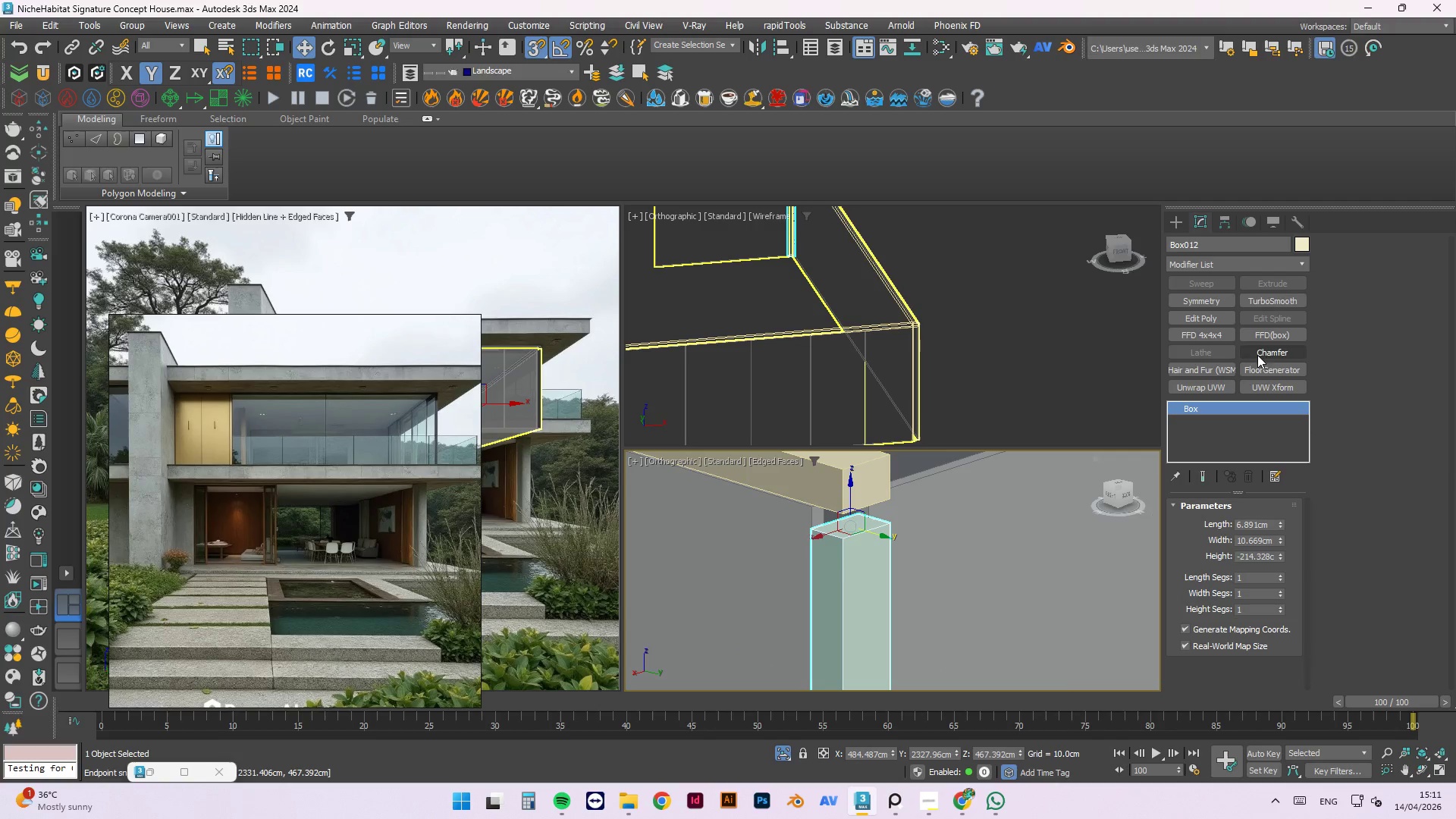 
left_click([1207, 312])
 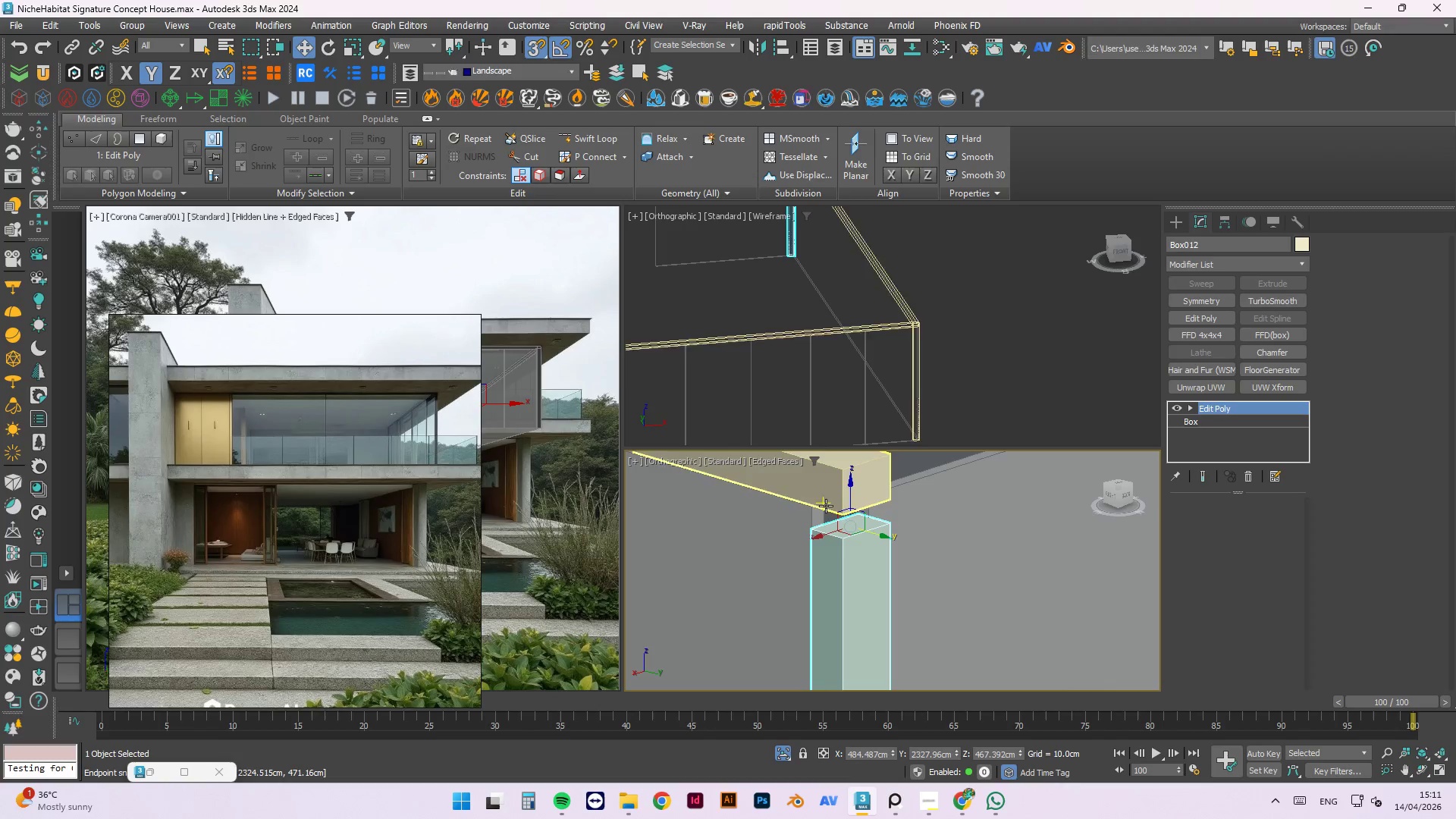 
scroll: coordinate [839, 515], scroll_direction: up, amount: 3.0
 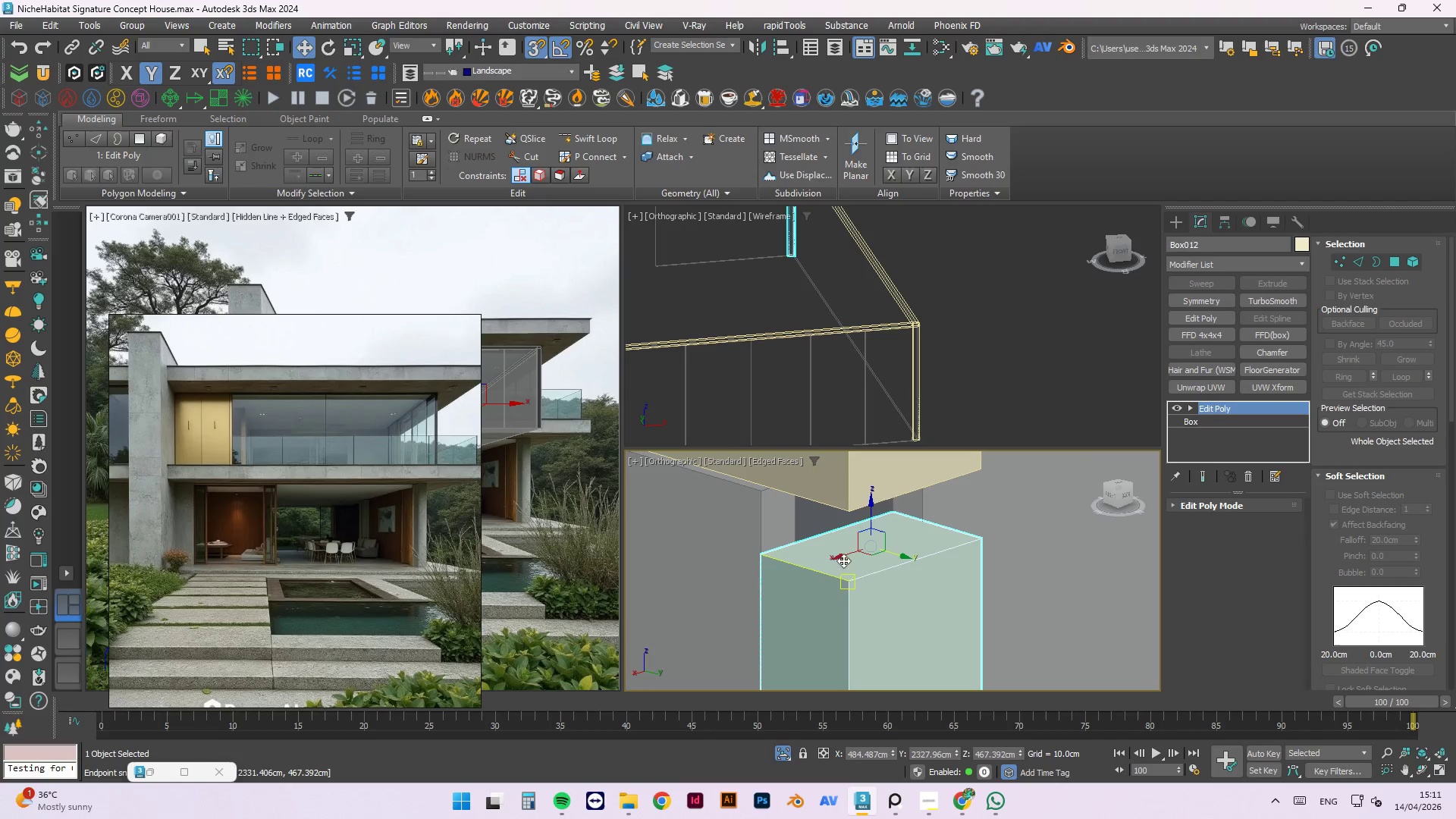 
key(4)
 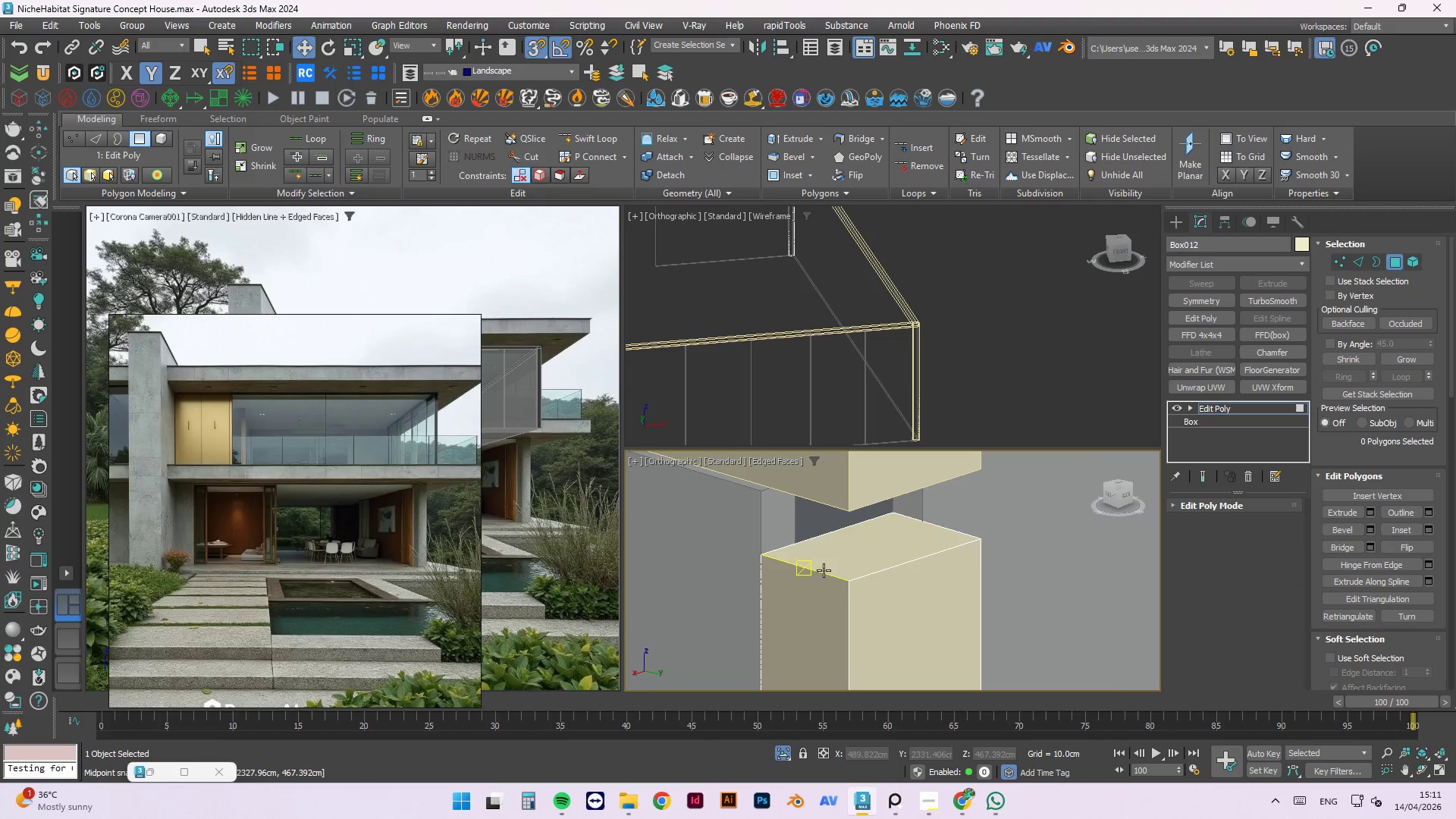 
left_click([825, 558])
 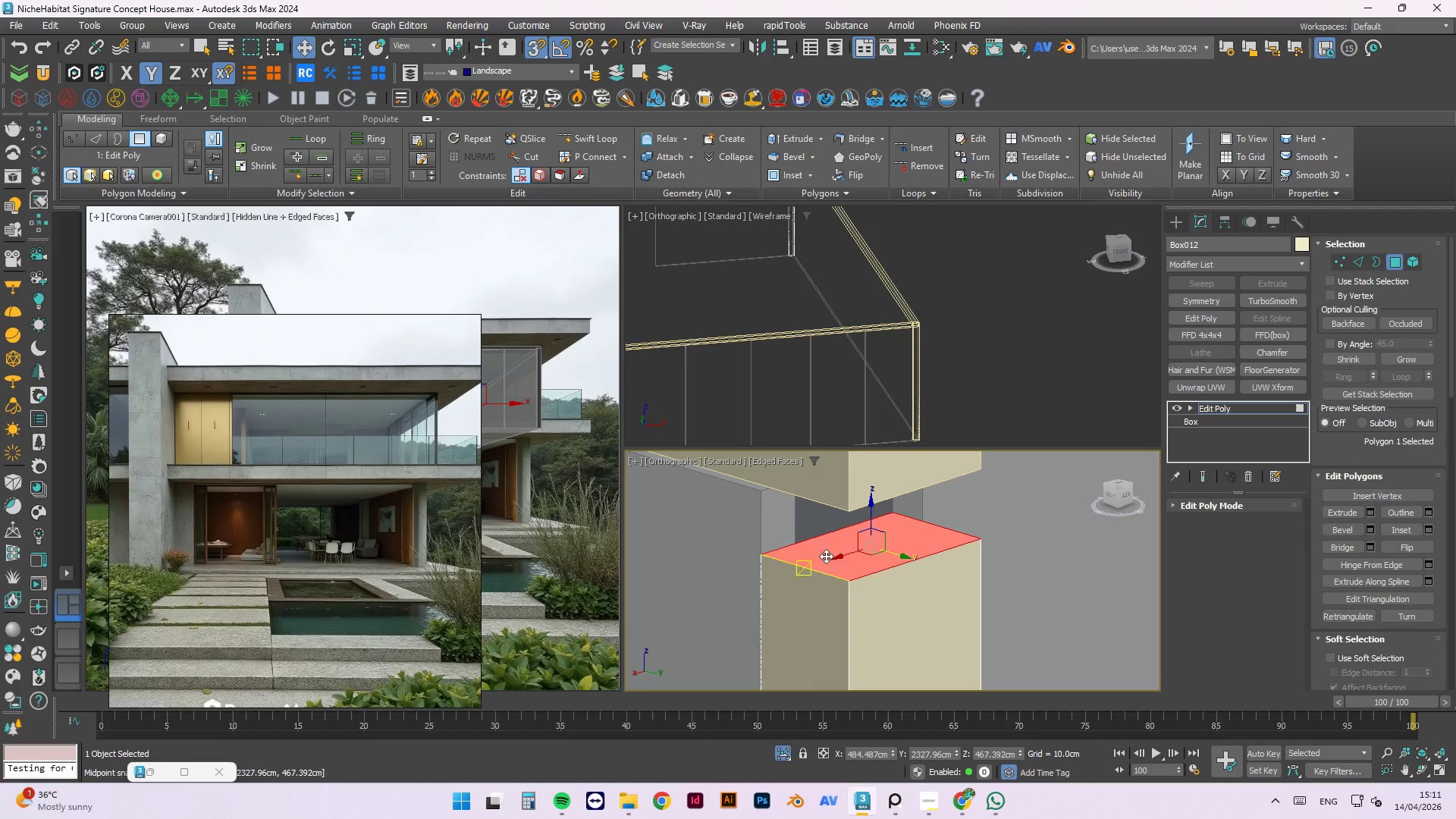 
scroll: coordinate [893, 529], scroll_direction: none, amount: 0.0
 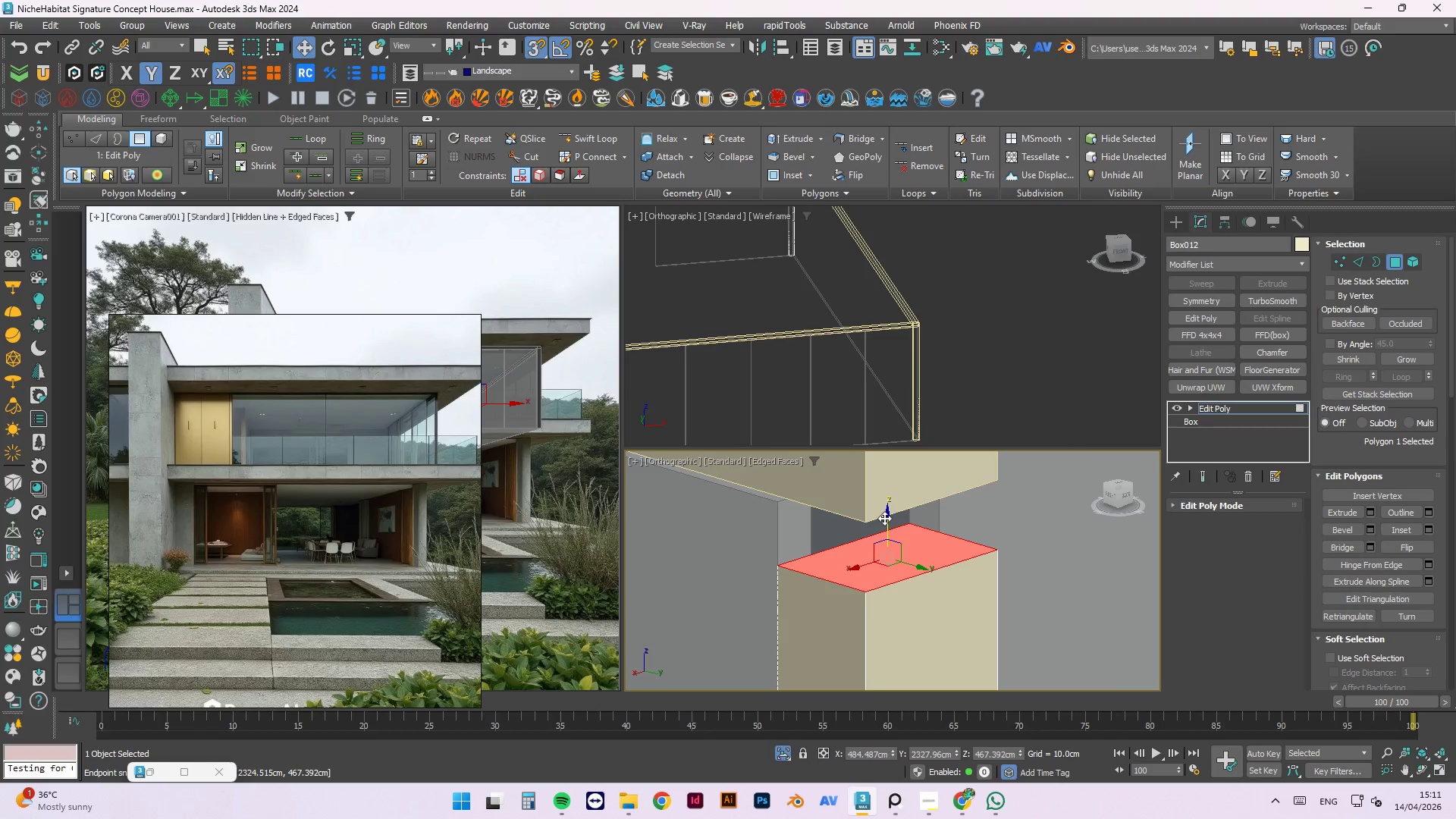 
left_click_drag(start_coordinate=[887, 521], to_coordinate=[998, 481])
 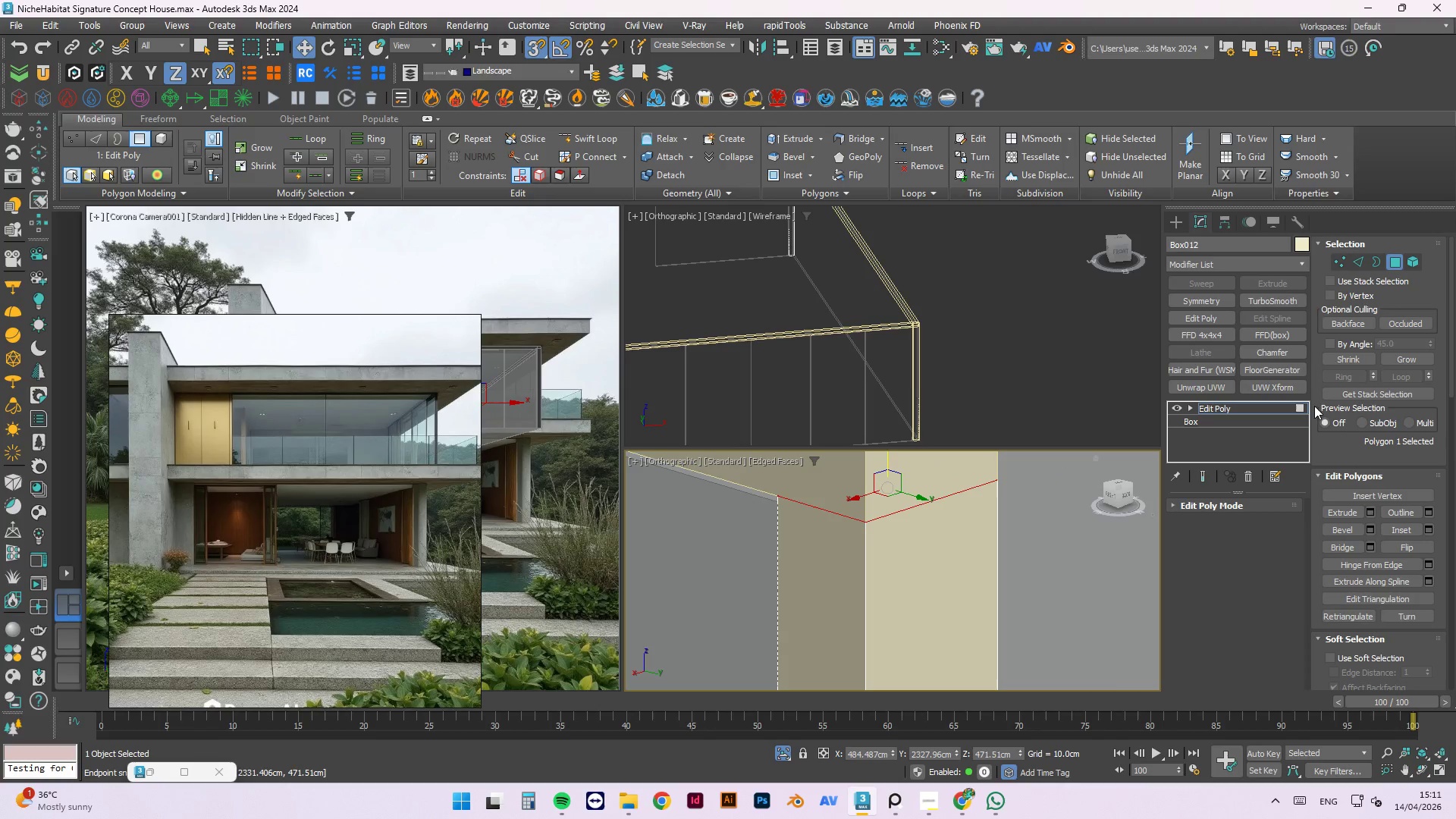 
left_click([1302, 408])
 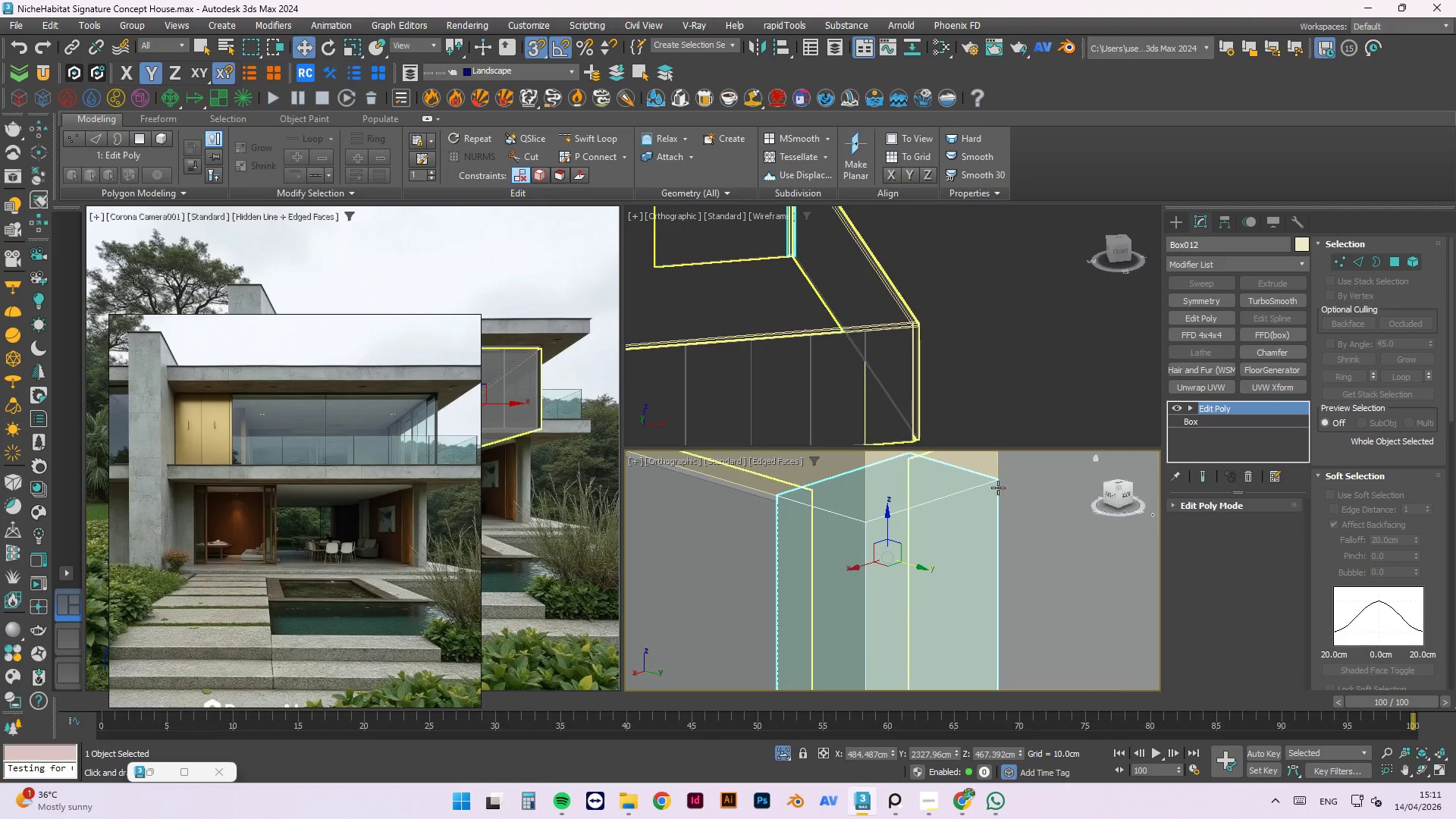 
left_click([1090, 612])
 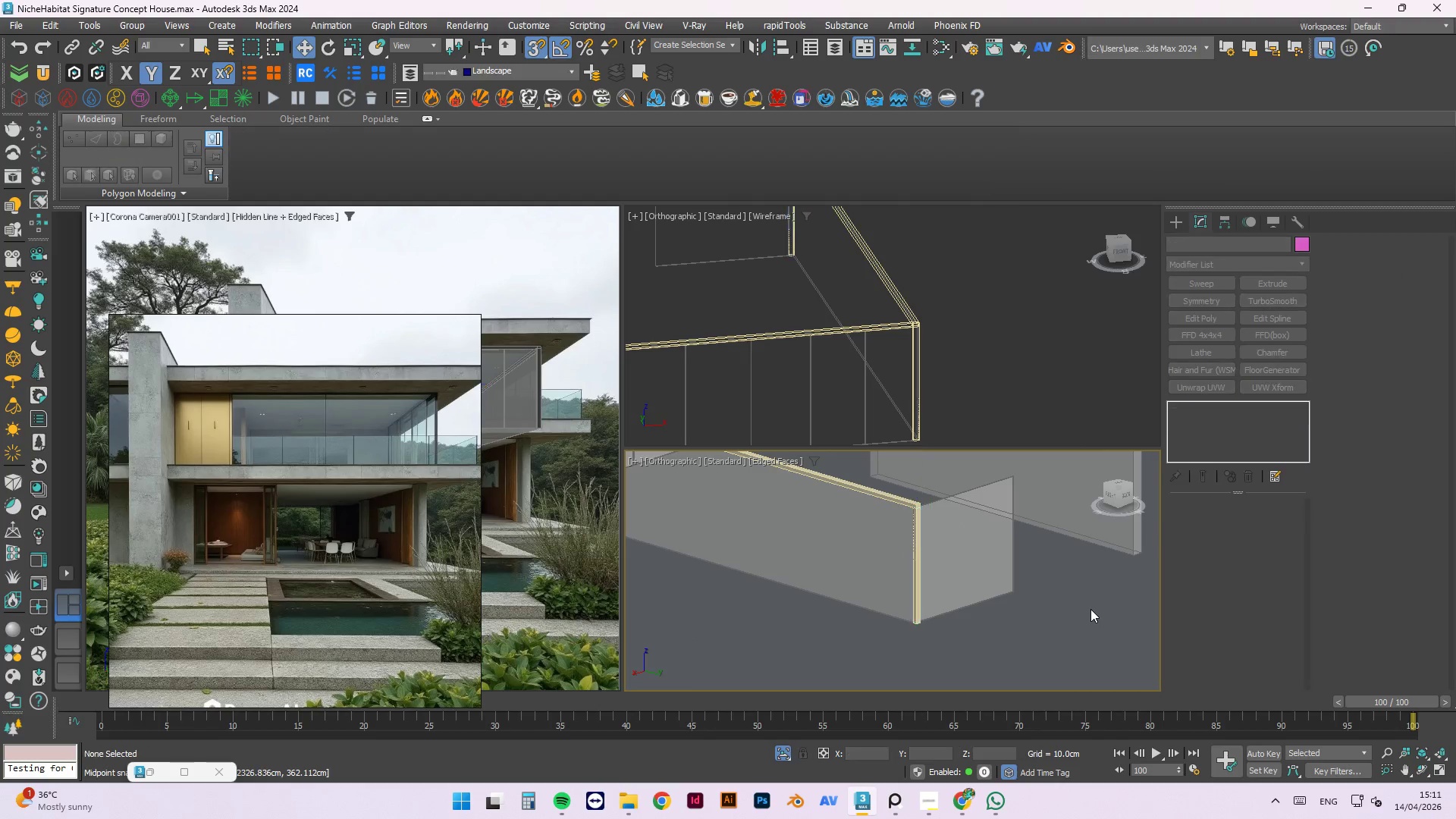 
scroll: coordinate [924, 511], scroll_direction: down, amount: 10.0
 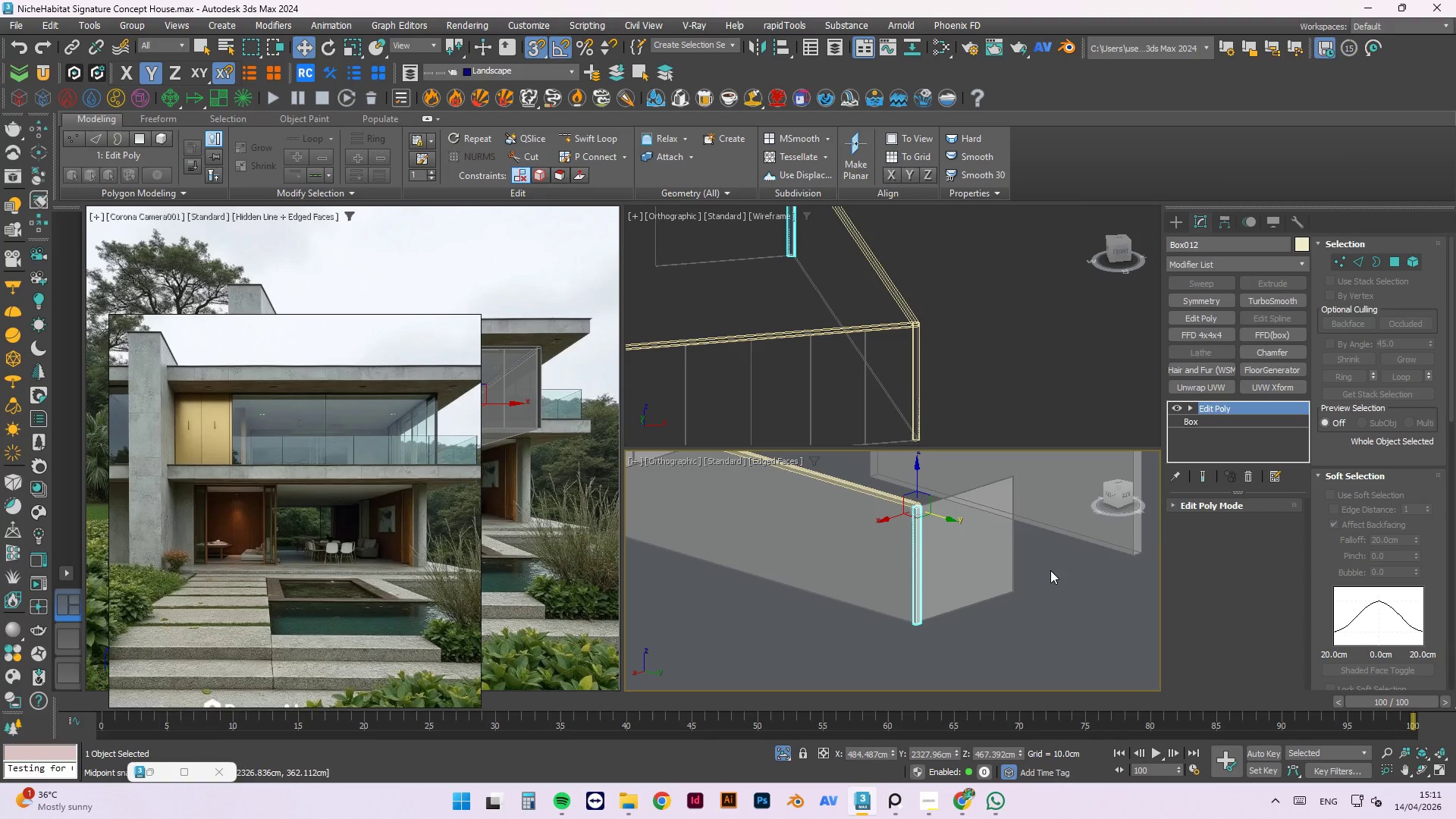 
hold_key(key=AltLeft, duration=1.05)
 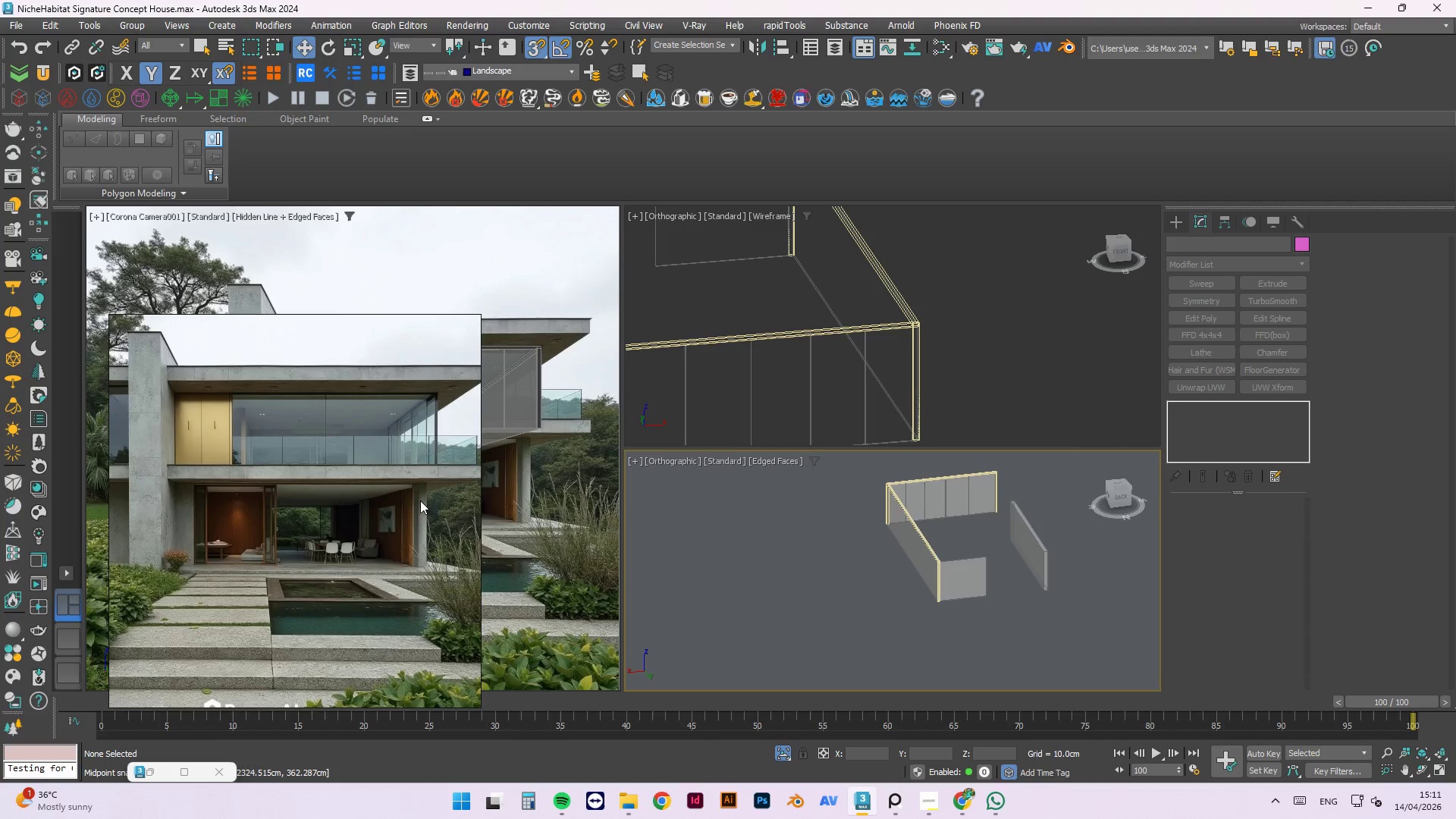 
scroll: coordinate [1081, 593], scroll_direction: down, amount: 3.0
 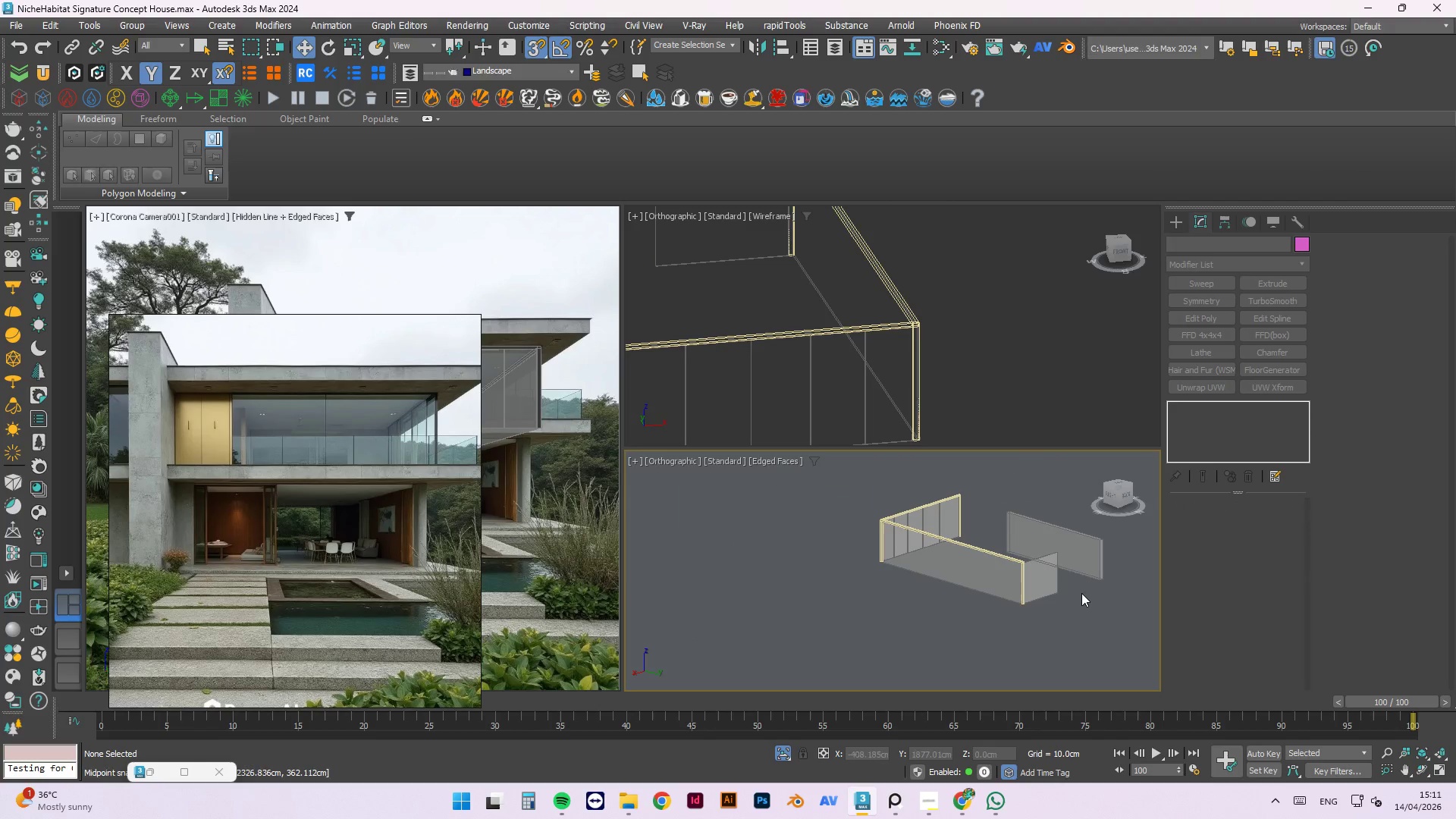 
scroll: coordinate [787, 538], scroll_direction: up, amount: 6.0
 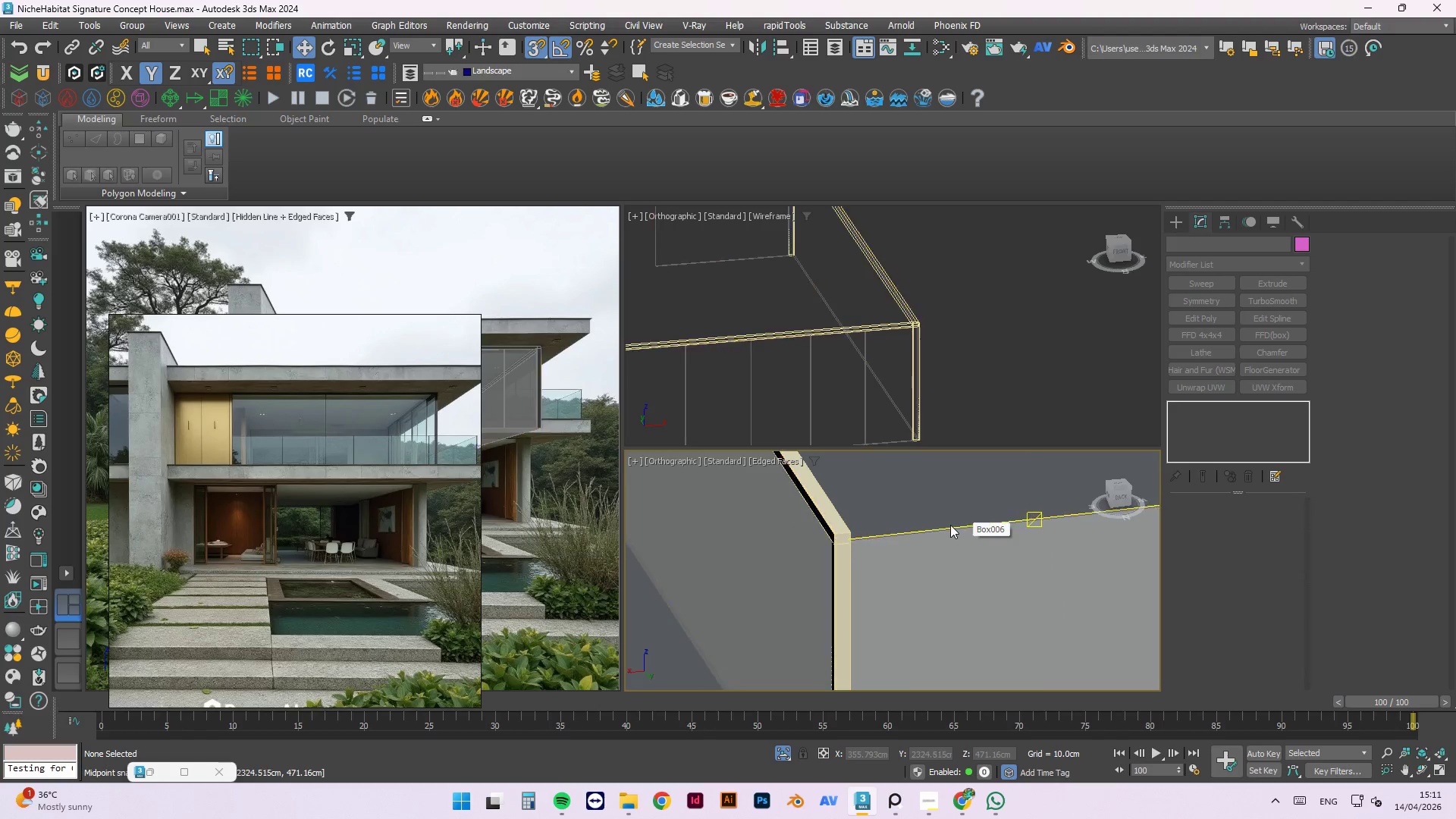 
scroll: coordinate [926, 510], scroll_direction: down, amount: 5.0
 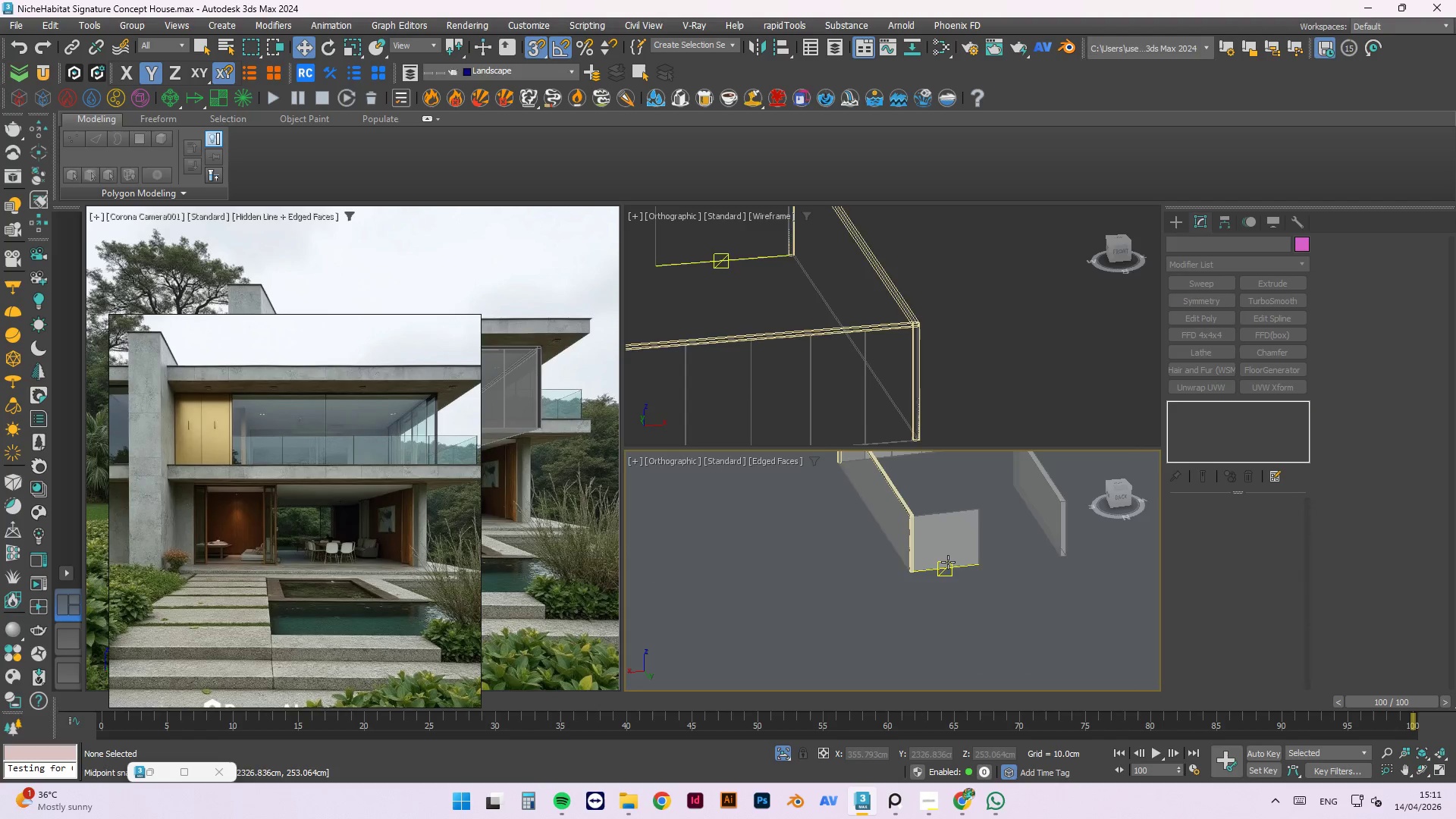 
left_click([949, 542])
 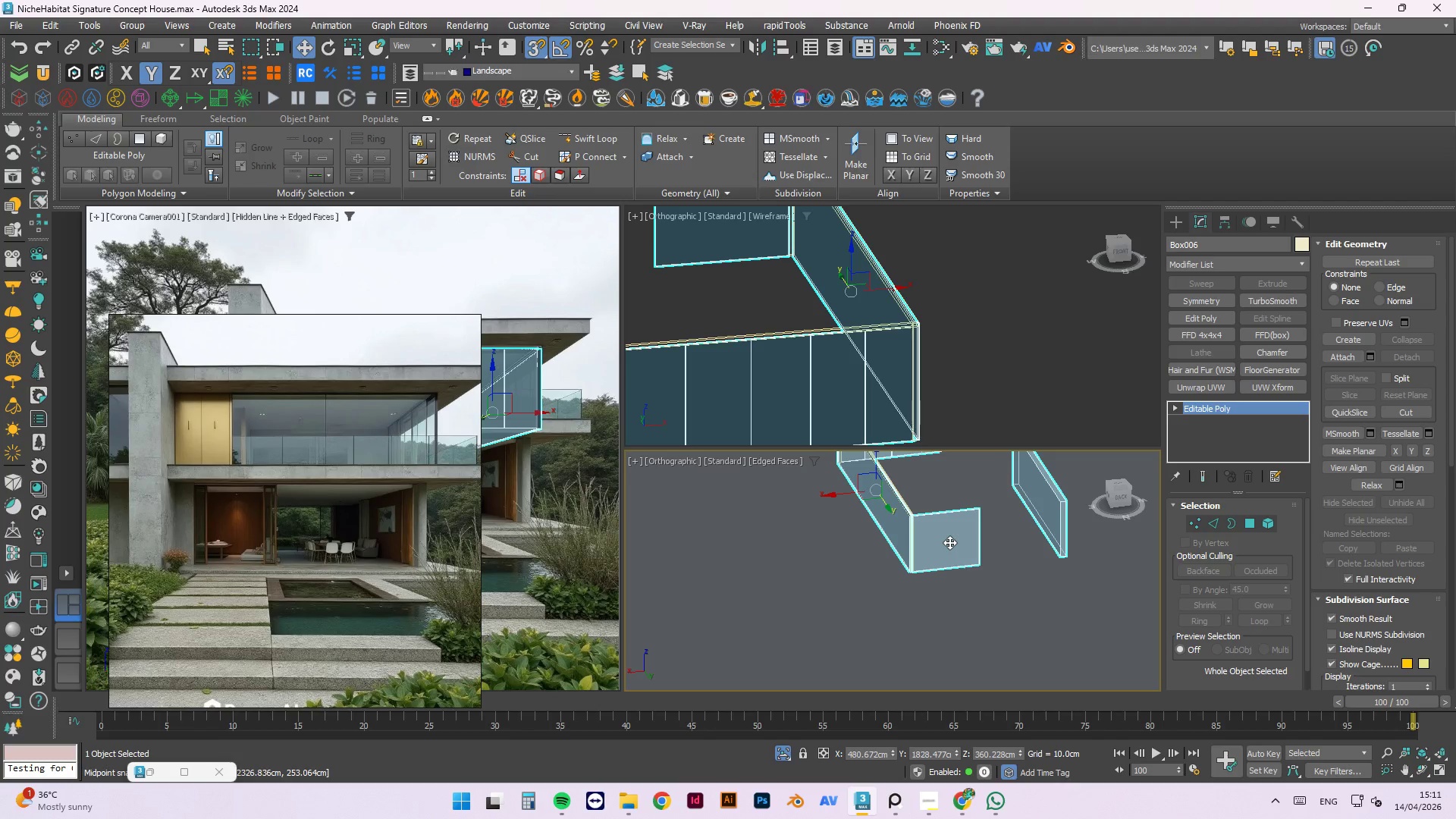 
hold_key(key=AltLeft, duration=1.53)
 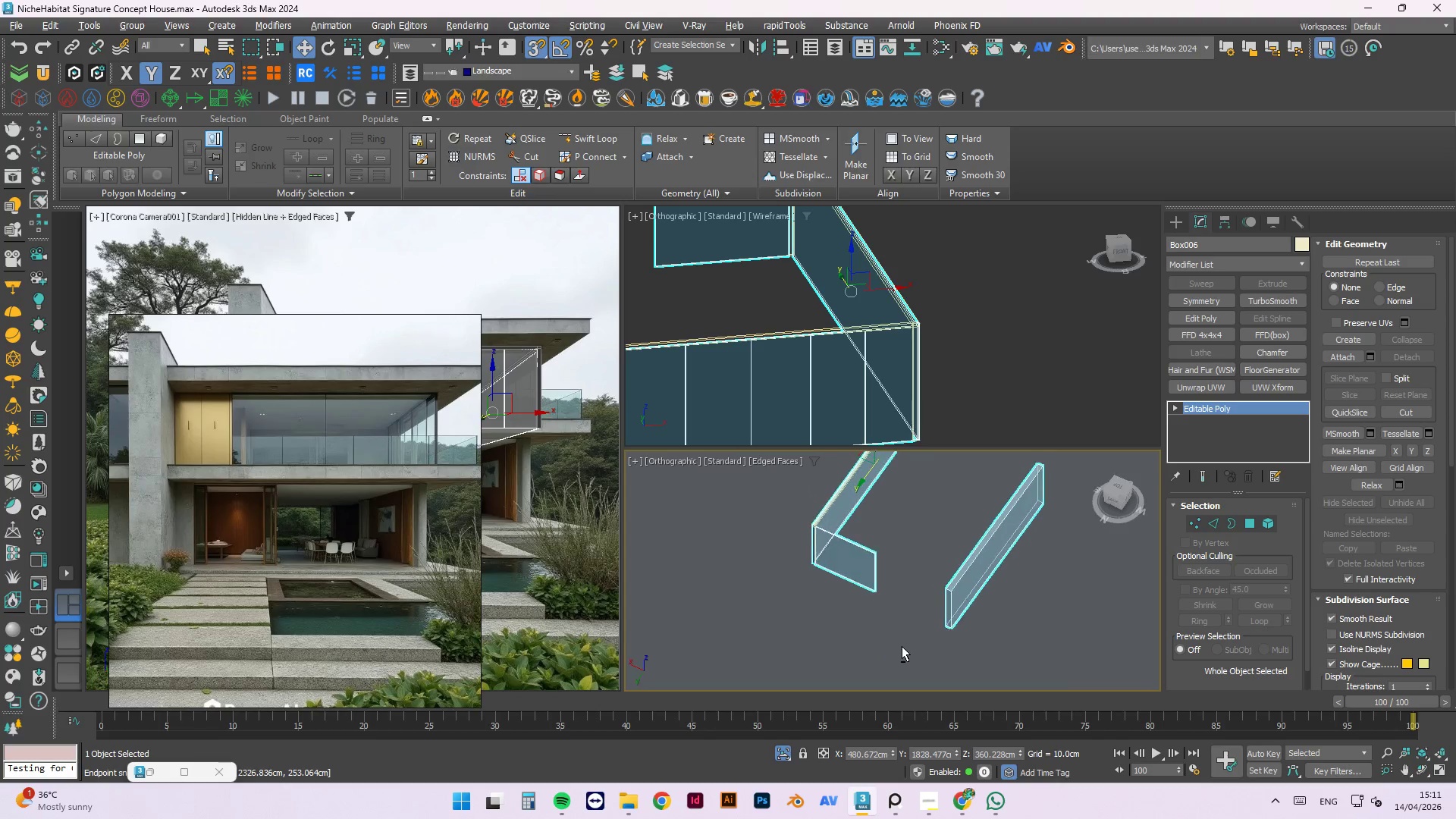 
hold_key(key=AltLeft, duration=1.52)
 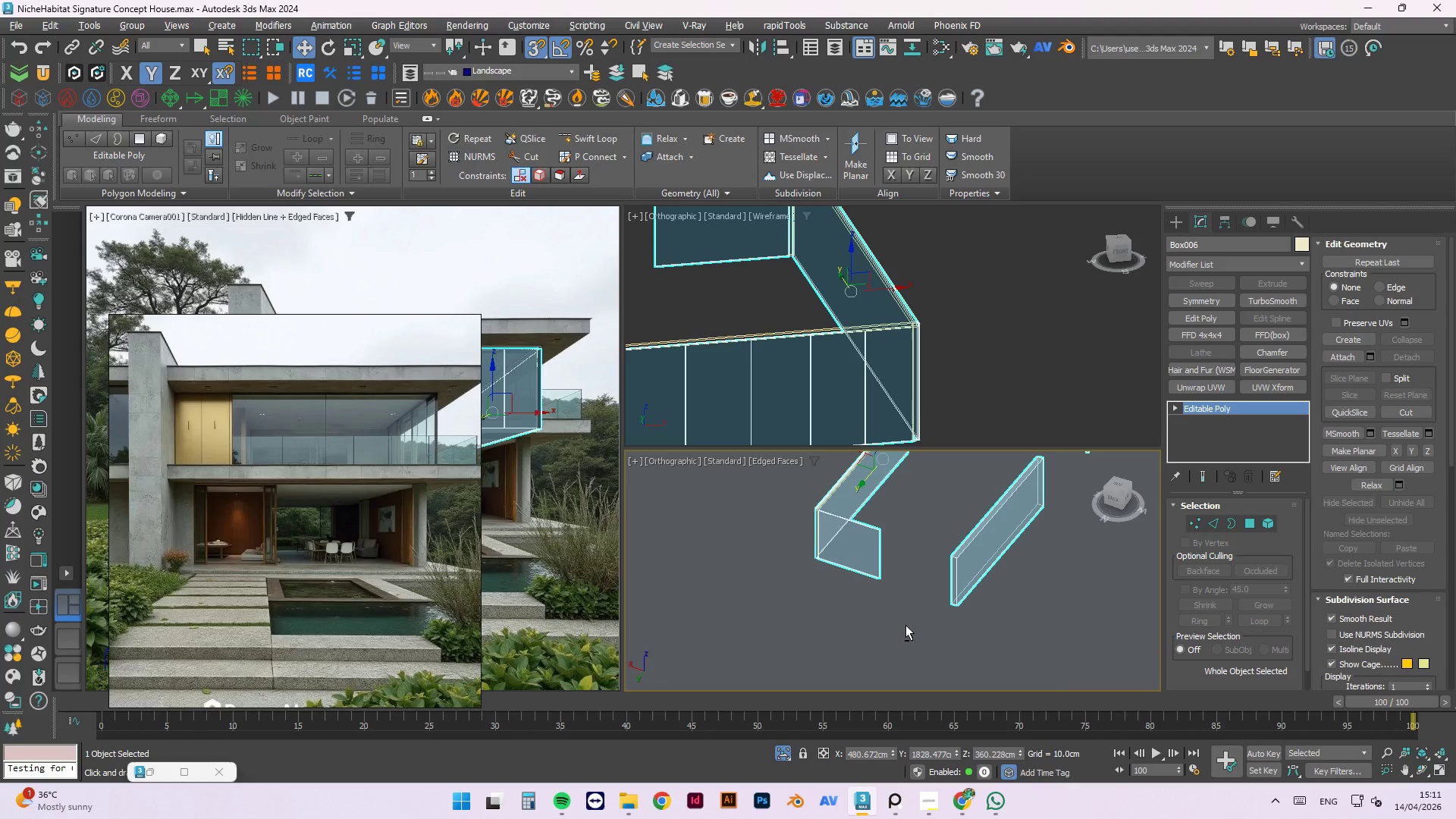 
hold_key(key=AltLeft, duration=0.62)
 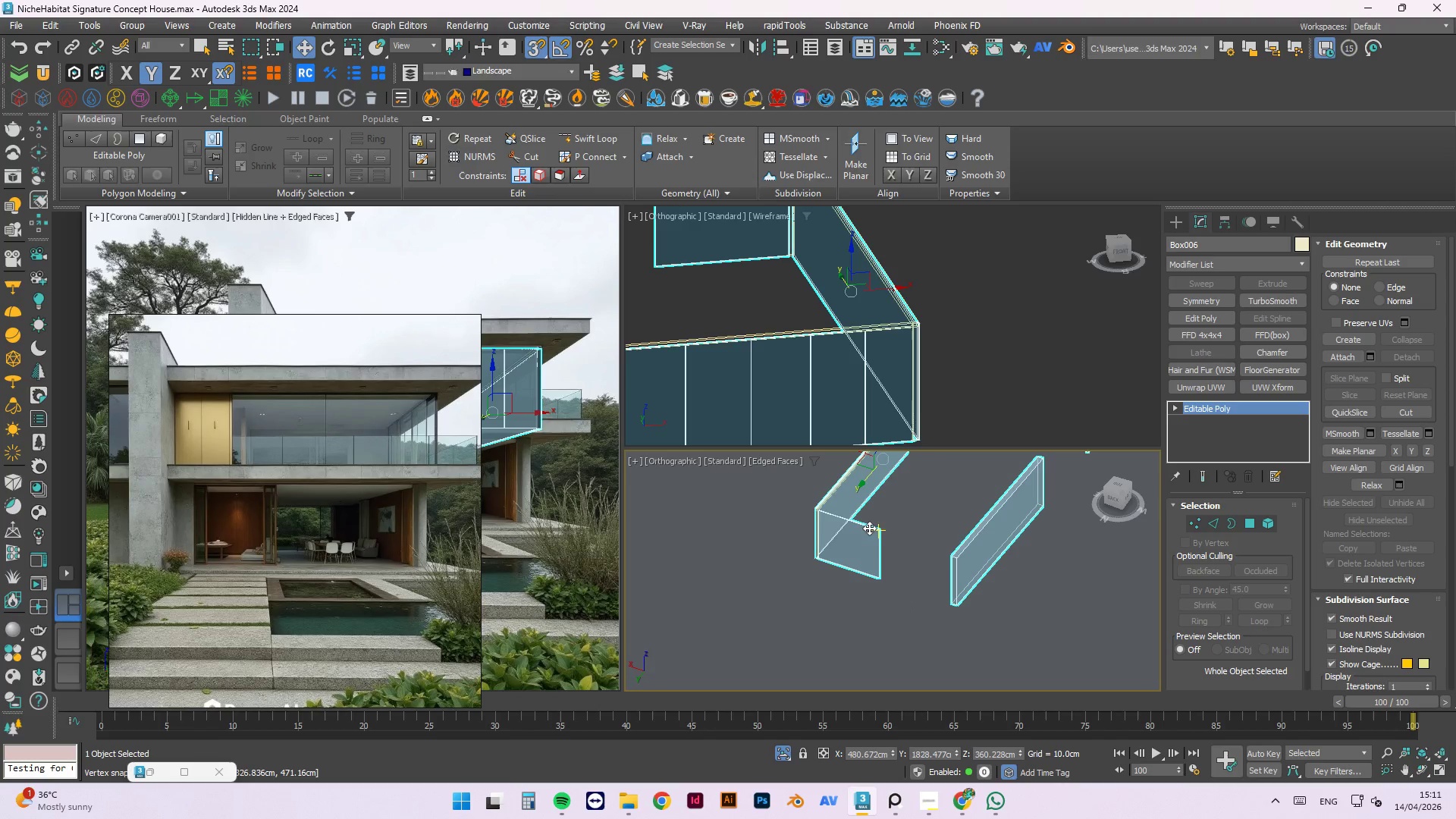 
hold_key(key=AltLeft, duration=0.44)
 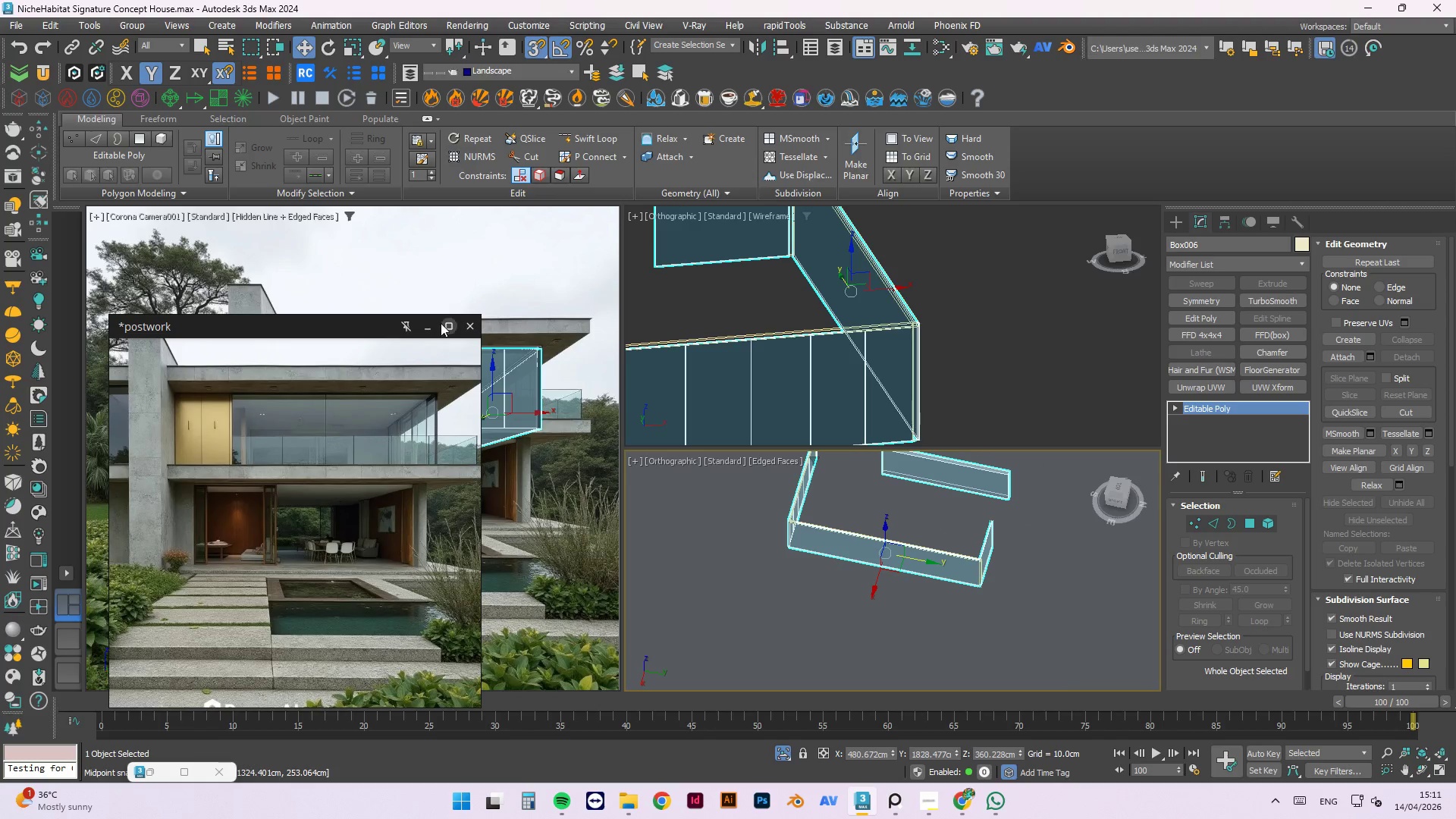 
scroll: coordinate [795, 549], scroll_direction: down, amount: 1.0
 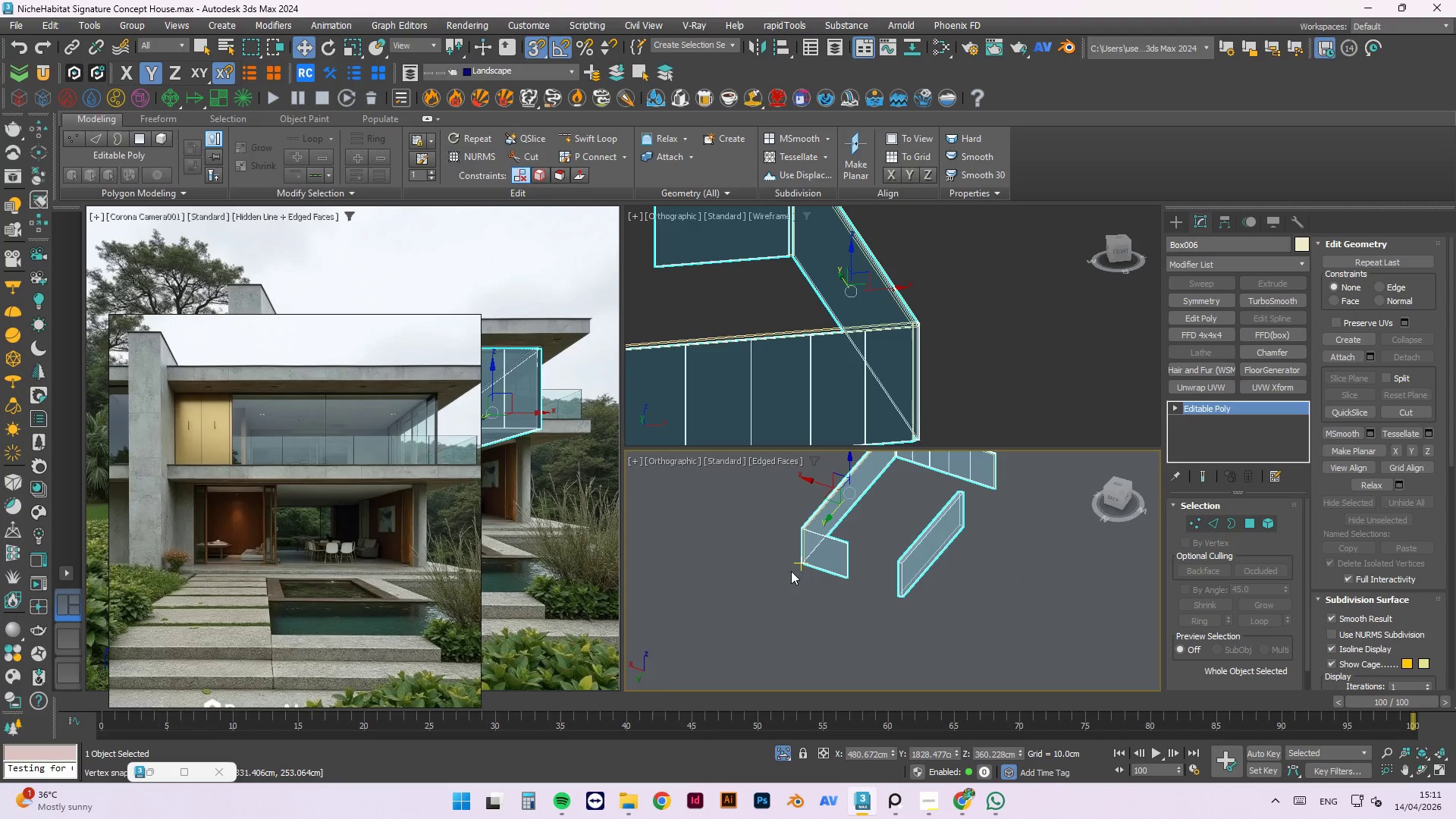 
left_click([429, 325])
 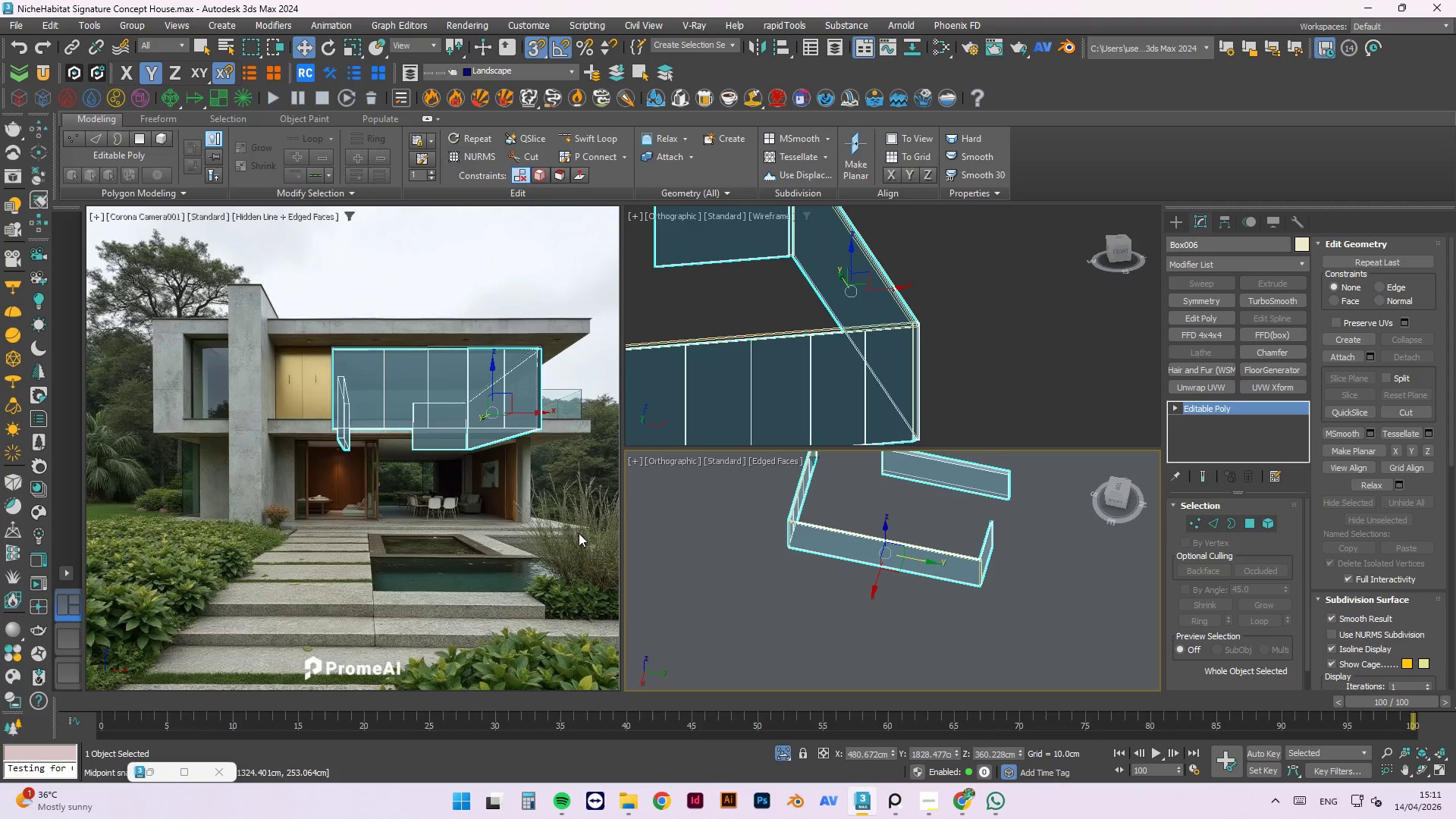 
left_click([572, 526])
 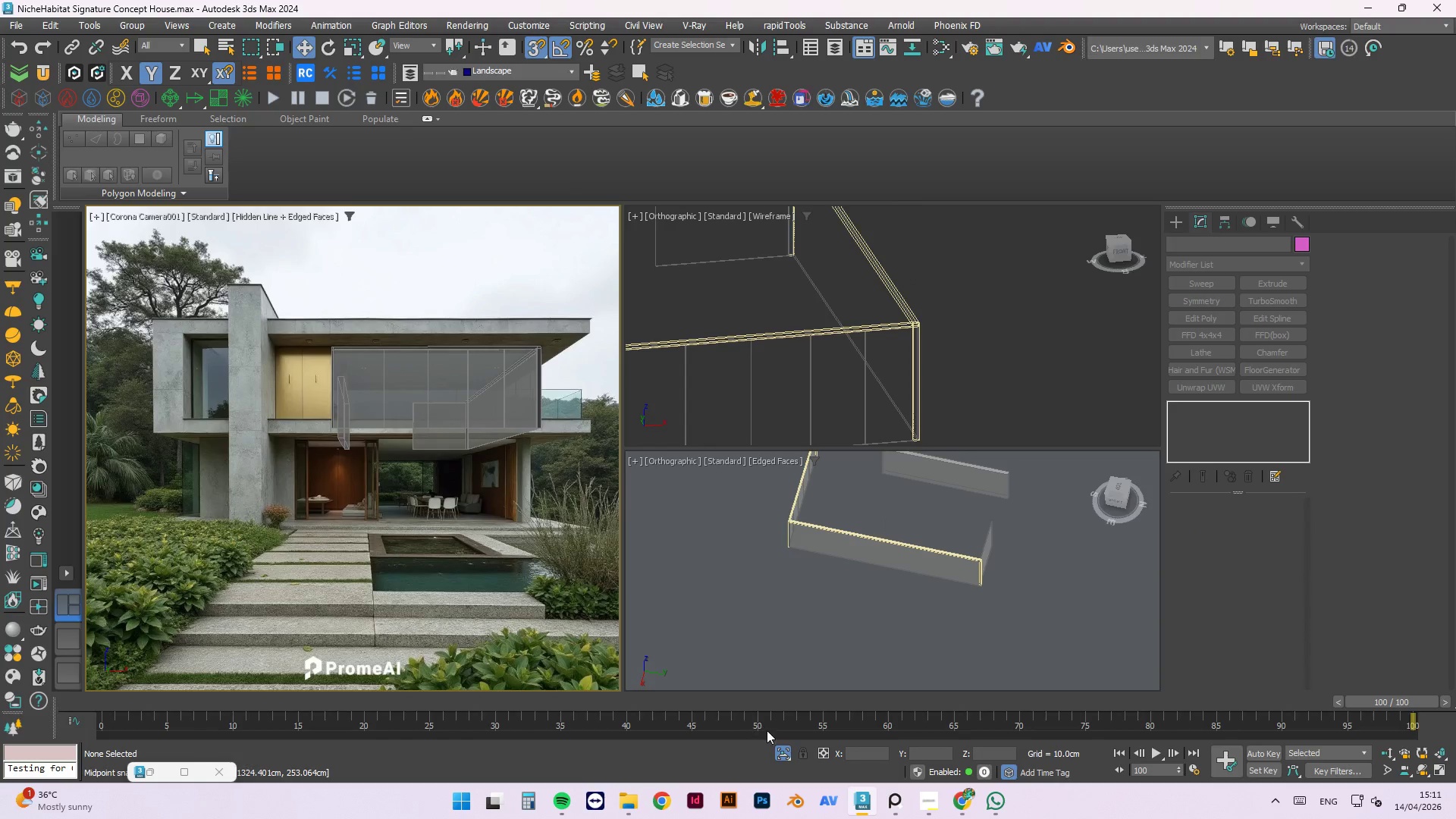 
left_click([783, 756])
 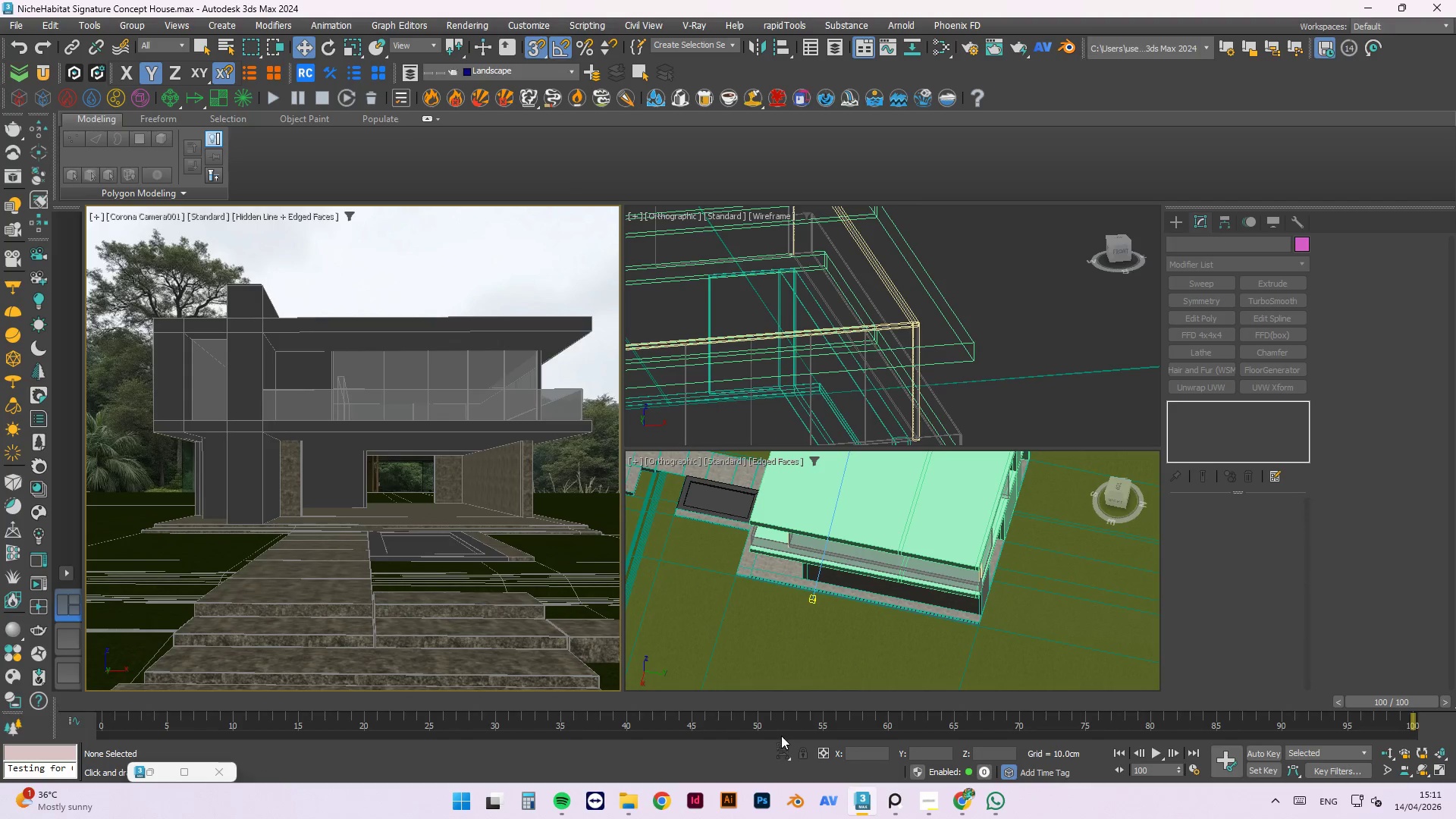 
left_click([1018, 312])
 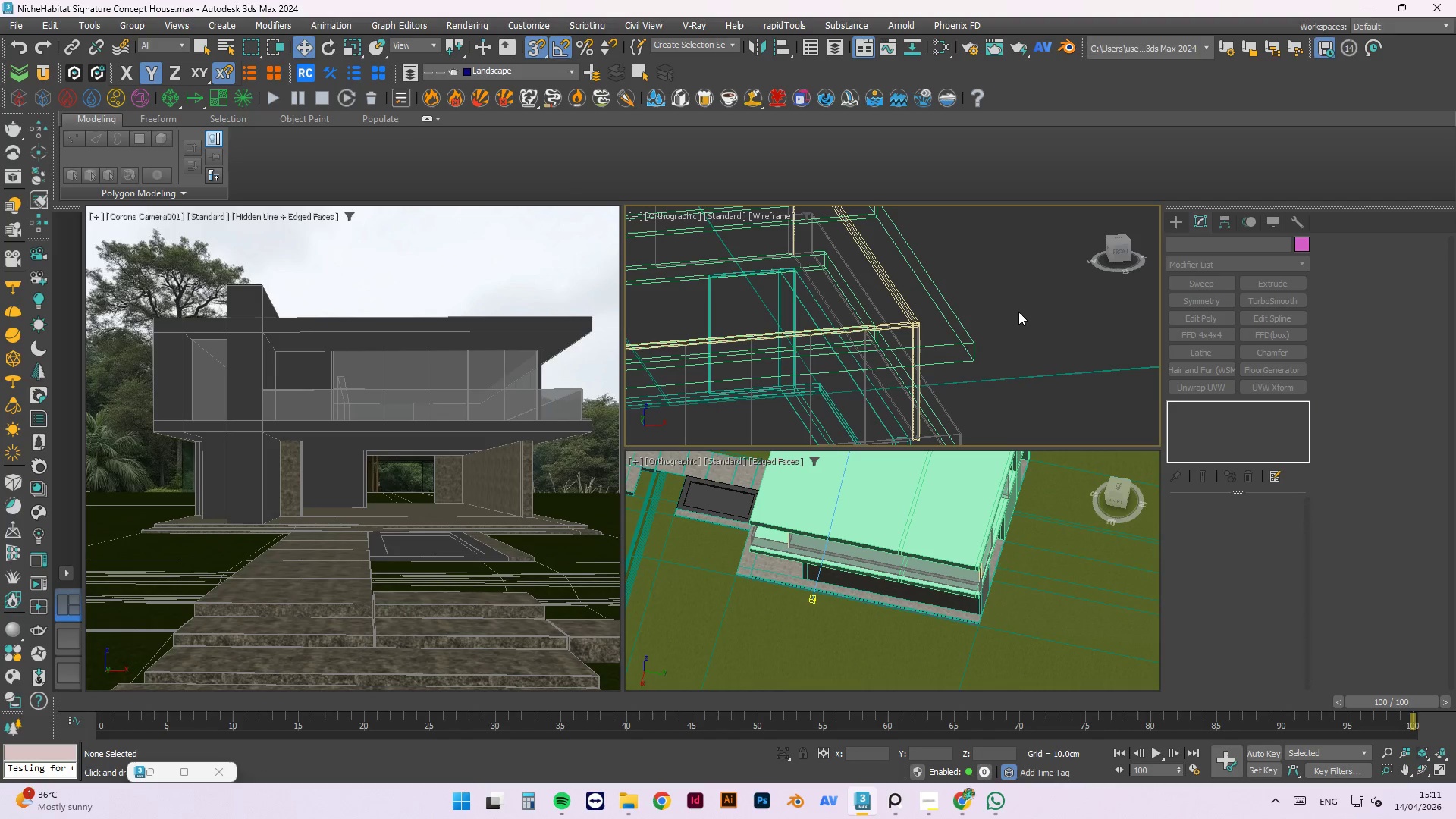 
key(Control+S)
 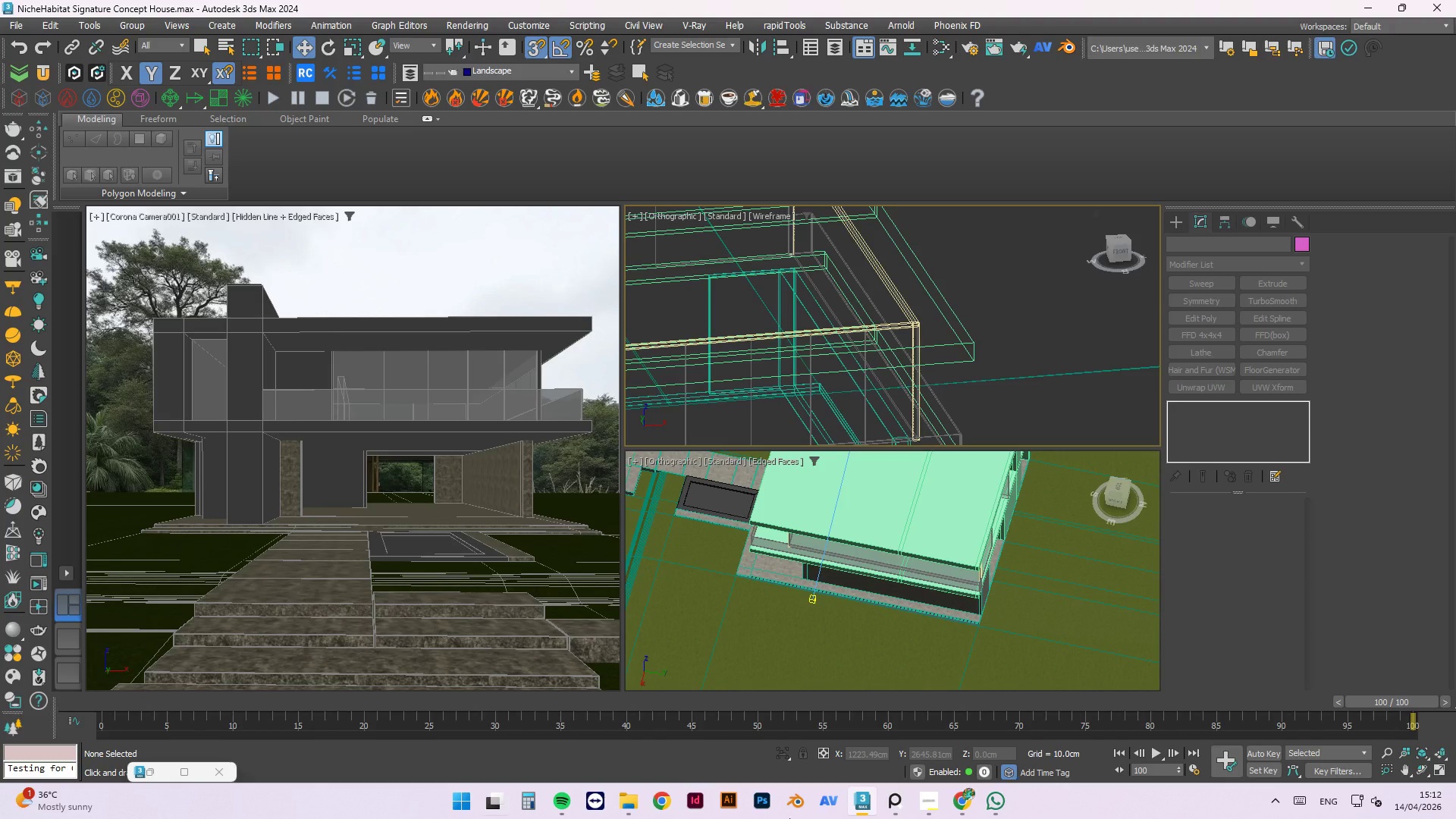 
wait(34.81)
 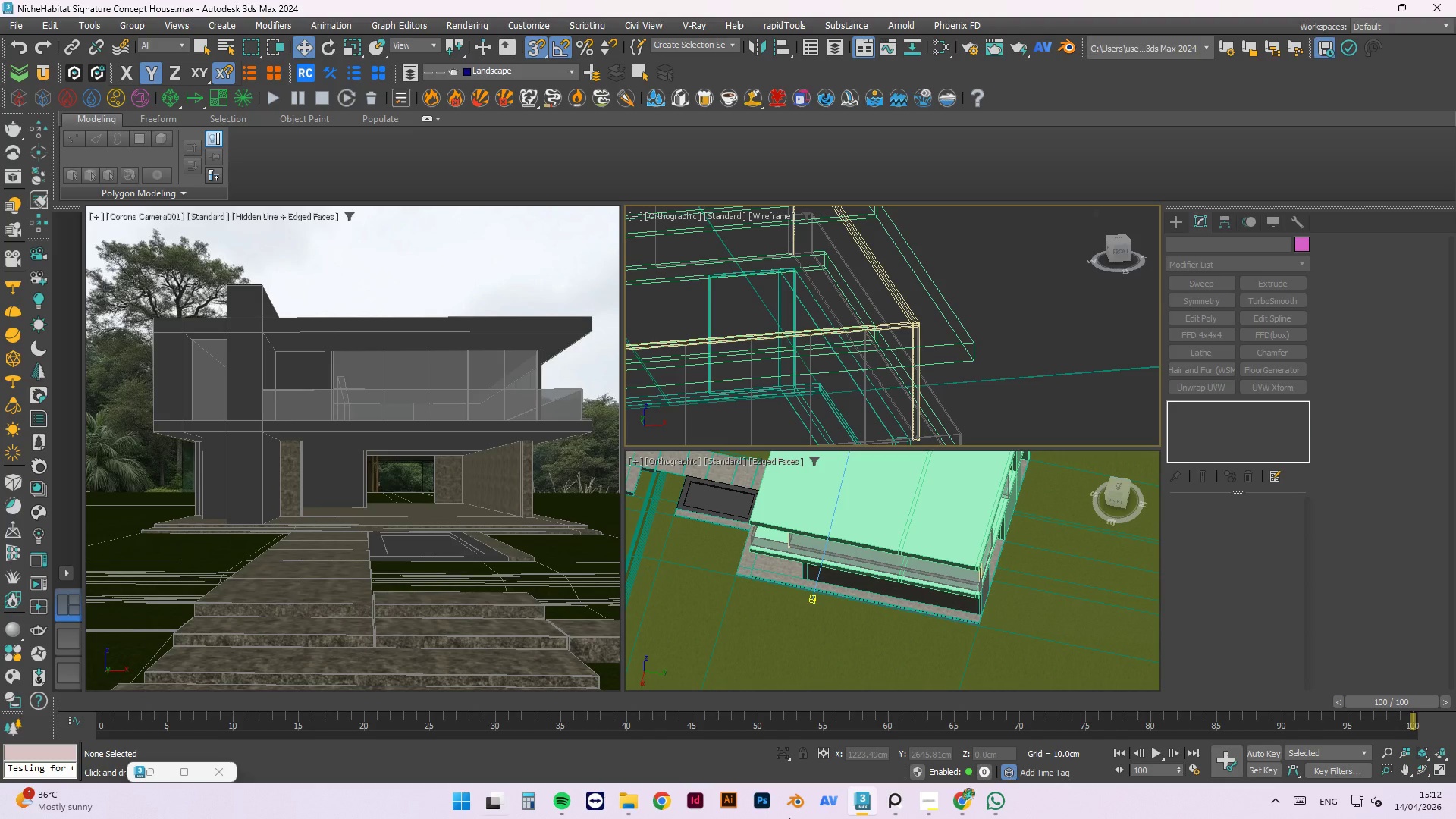 
scroll: coordinate [199, 59], scroll_direction: down, amount: 6.0
 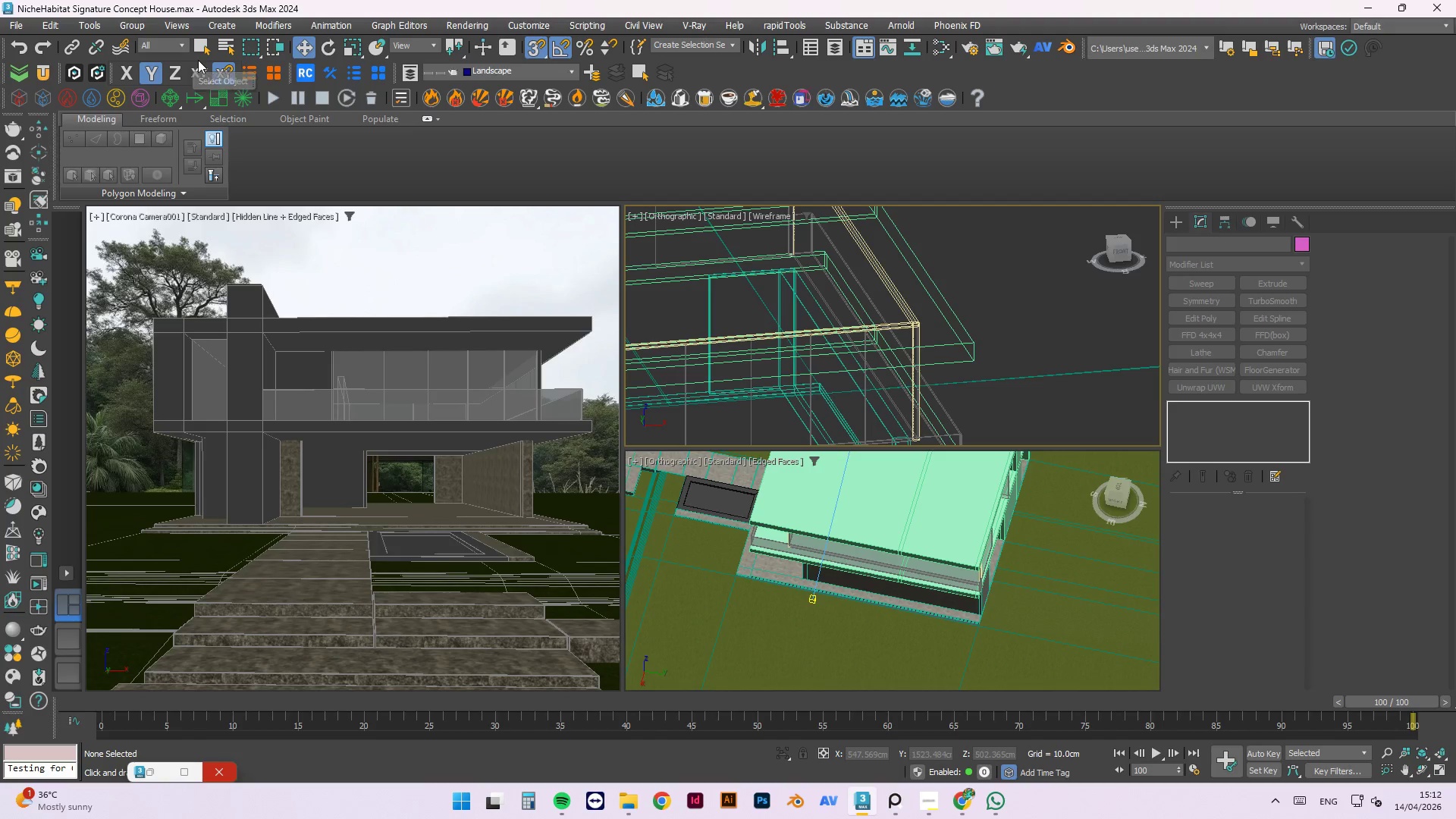 
scroll: coordinate [198, 60], scroll_direction: up, amount: 4.0
 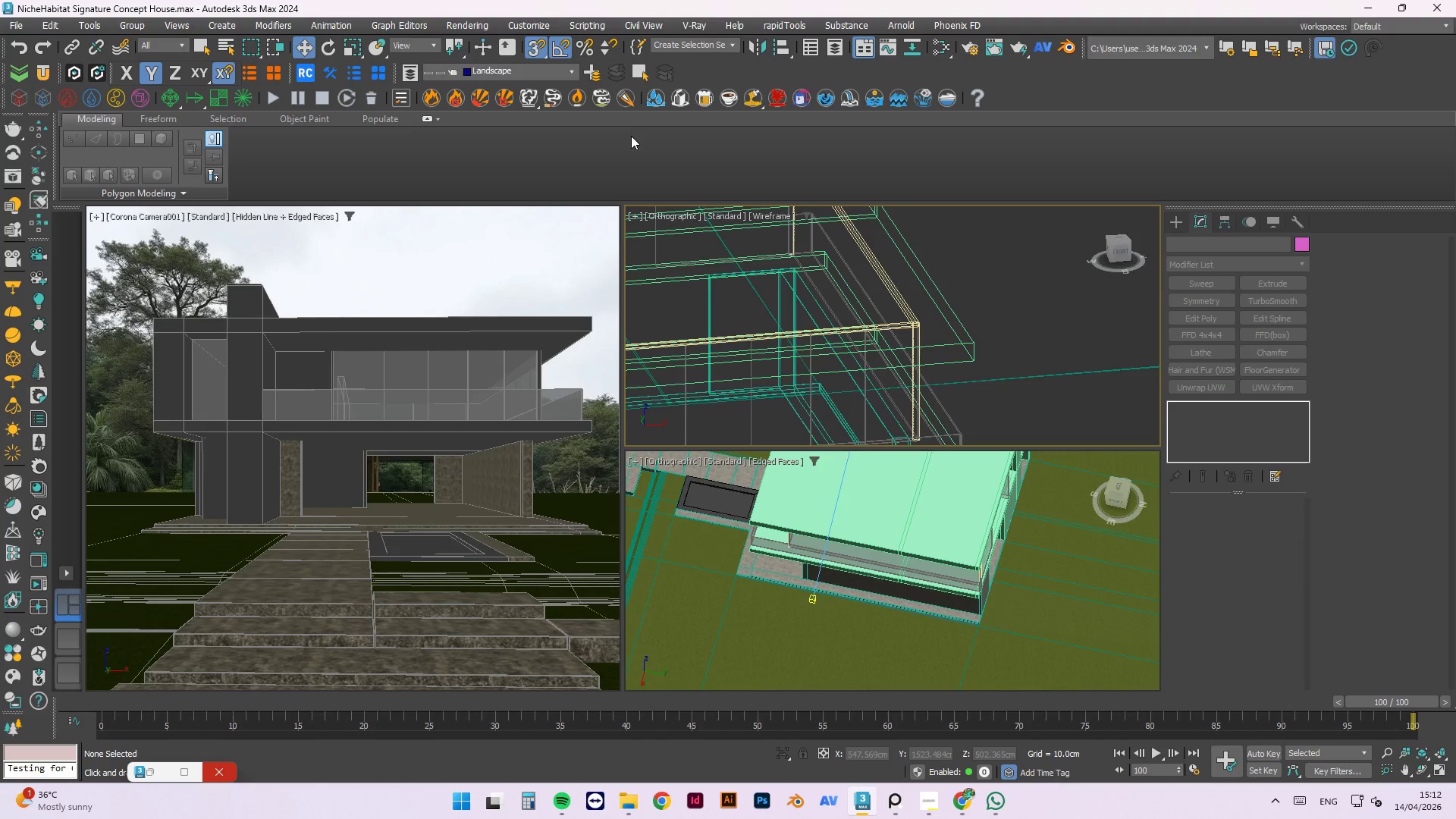 
scroll: coordinate [767, 256], scroll_direction: down, amount: 5.0
 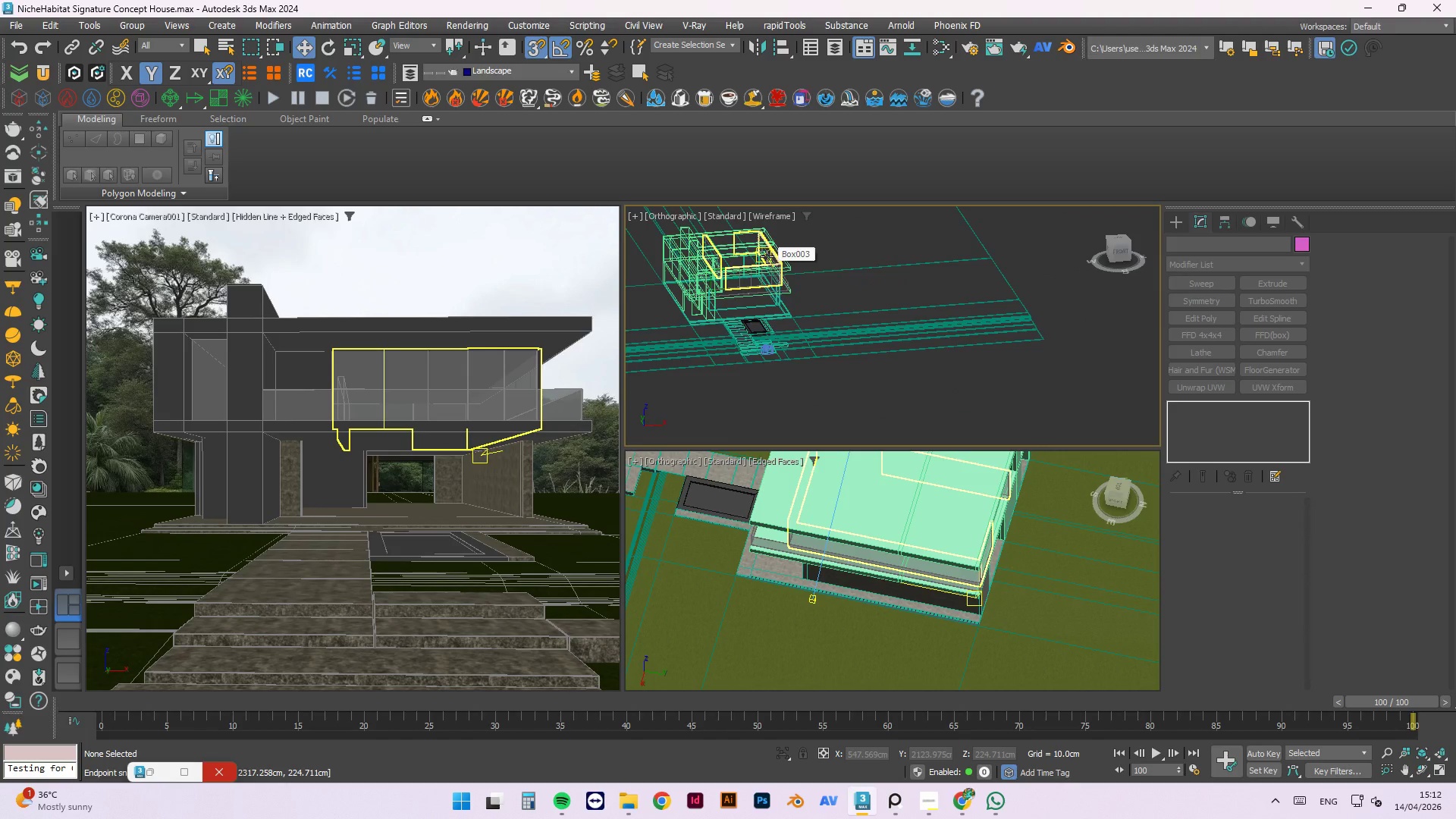 
scroll: coordinate [767, 256], scroll_direction: up, amount: 1.0
 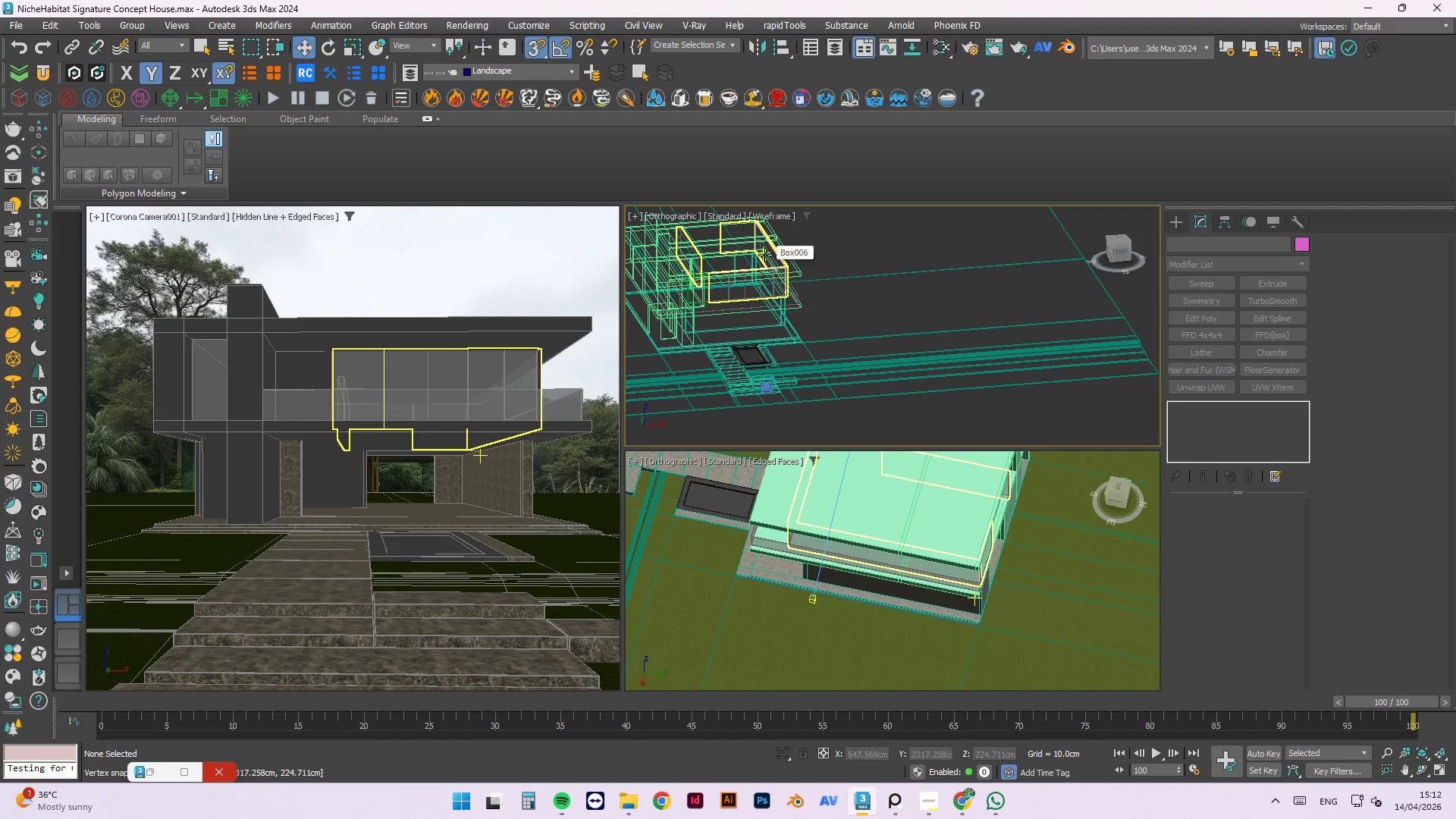 
scroll: coordinate [765, 255], scroll_direction: down, amount: 2.0
 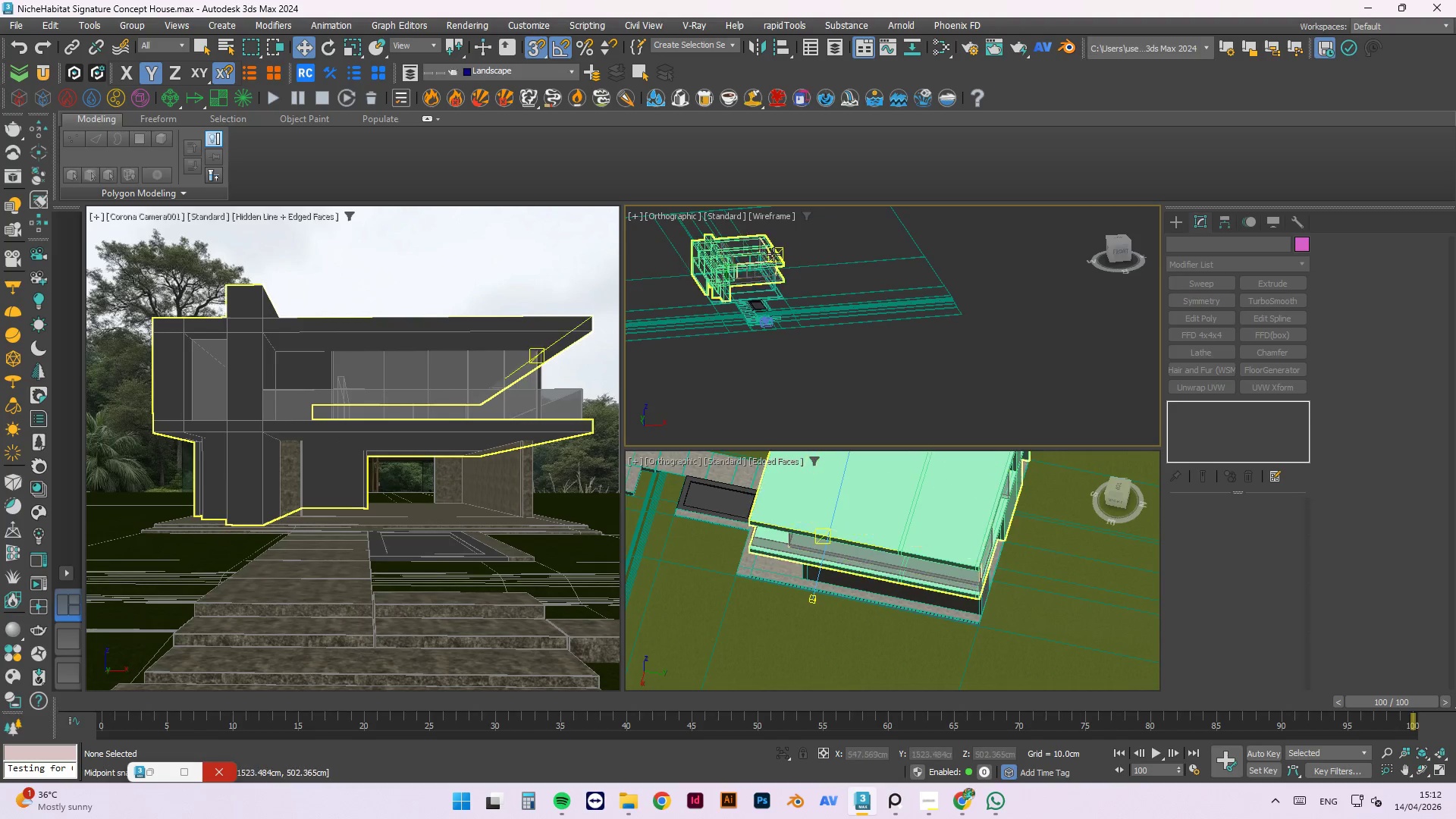 
scroll: coordinate [767, 237], scroll_direction: up, amount: 2.0
 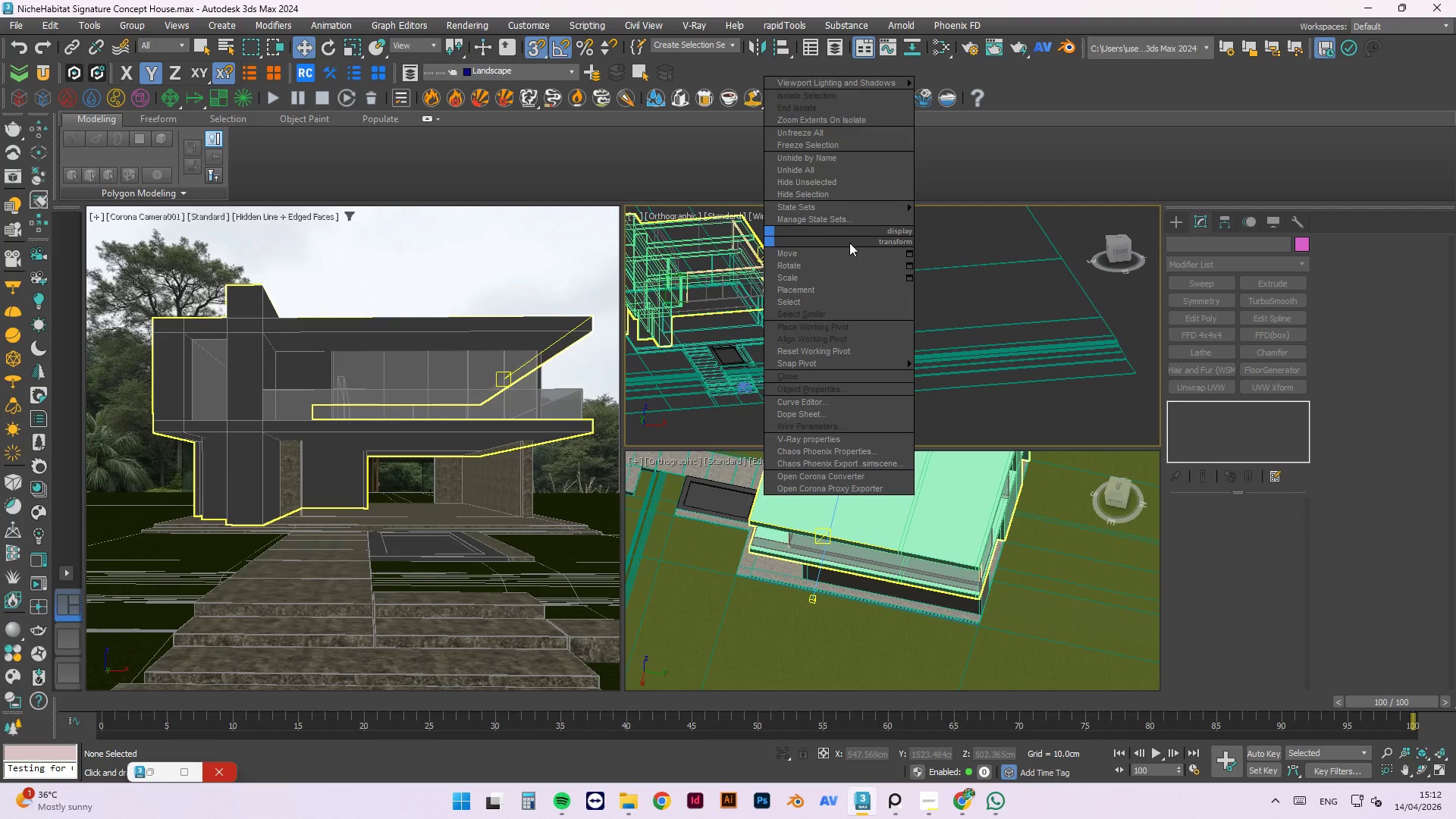 
wait(5.87)
 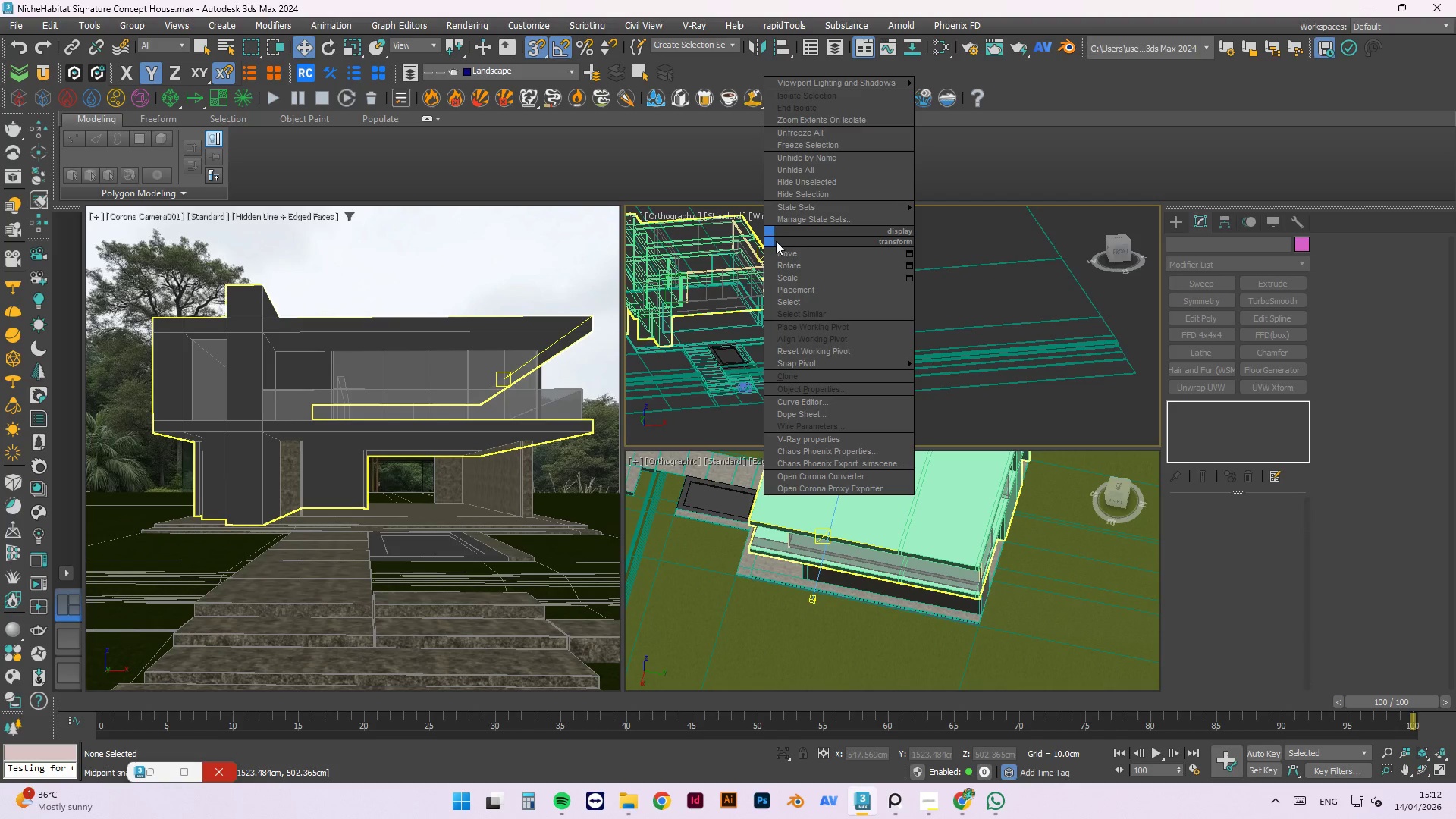 
scroll: coordinate [863, 271], scroll_direction: down, amount: 2.0
 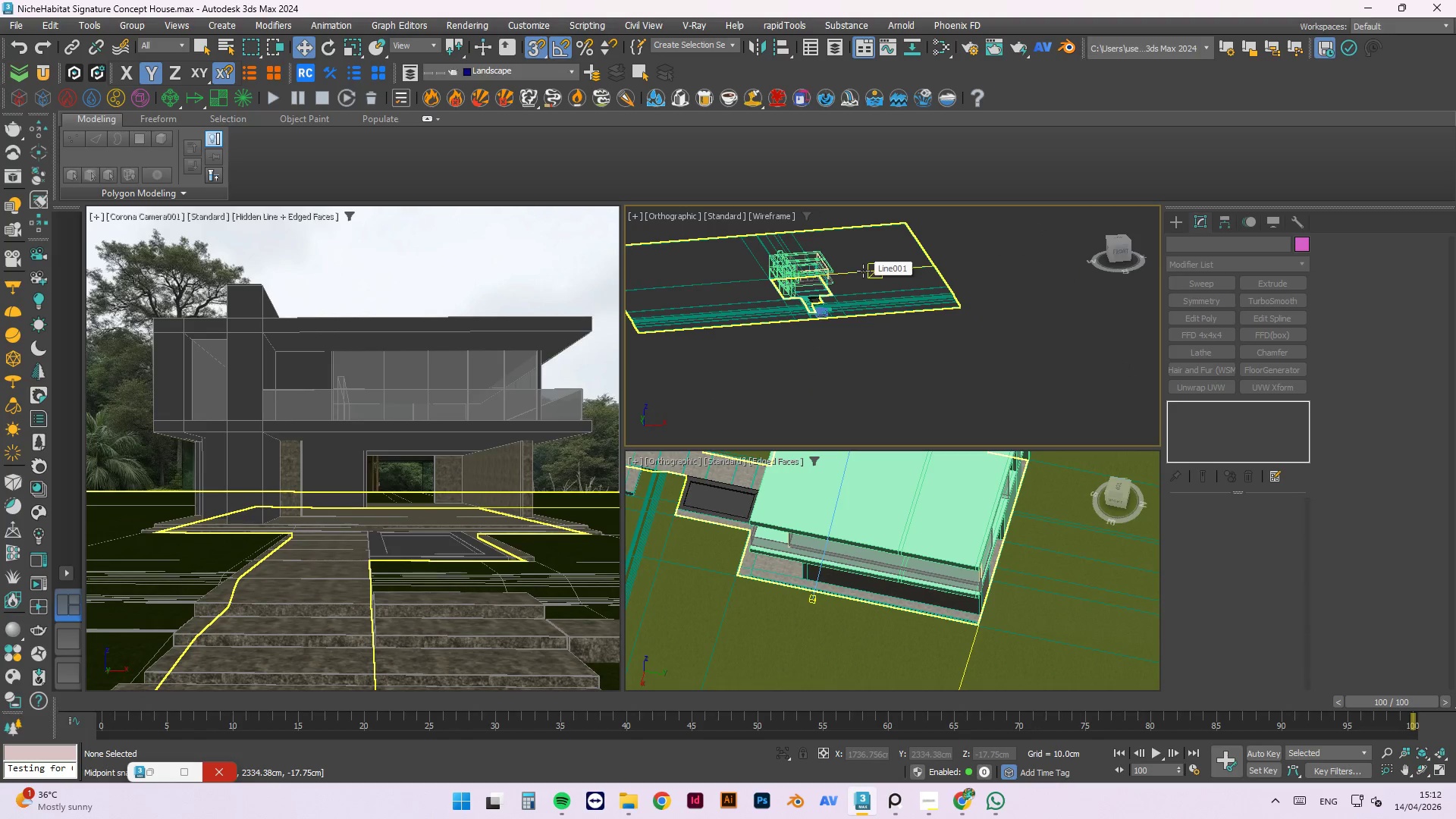 
scroll: coordinate [863, 271], scroll_direction: up, amount: 4.0
 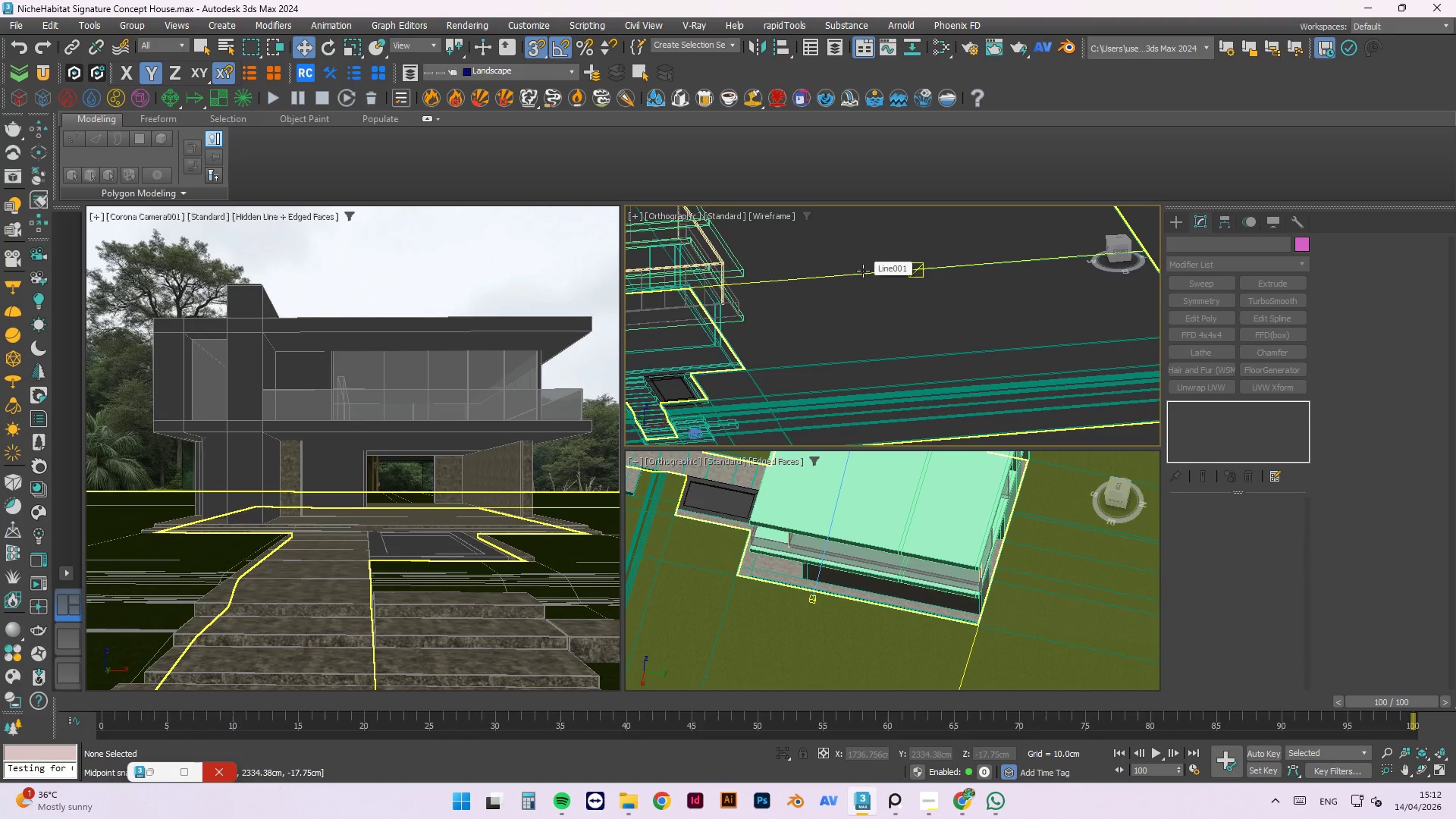 
scroll: coordinate [825, 259], scroll_direction: down, amount: 5.0
 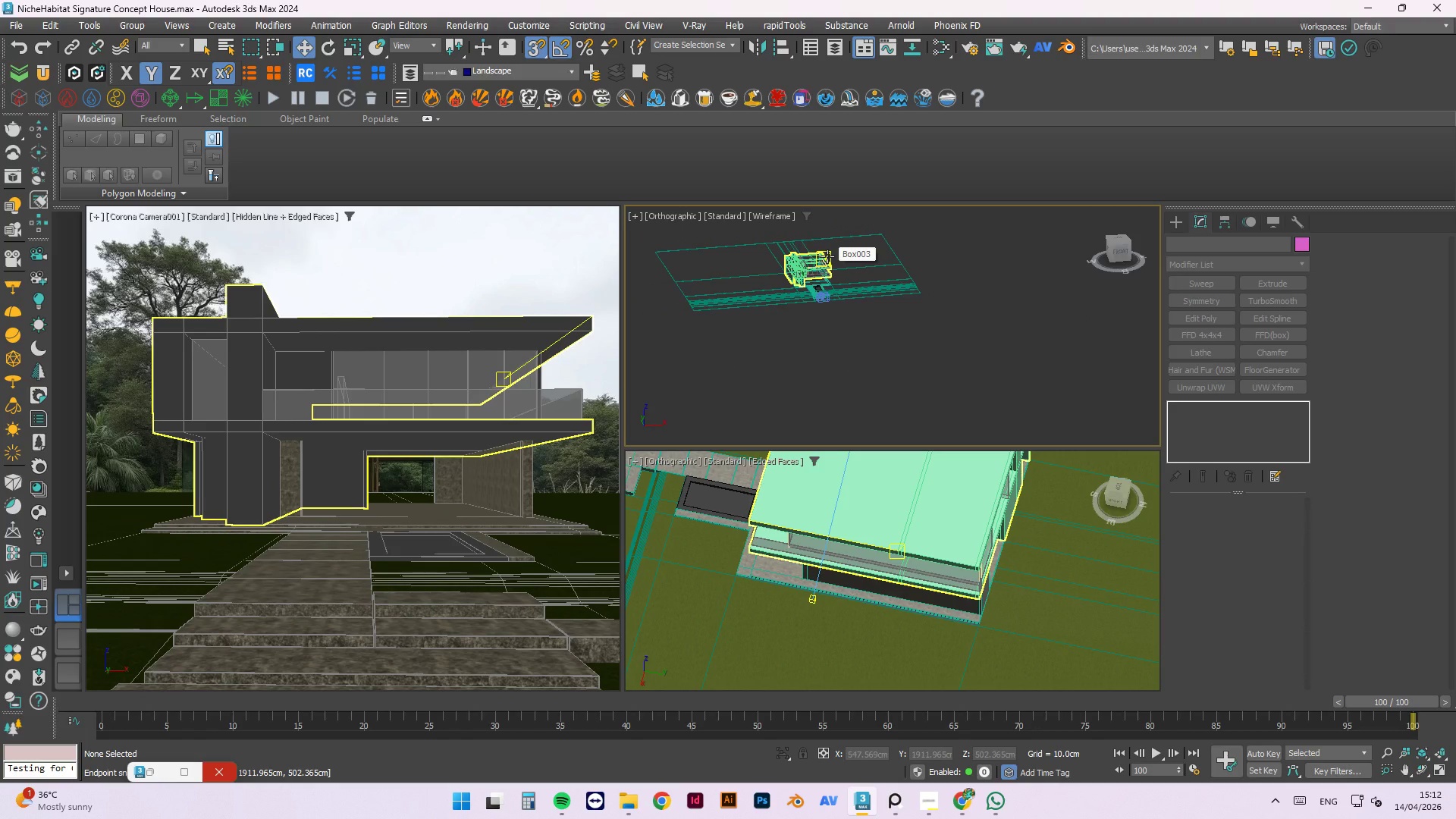 
left_click([827, 256])
 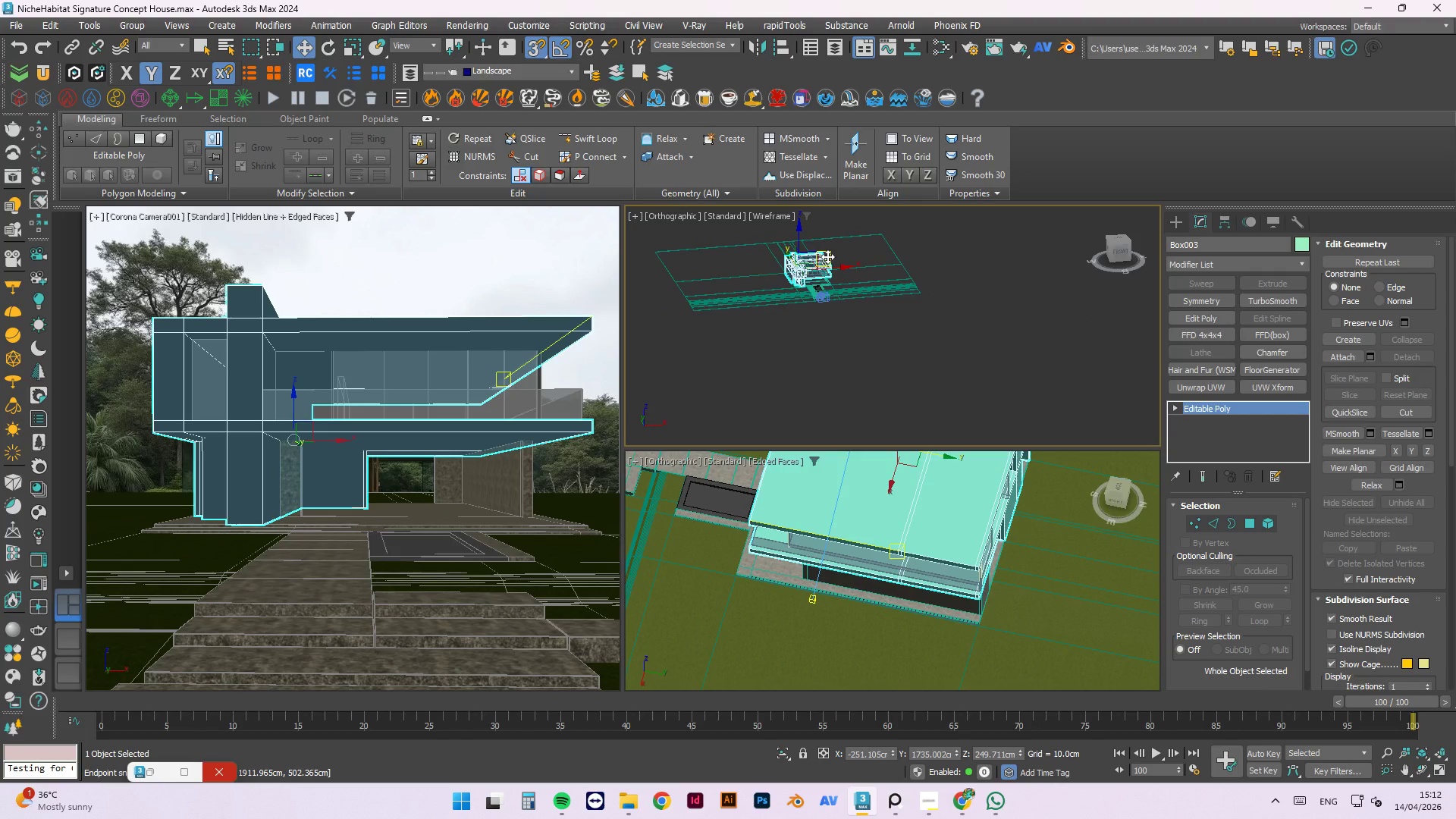 
scroll: coordinate [827, 256], scroll_direction: down, amount: 1.0
 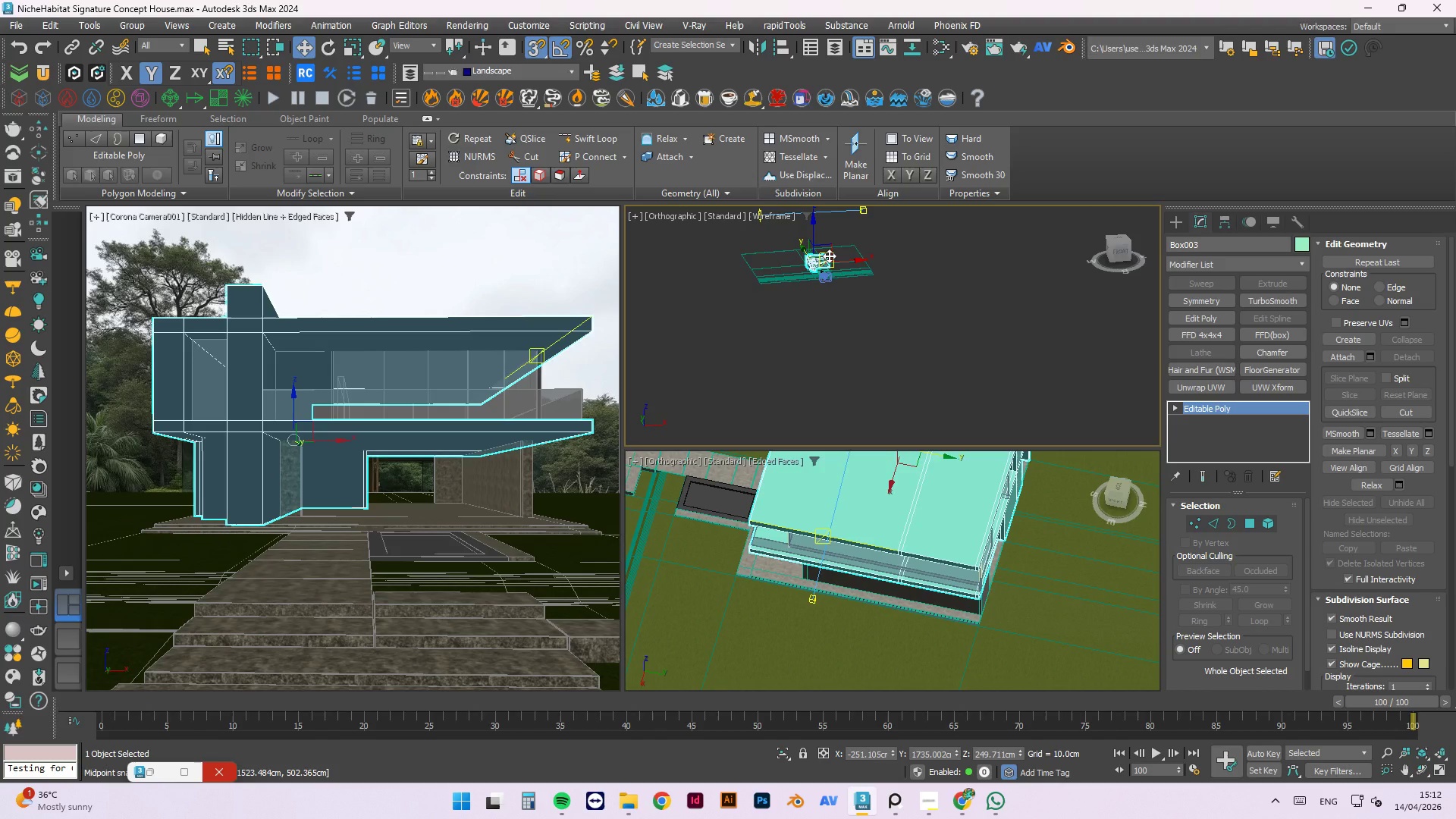 
scroll: coordinate [829, 256], scroll_direction: up, amount: 4.0
 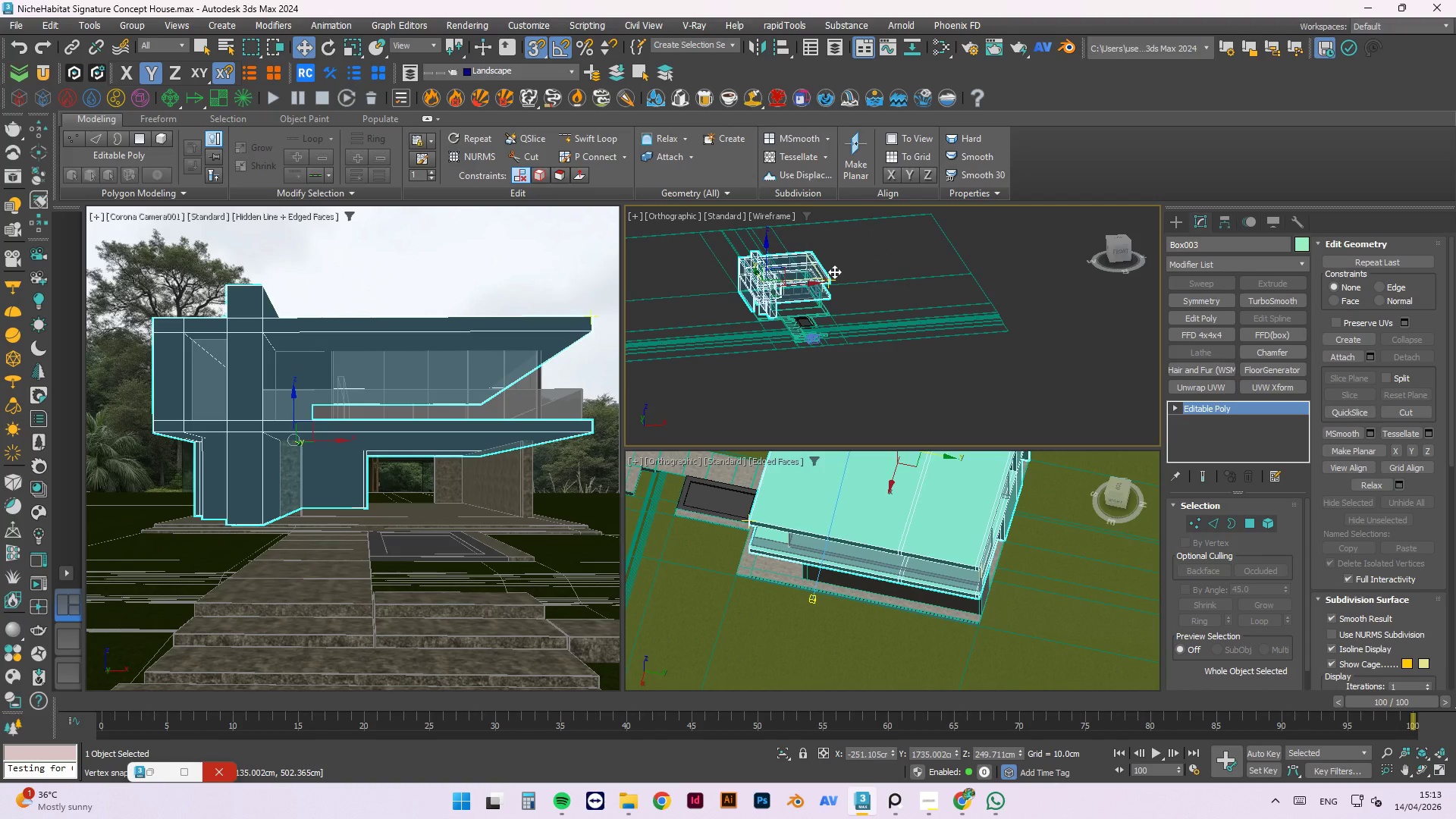 
scroll: coordinate [834, 271], scroll_direction: down, amount: 2.0
 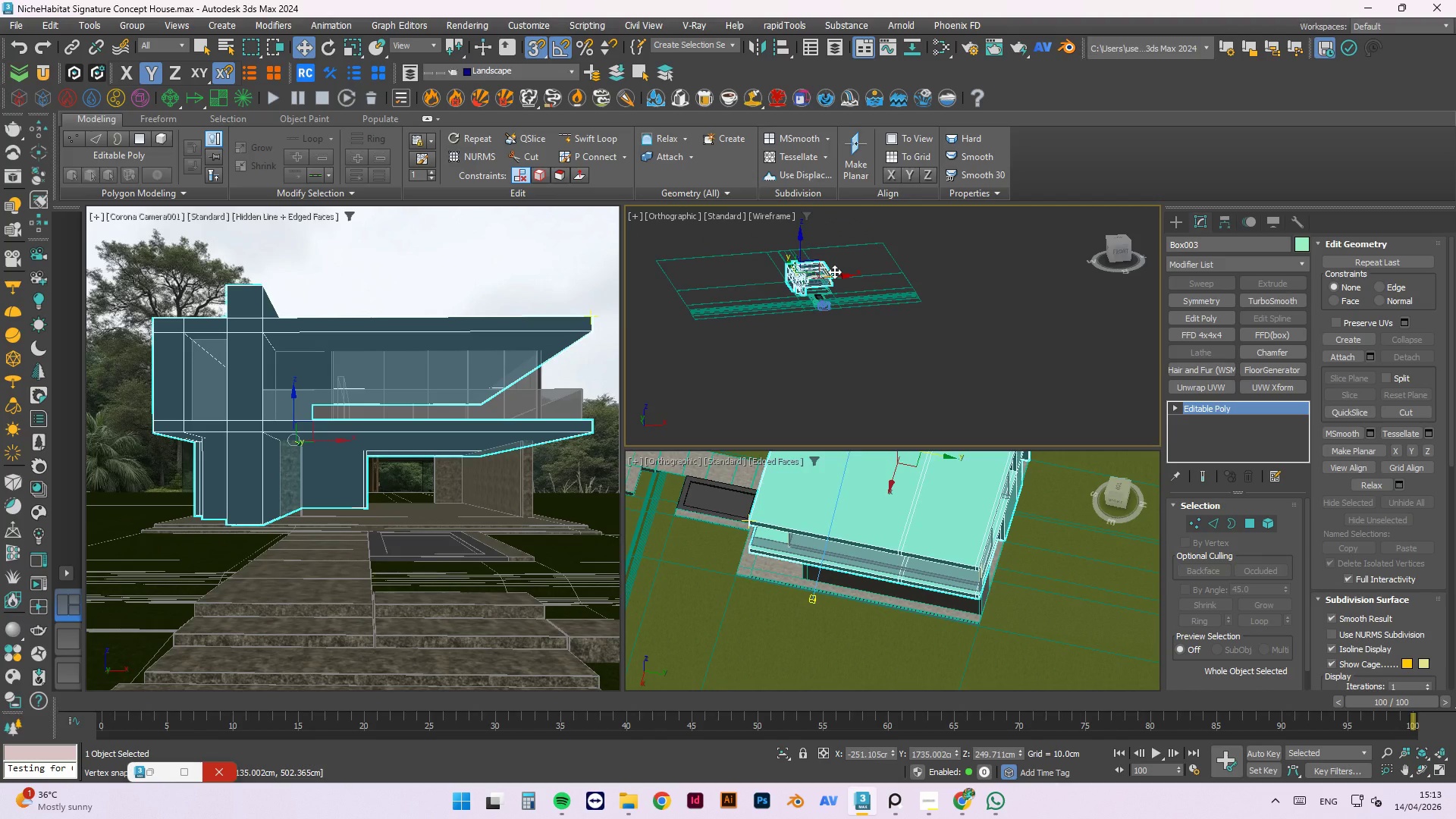 
right_click([834, 271])
 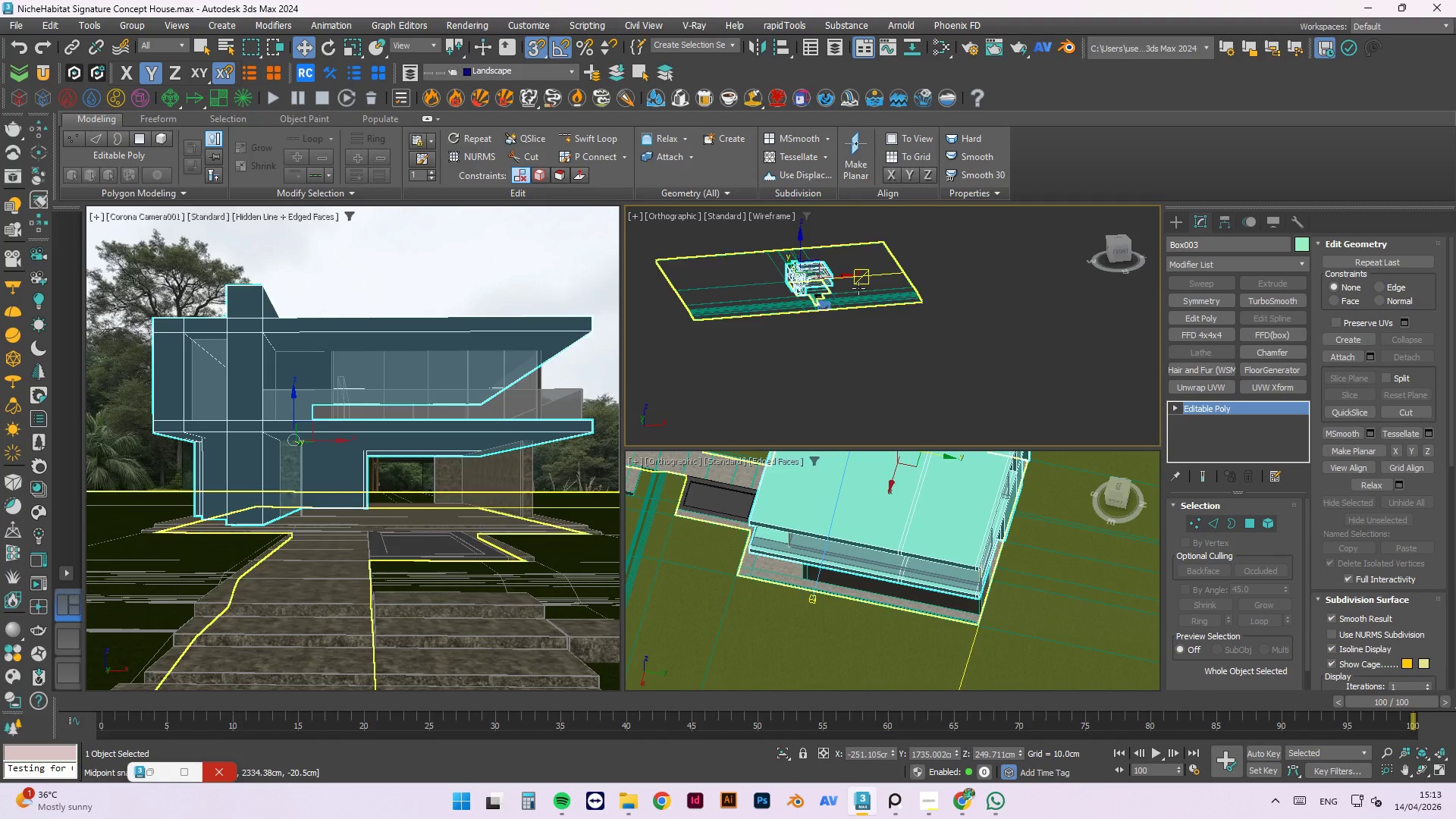 
scroll: coordinate [858, 290], scroll_direction: up, amount: 1.0
 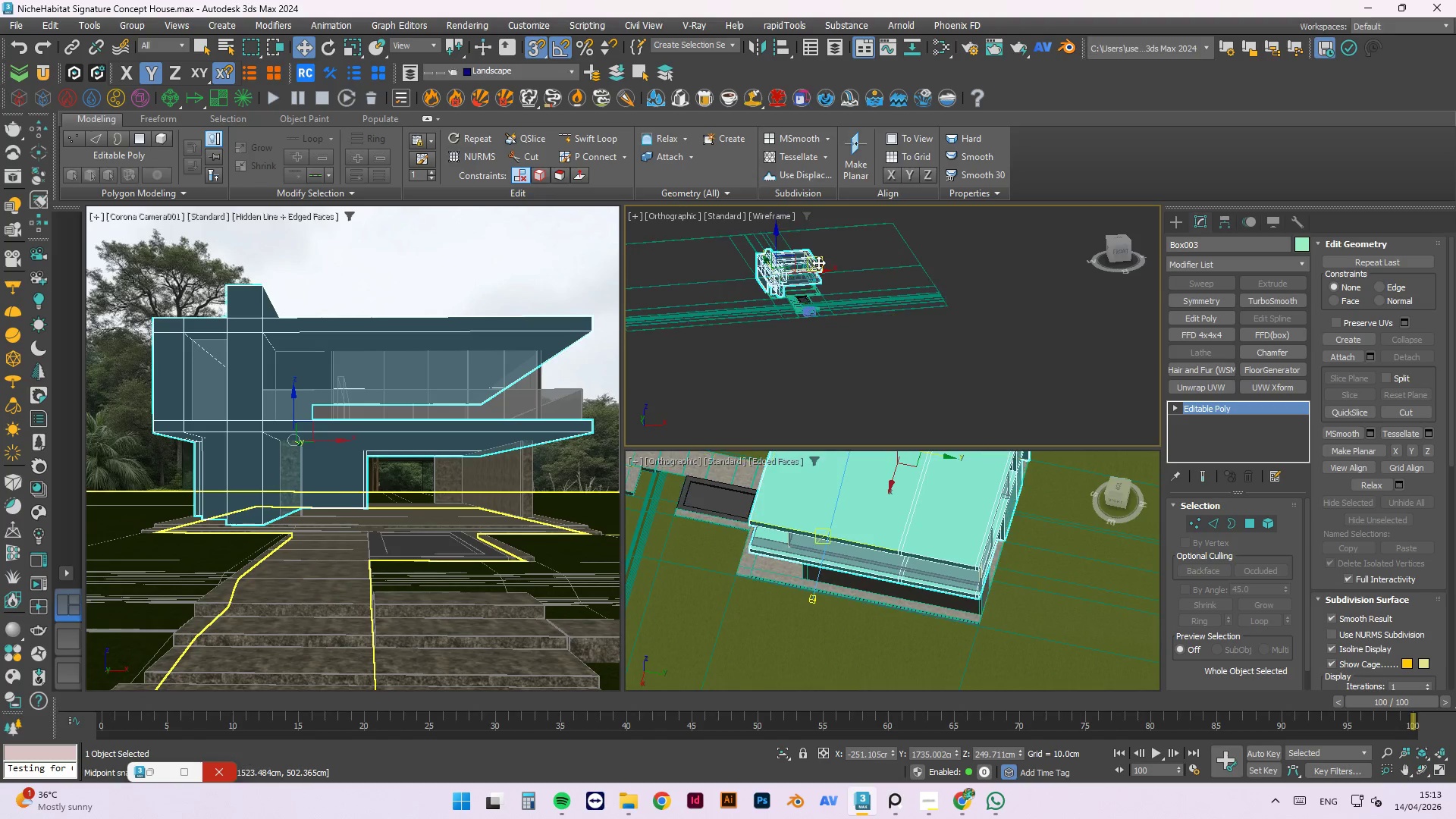 
scroll: coordinate [823, 275], scroll_direction: down, amount: 2.0
 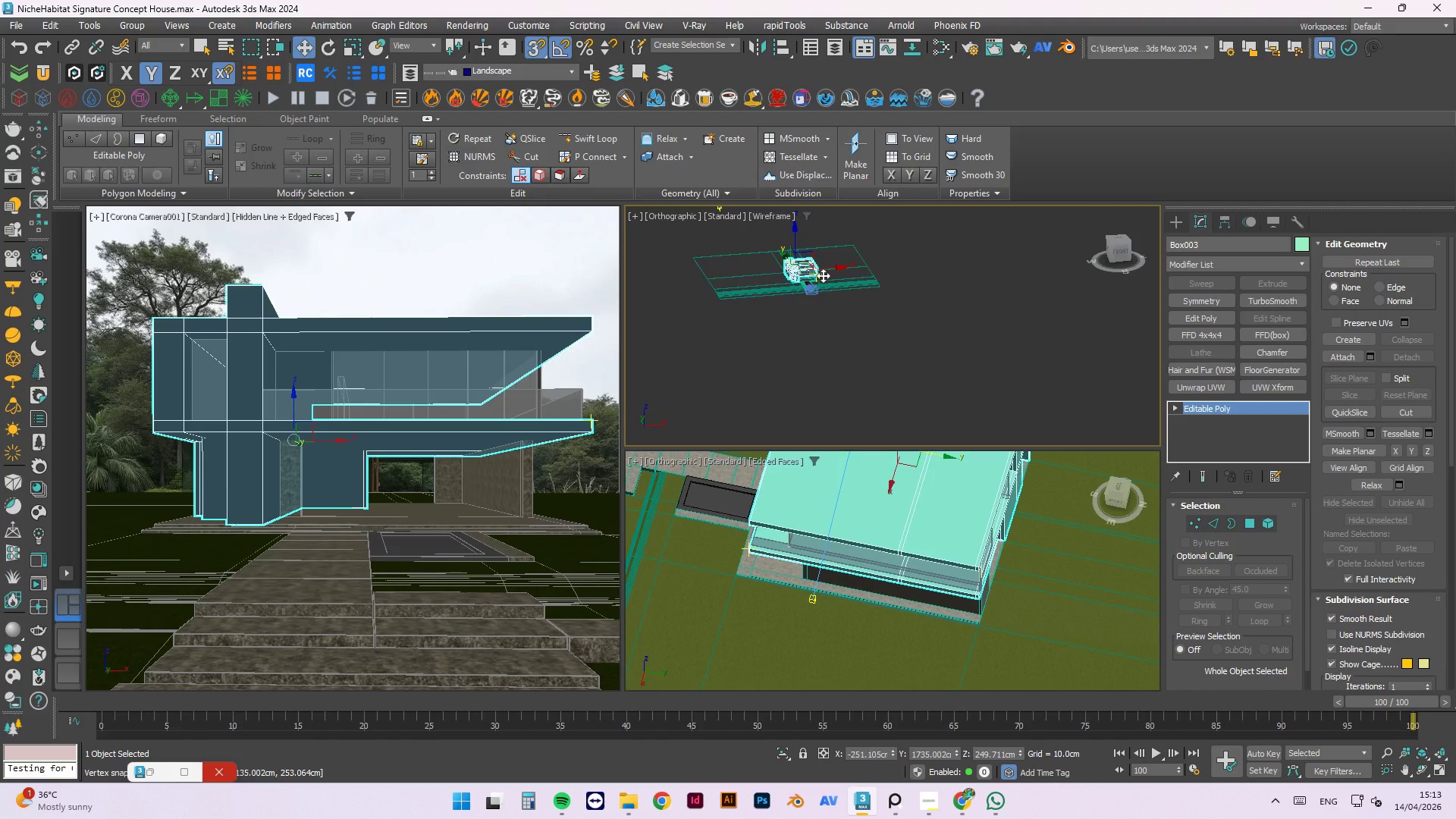 
scroll: coordinate [823, 275], scroll_direction: up, amount: 2.0
 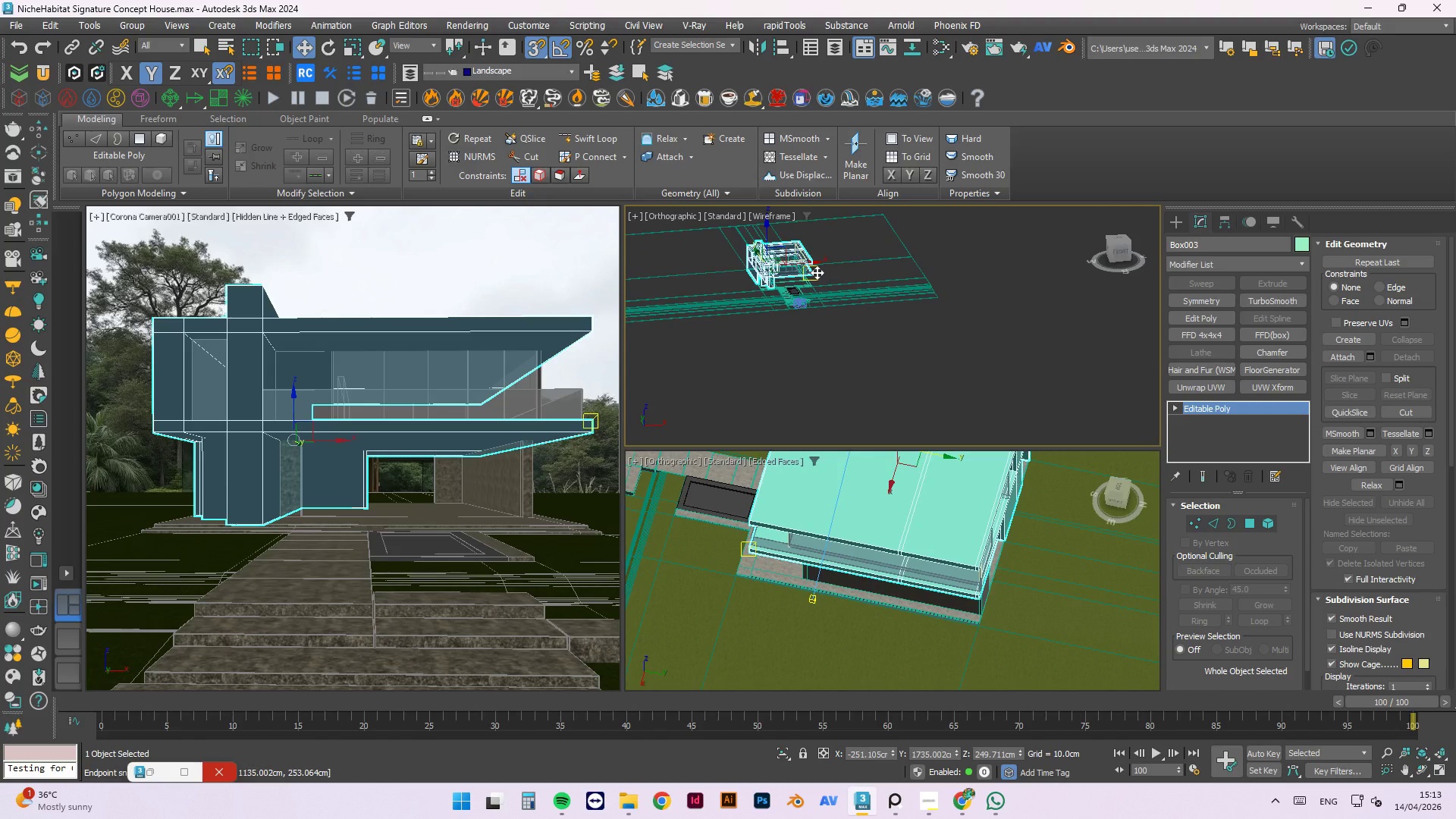 
scroll: coordinate [817, 272], scroll_direction: down, amount: 2.0
 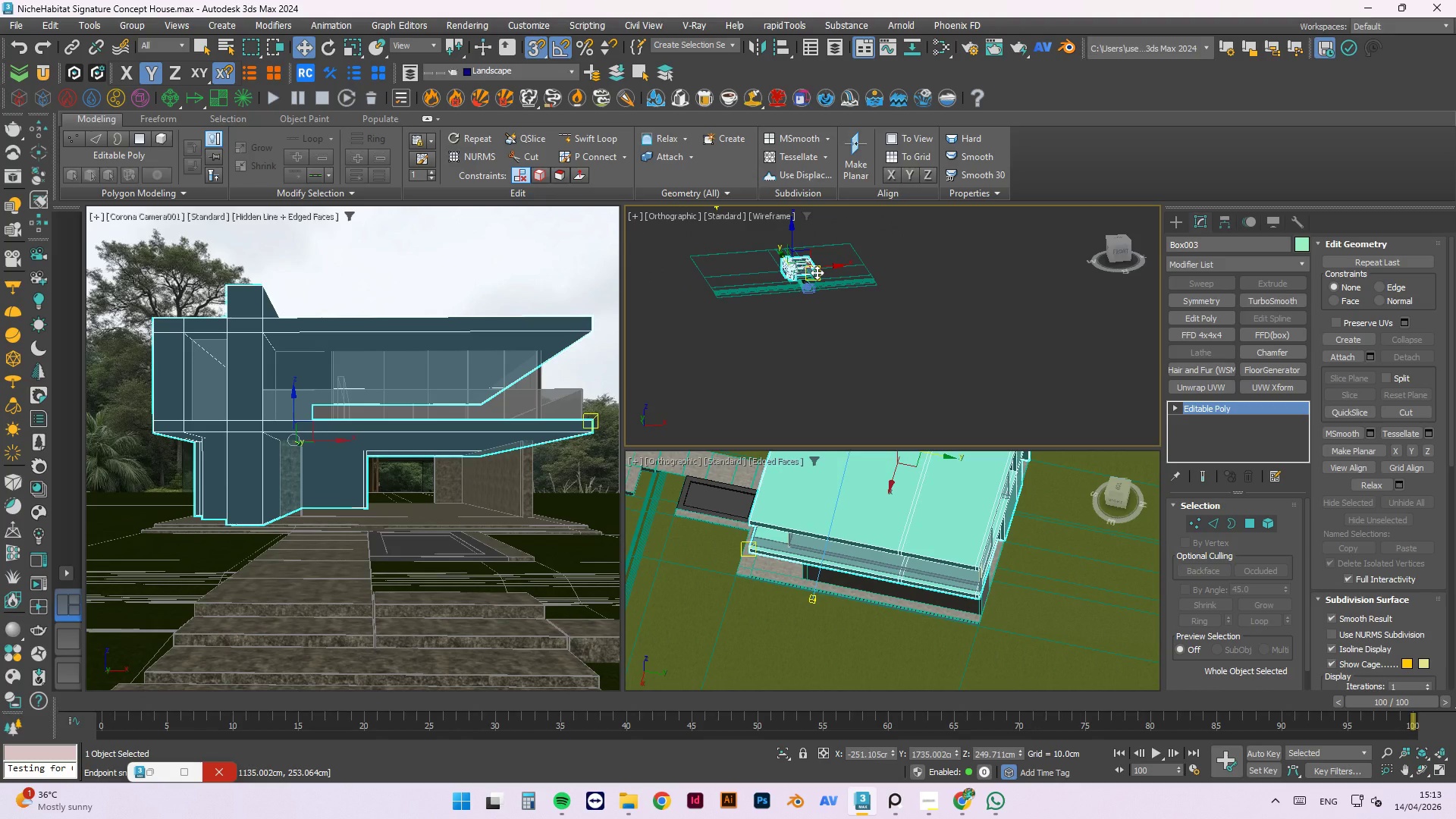 
scroll: coordinate [811, 271], scroll_direction: up, amount: 3.0
 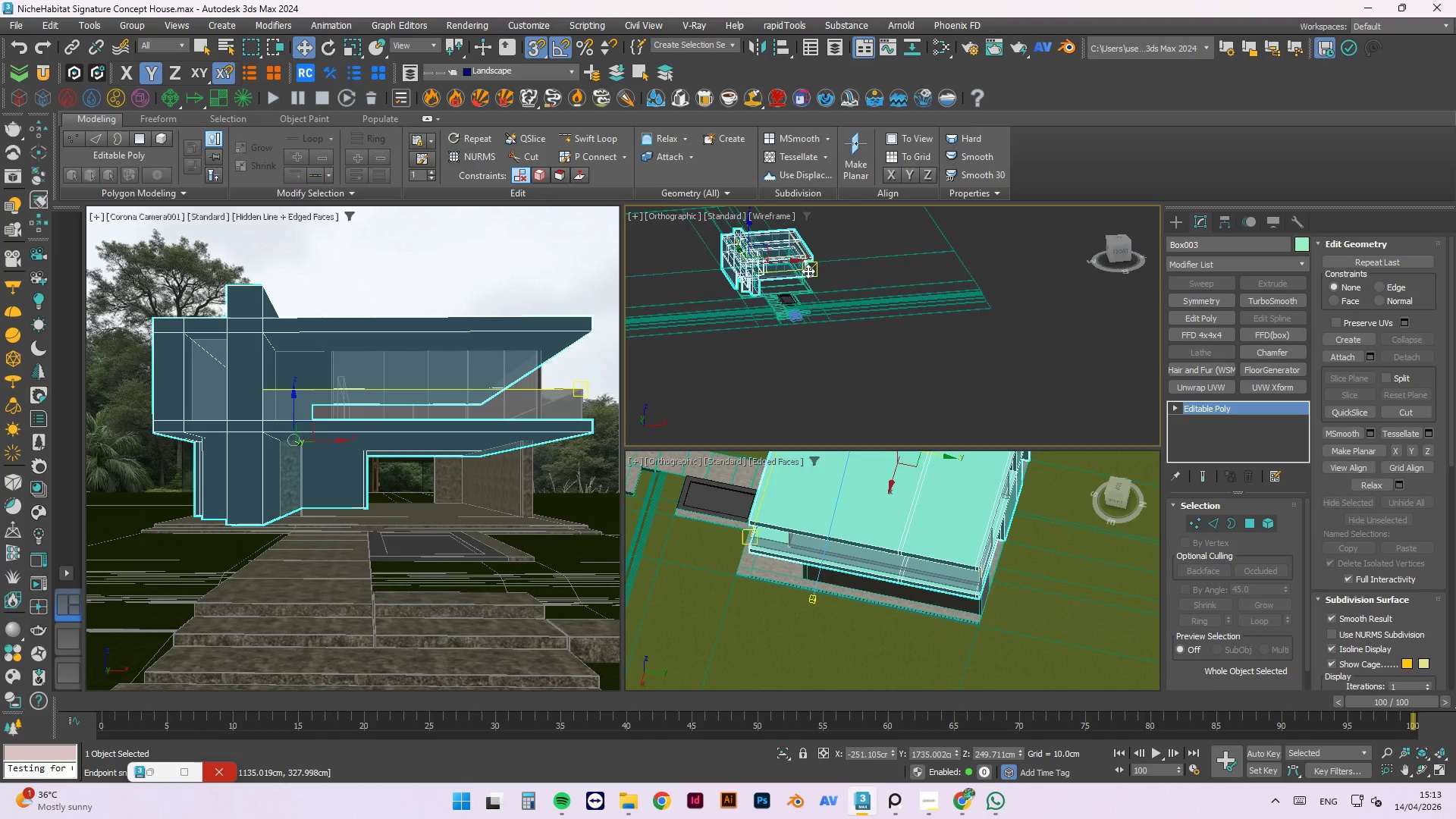 
scroll: coordinate [808, 271], scroll_direction: down, amount: 3.0
 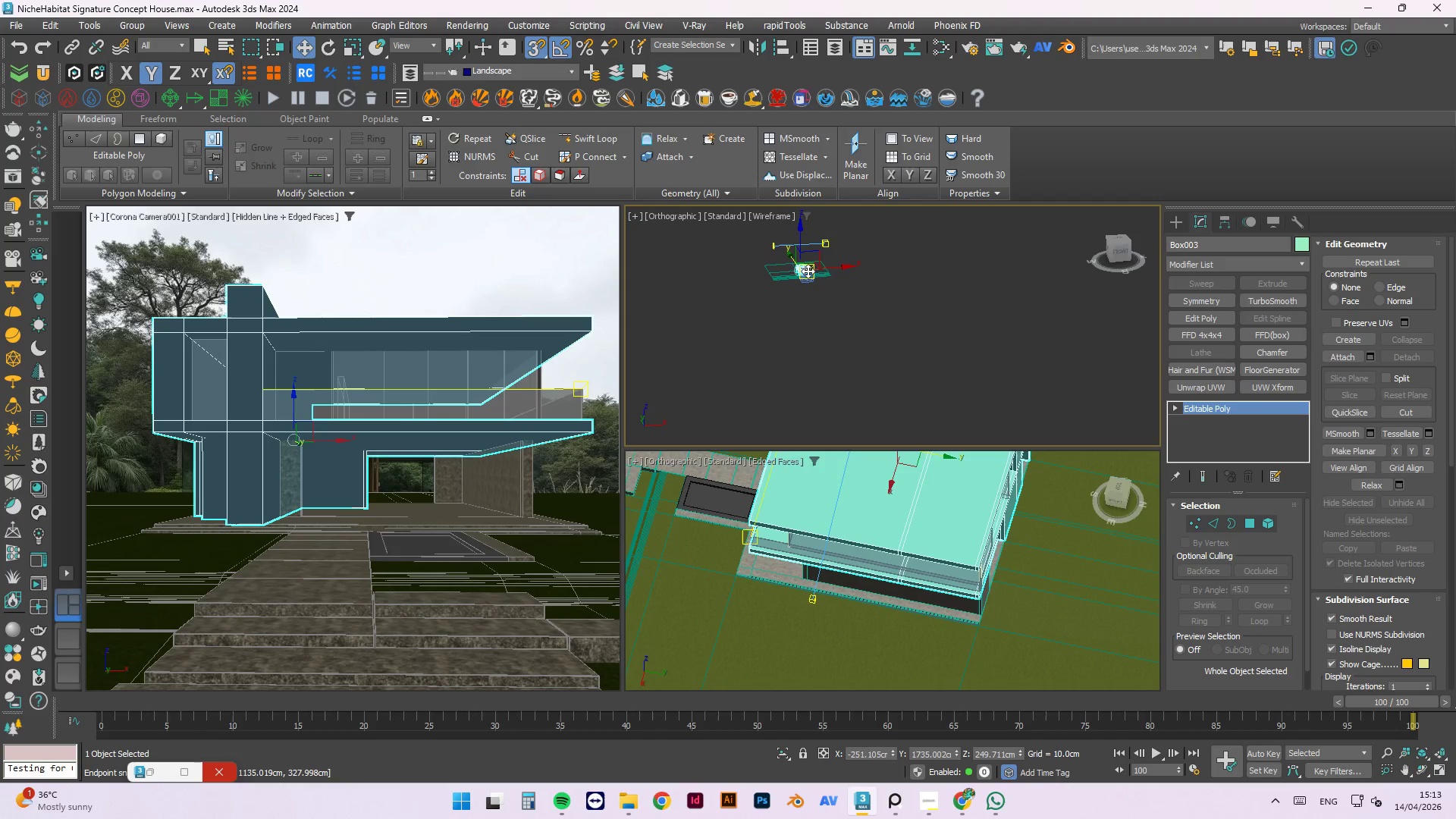 
scroll: coordinate [803, 271], scroll_direction: up, amount: 6.0
 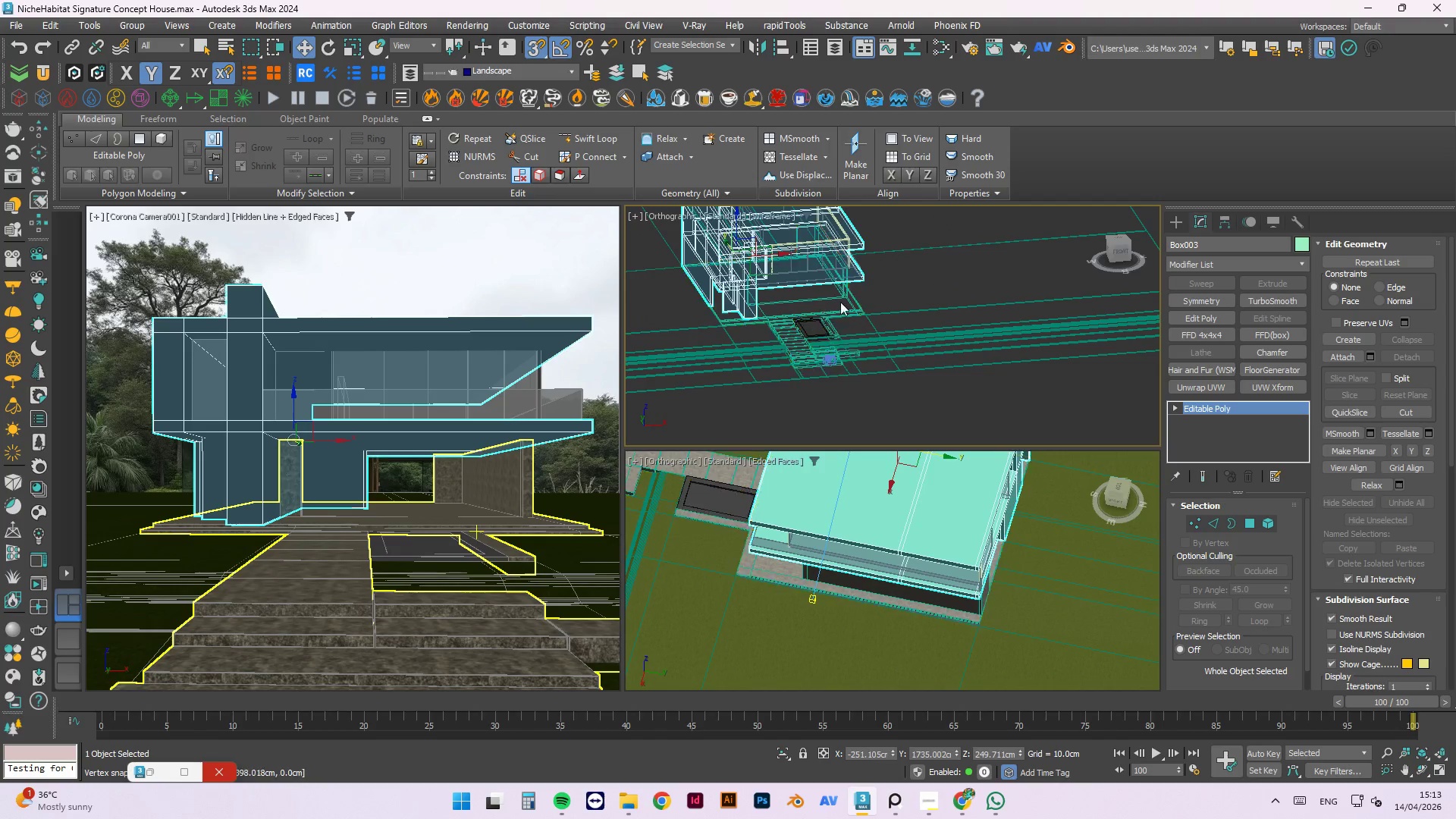 
scroll: coordinate [817, 282], scroll_direction: down, amount: 2.0
 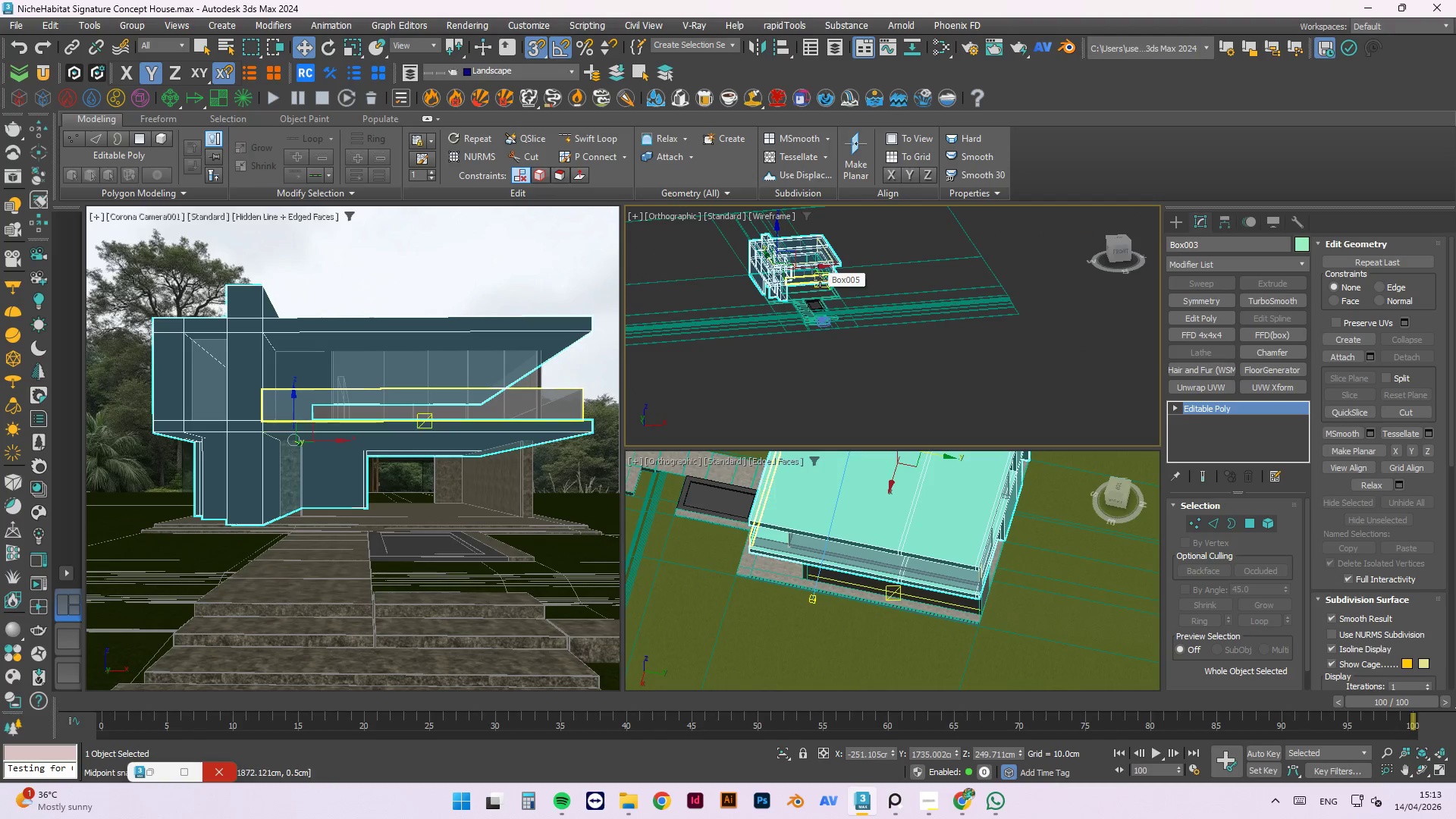 
right_click([822, 280])
 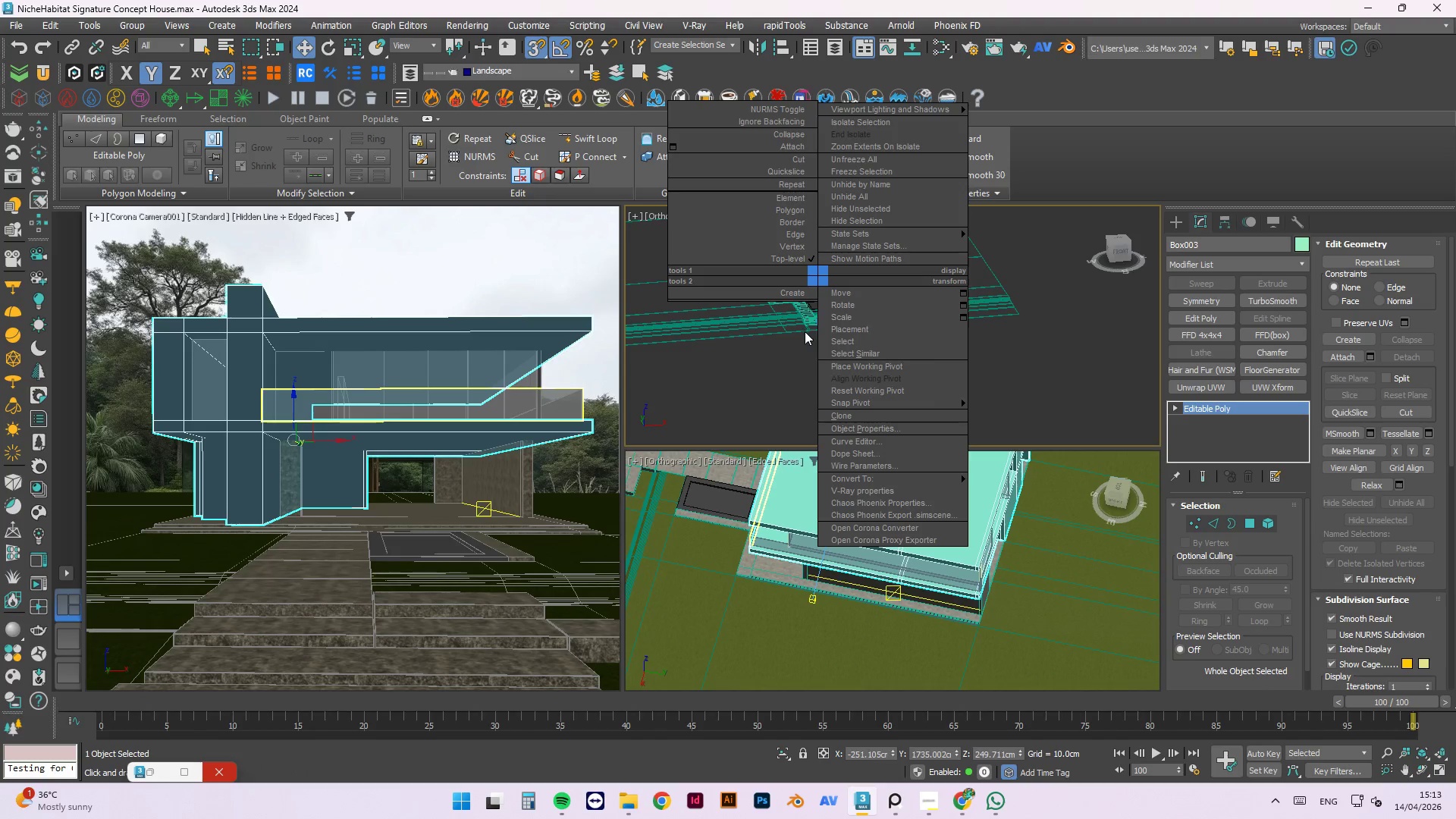 
right_click([792, 325])
 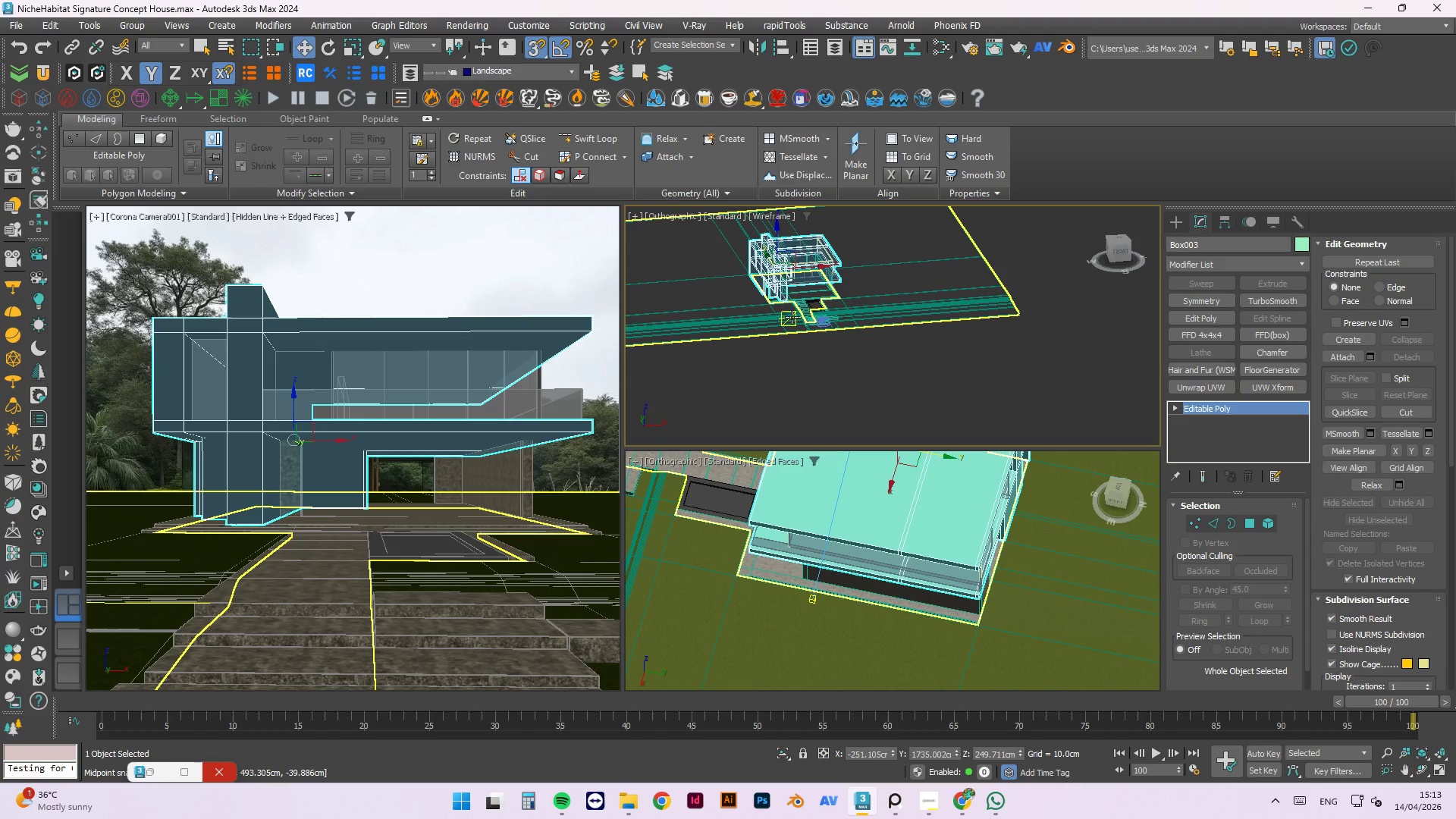 
scroll: coordinate [792, 318], scroll_direction: down, amount: 1.0
 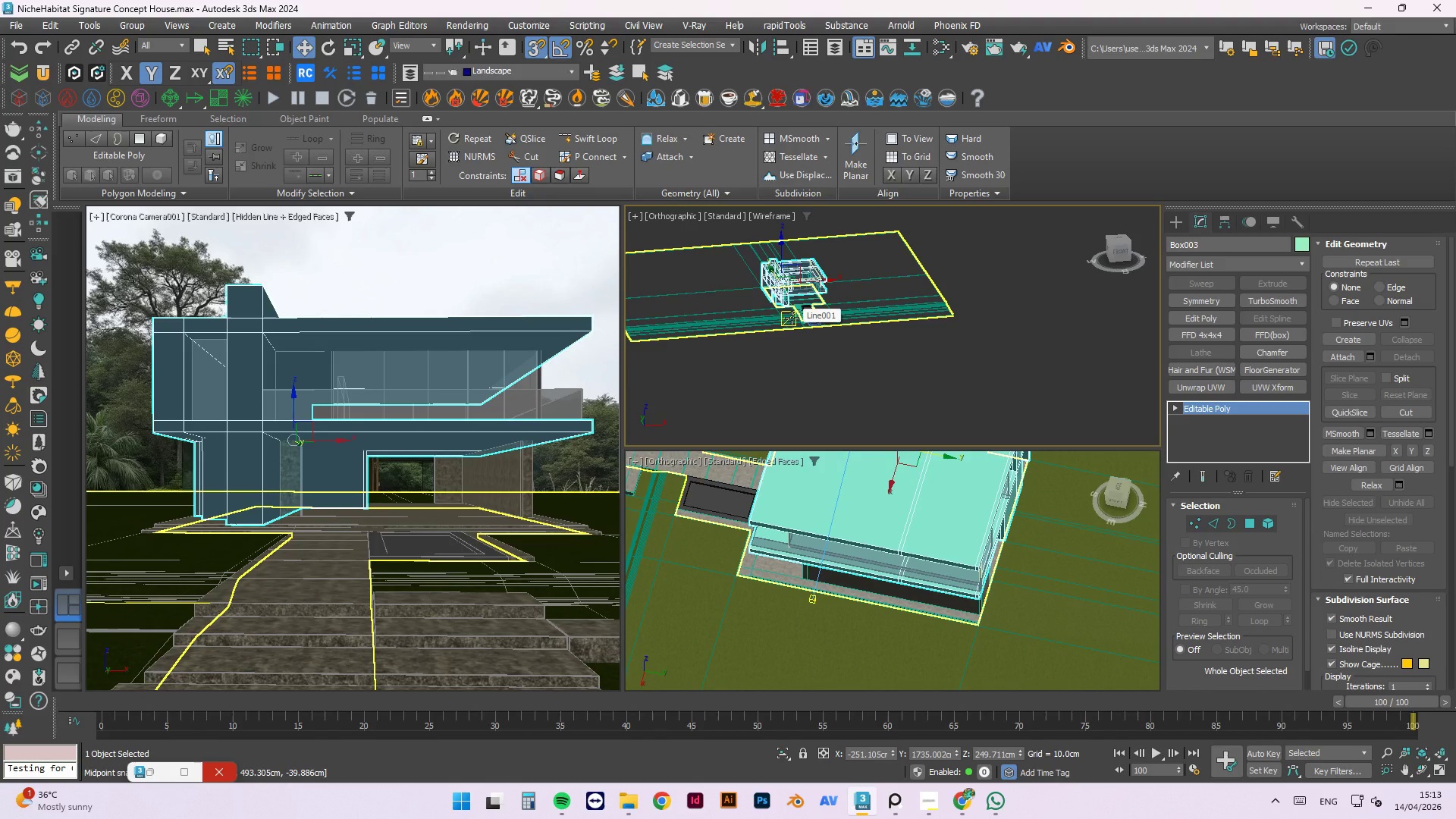 
scroll: coordinate [795, 315], scroll_direction: up, amount: 4.0
 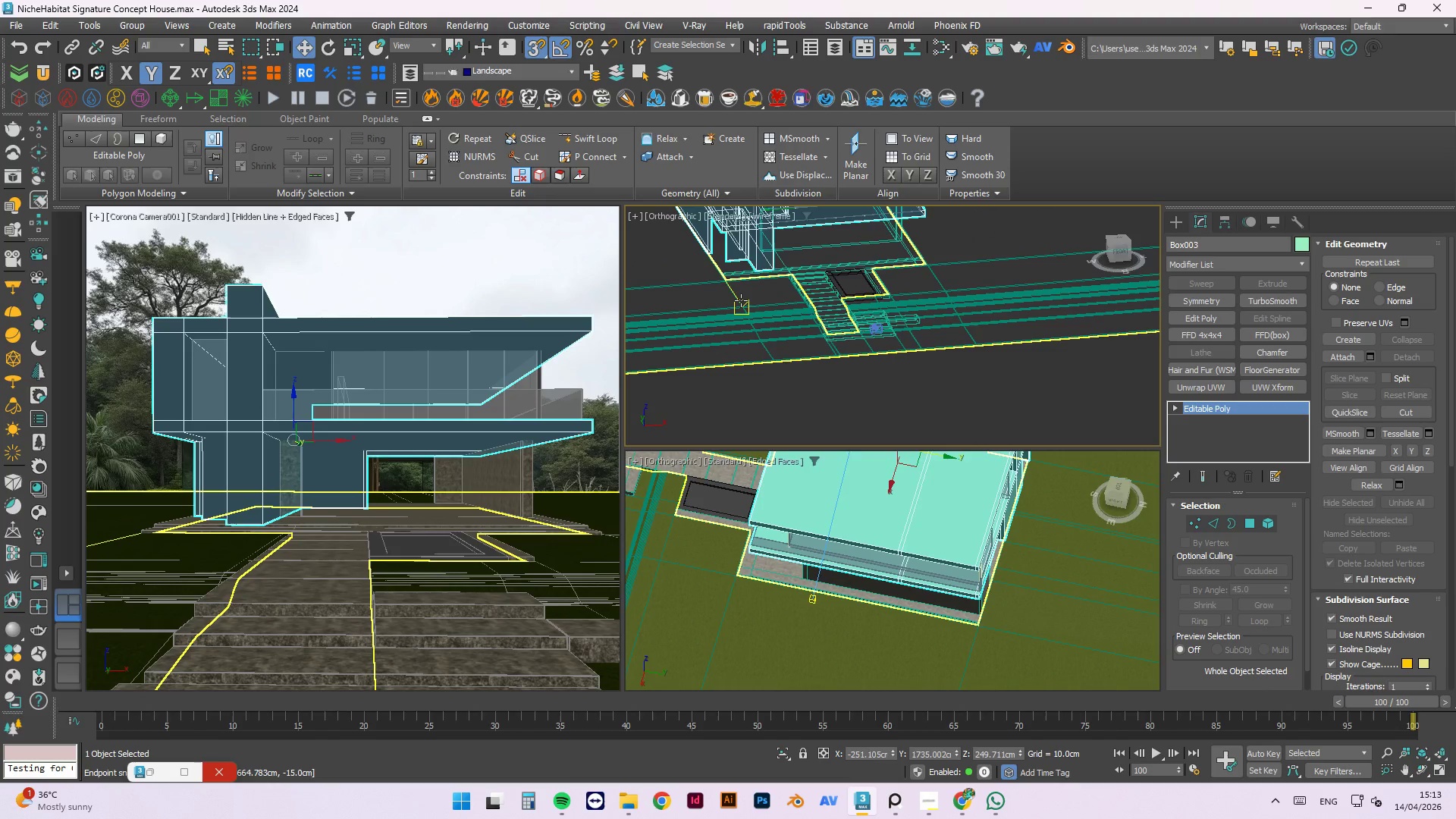 
scroll: coordinate [744, 300], scroll_direction: down, amount: 2.0
 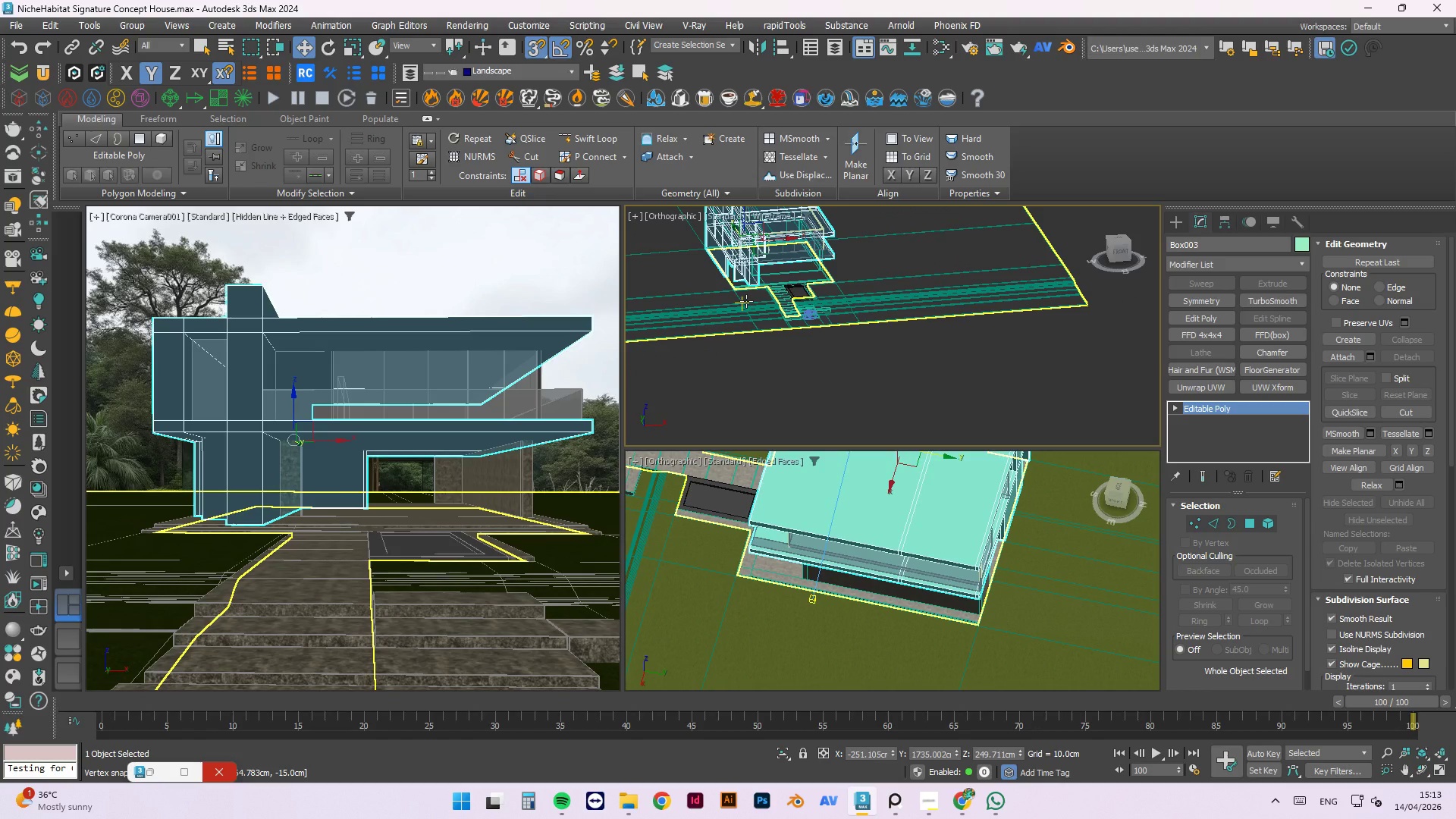 
scroll: coordinate [746, 301], scroll_direction: up, amount: 1.0
 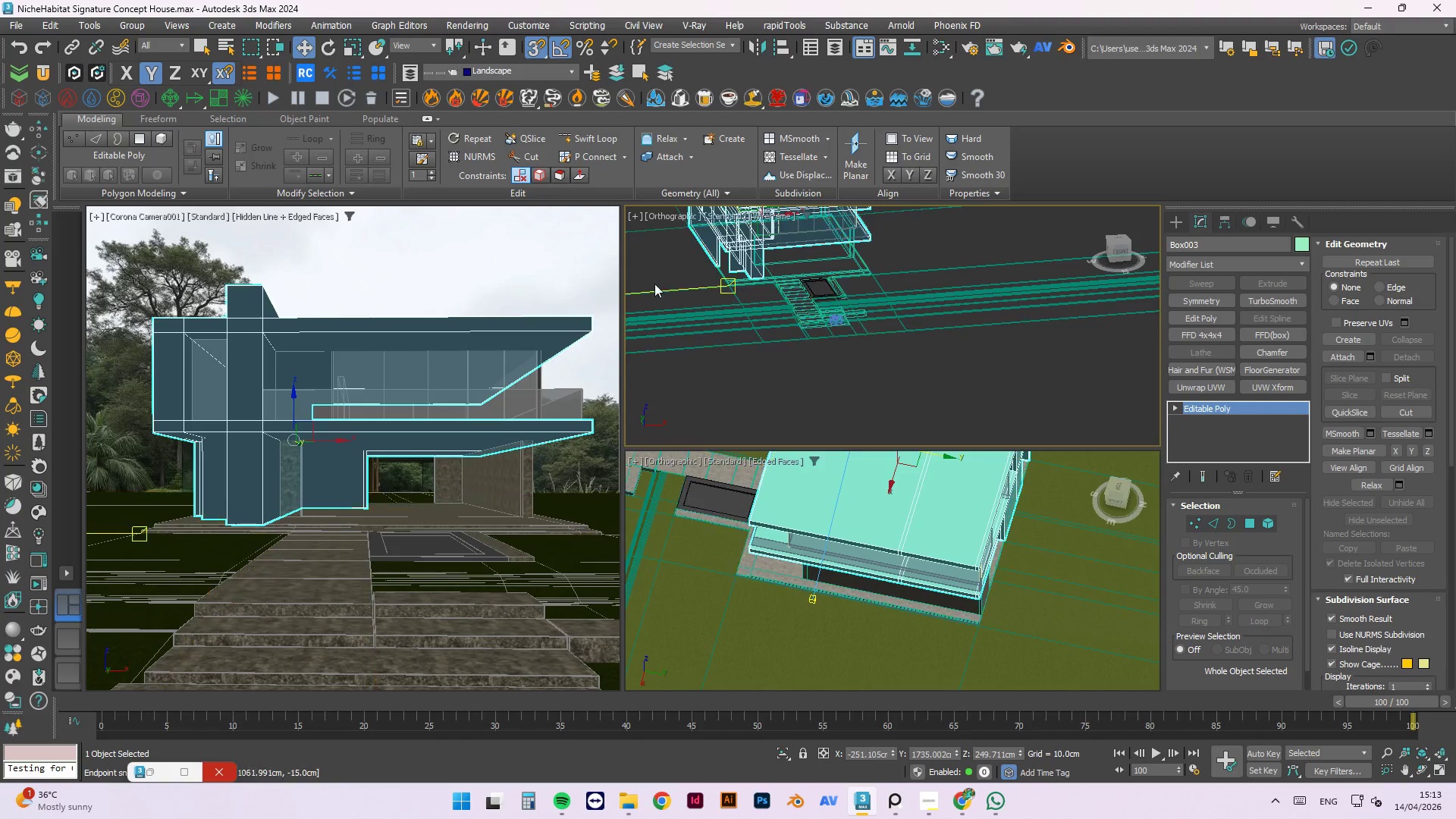 
scroll: coordinate [723, 306], scroll_direction: down, amount: 3.0
 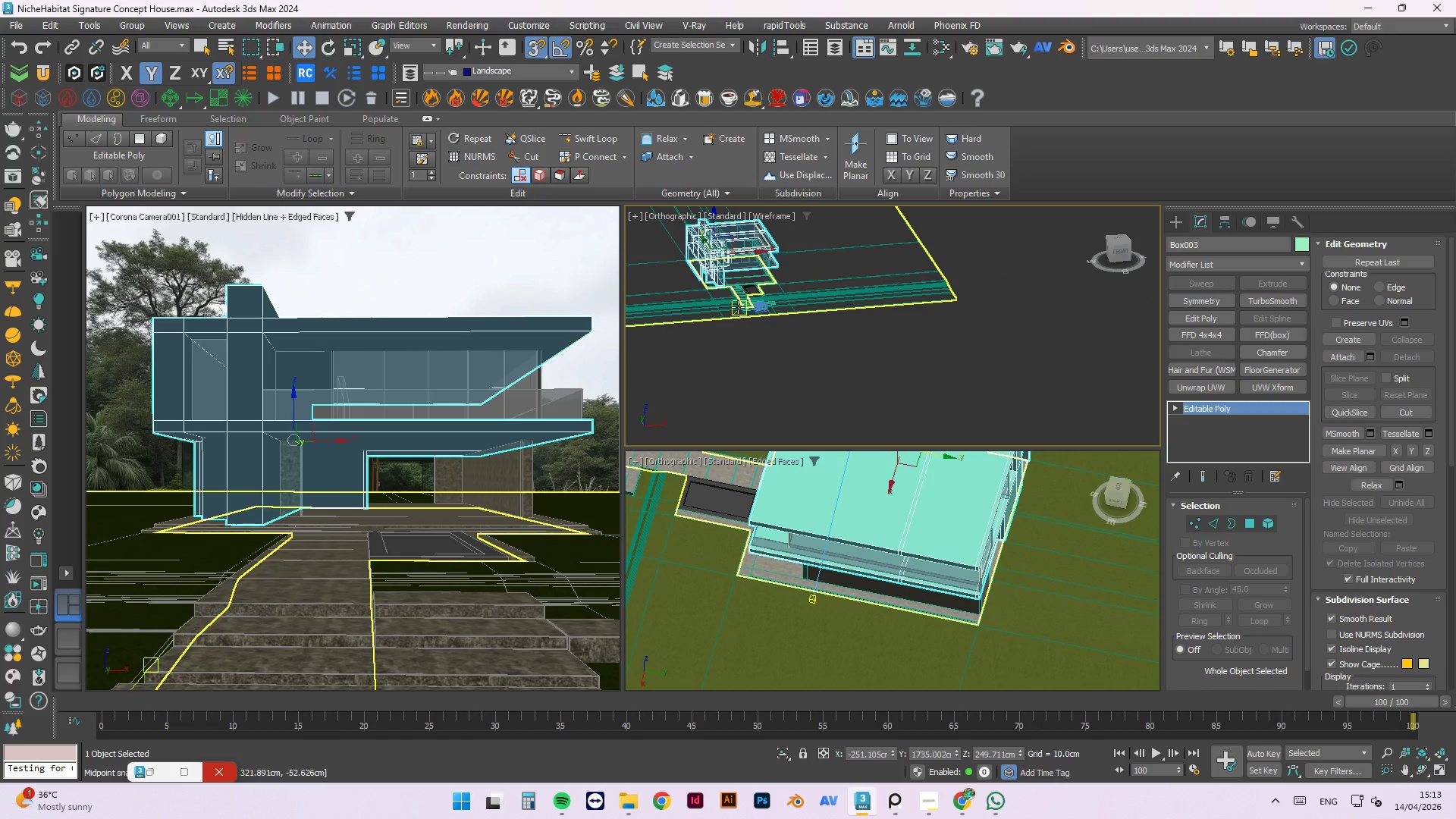 
scroll: coordinate [738, 307], scroll_direction: up, amount: 2.0
 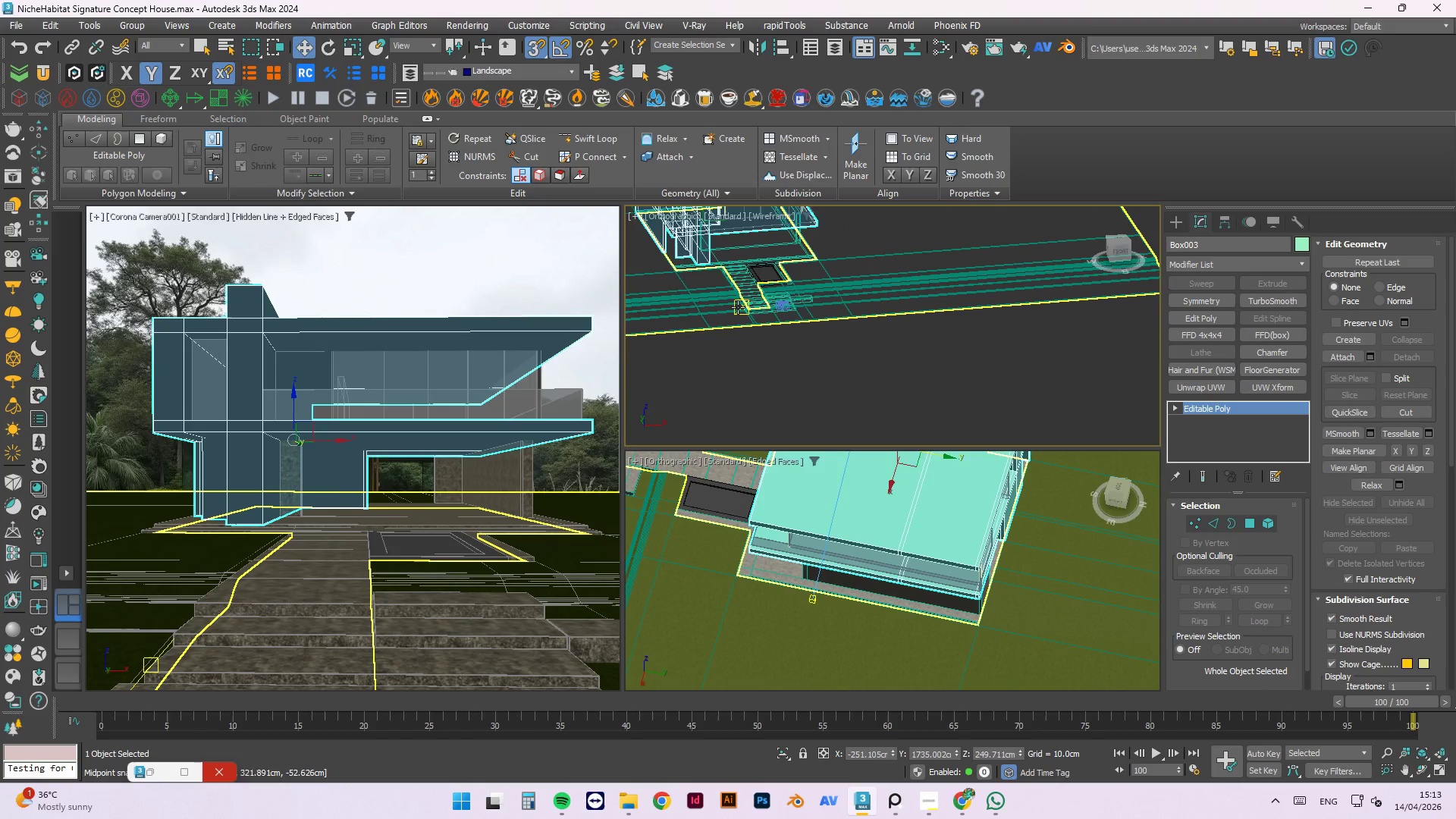 
scroll: coordinate [738, 307], scroll_direction: down, amount: 3.0
 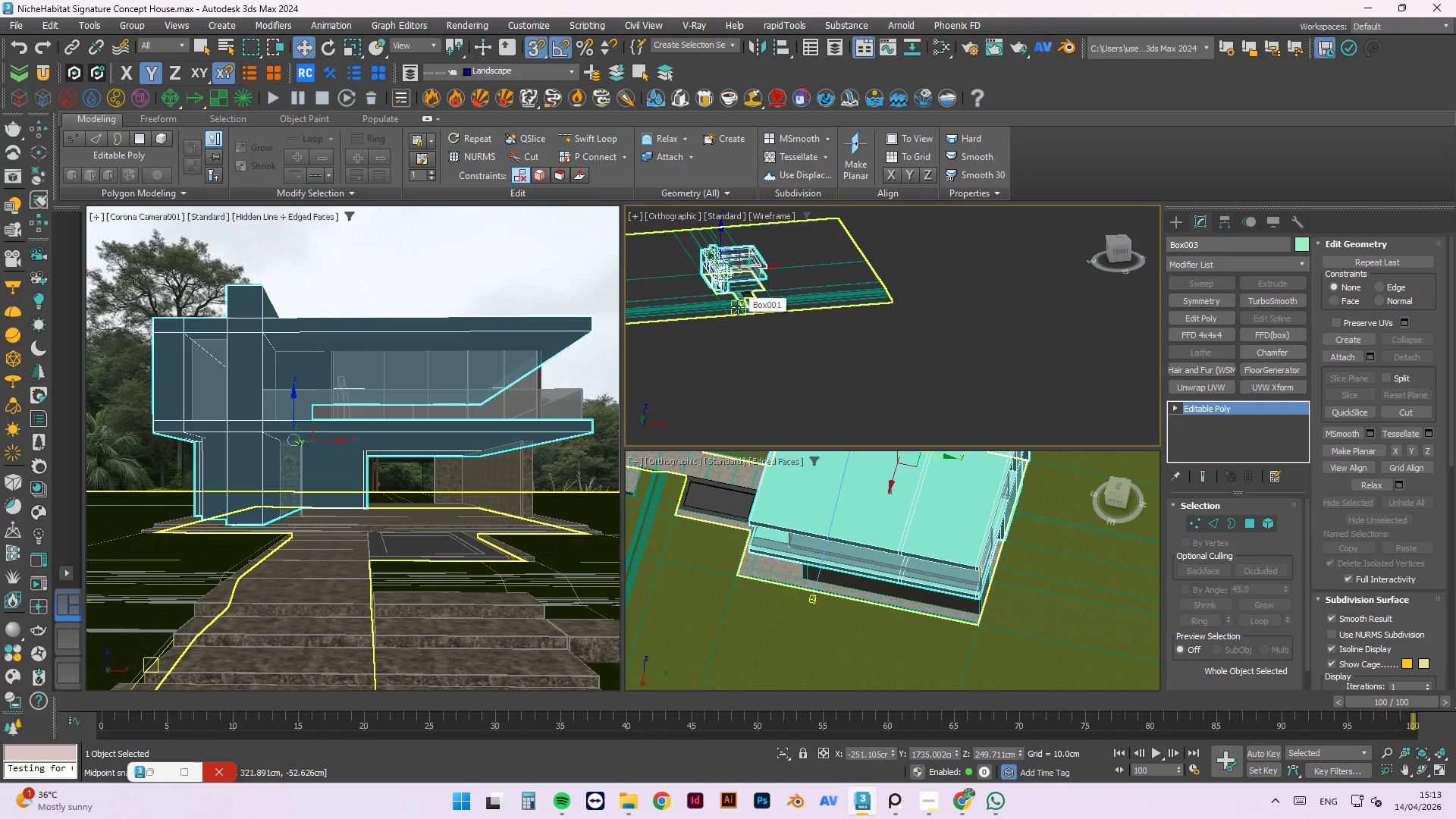 
scroll: coordinate [738, 307], scroll_direction: up, amount: 1.0
 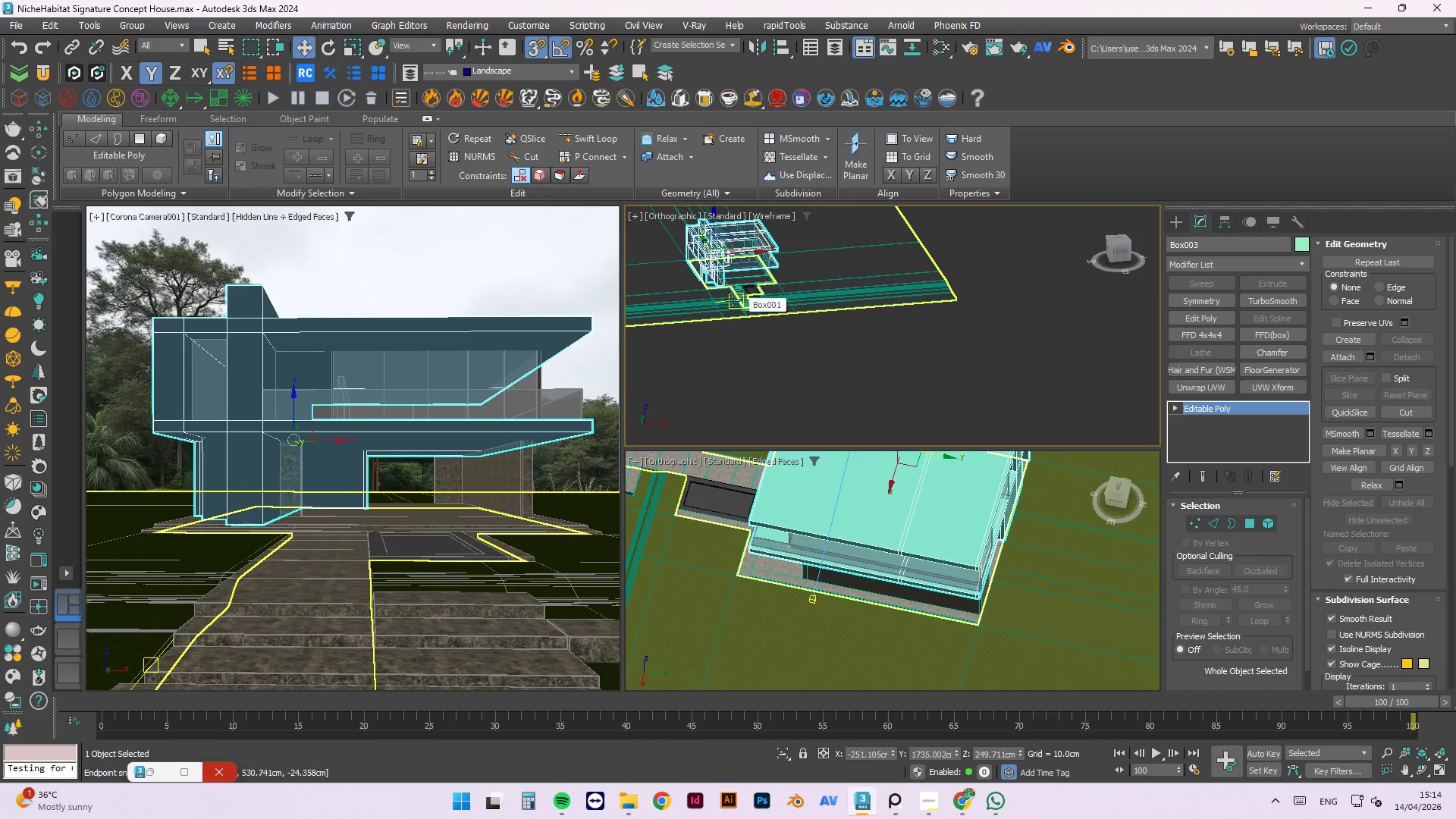 
scroll: coordinate [720, 290], scroll_direction: down, amount: 3.0
 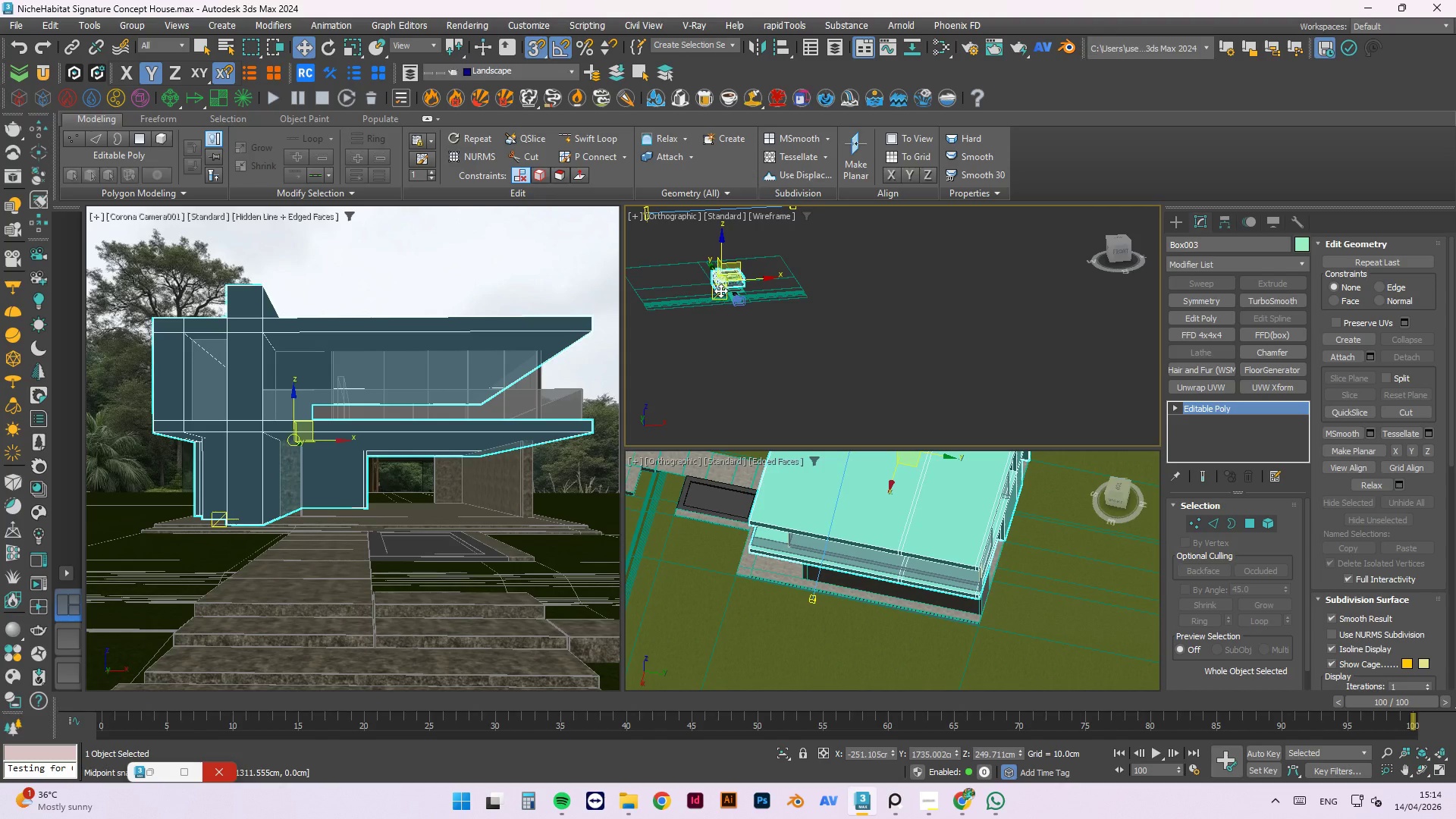 
scroll: coordinate [720, 290], scroll_direction: up, amount: 5.0
 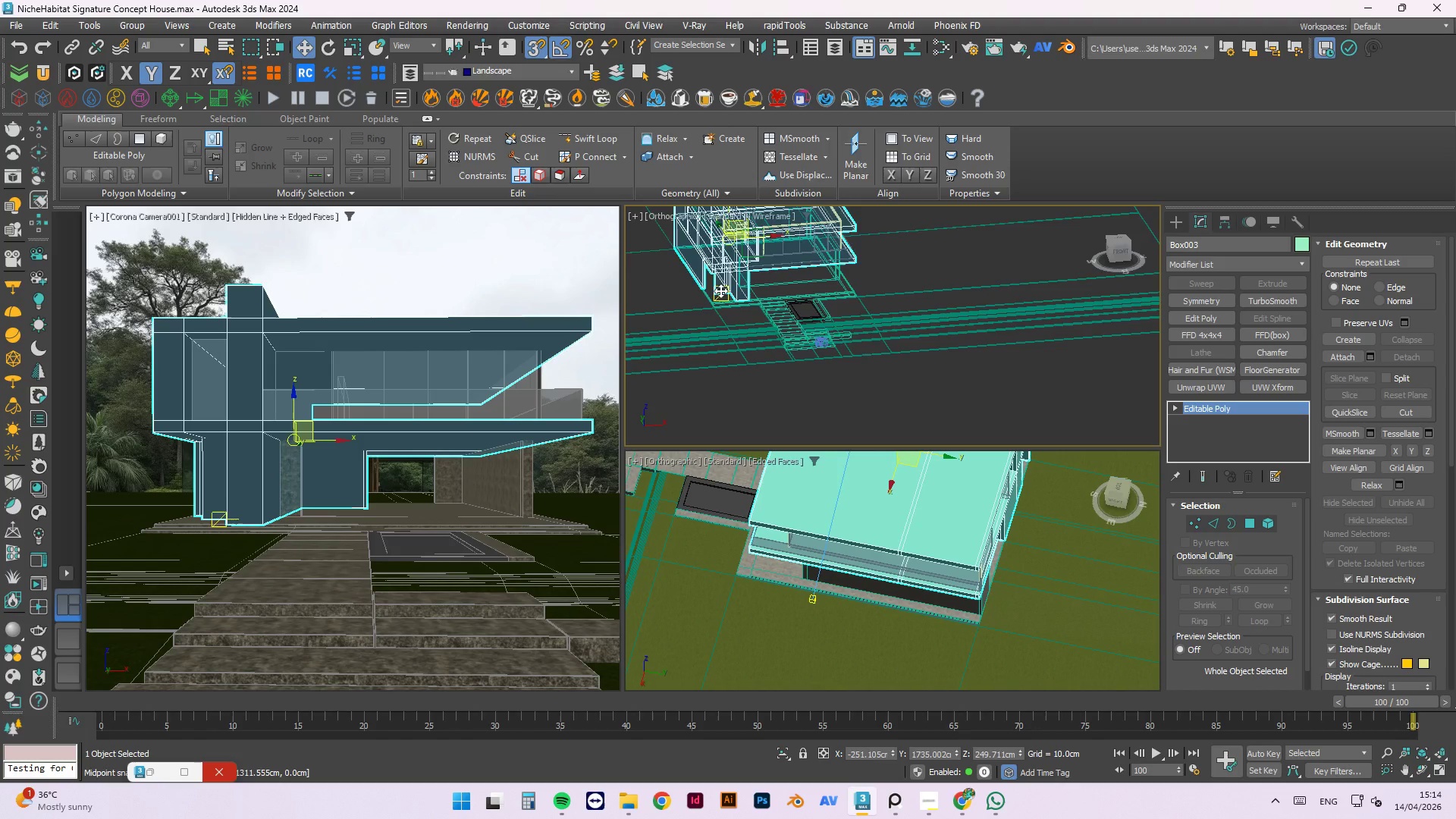 
scroll: coordinate [723, 290], scroll_direction: down, amount: 3.0
 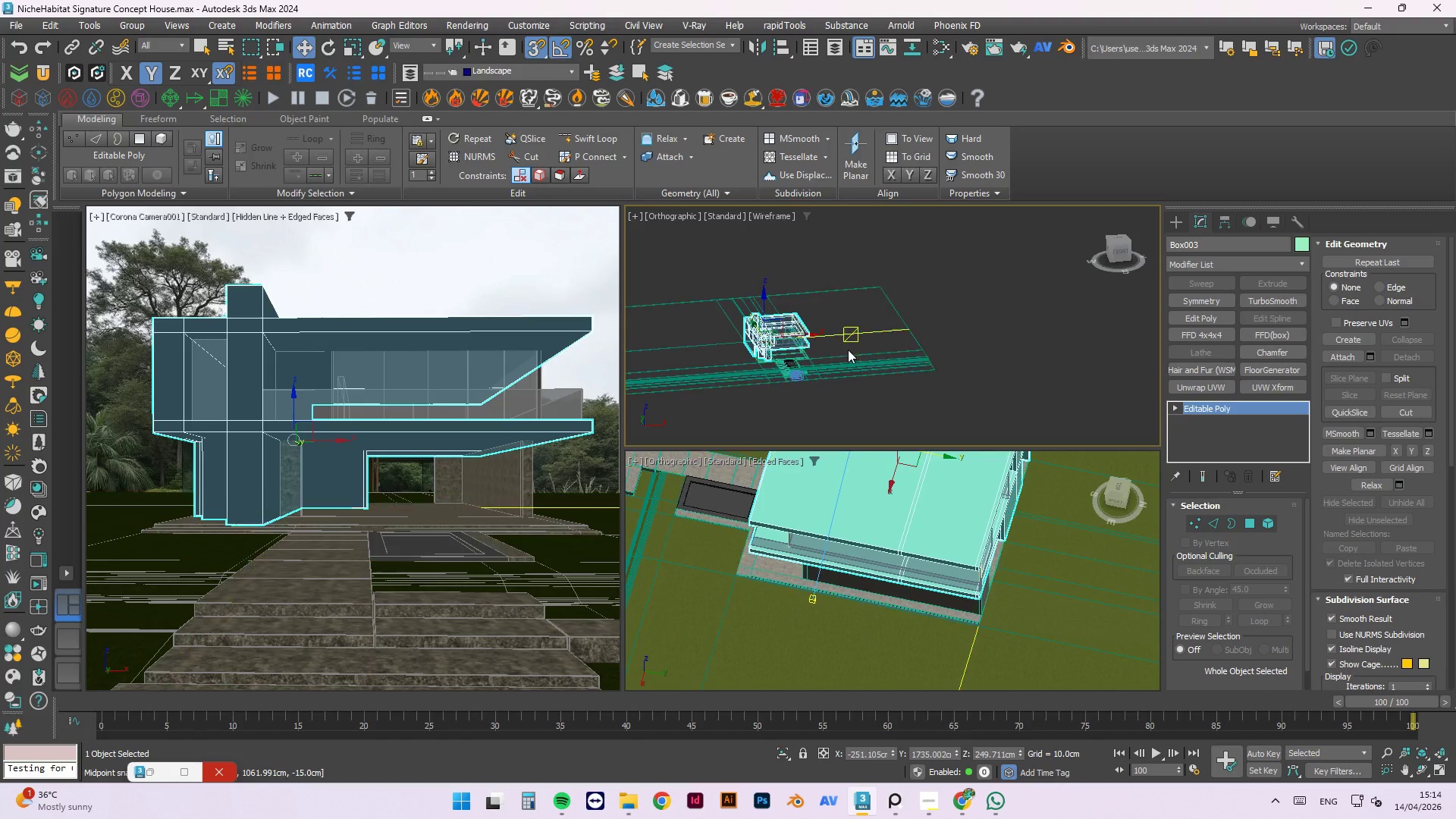 
scroll: coordinate [880, 397], scroll_direction: up, amount: 2.0
 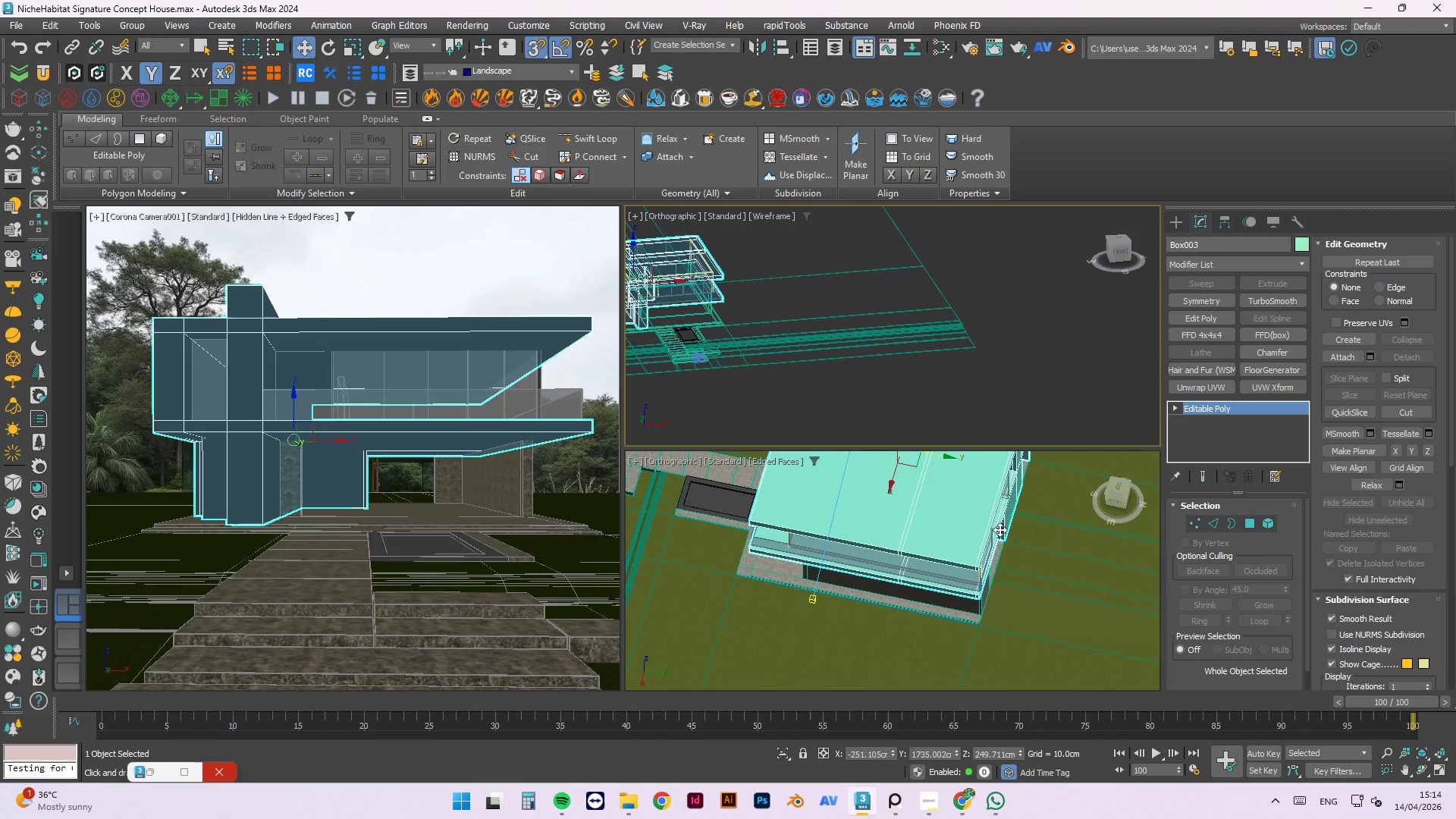 
scroll: coordinate [1010, 553], scroll_direction: down, amount: 3.0
 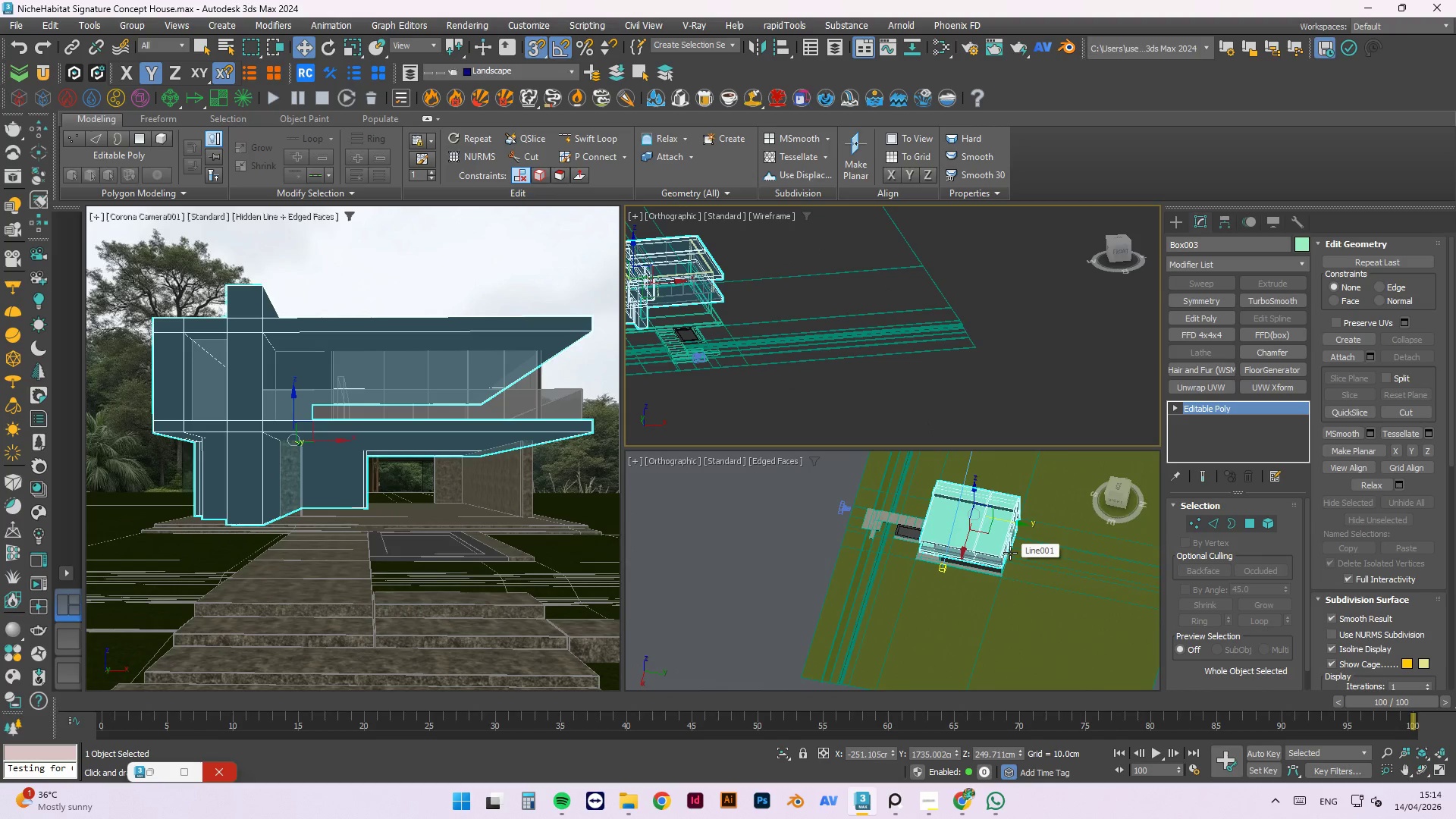 
scroll: coordinate [1010, 553], scroll_direction: up, amount: 2.0
 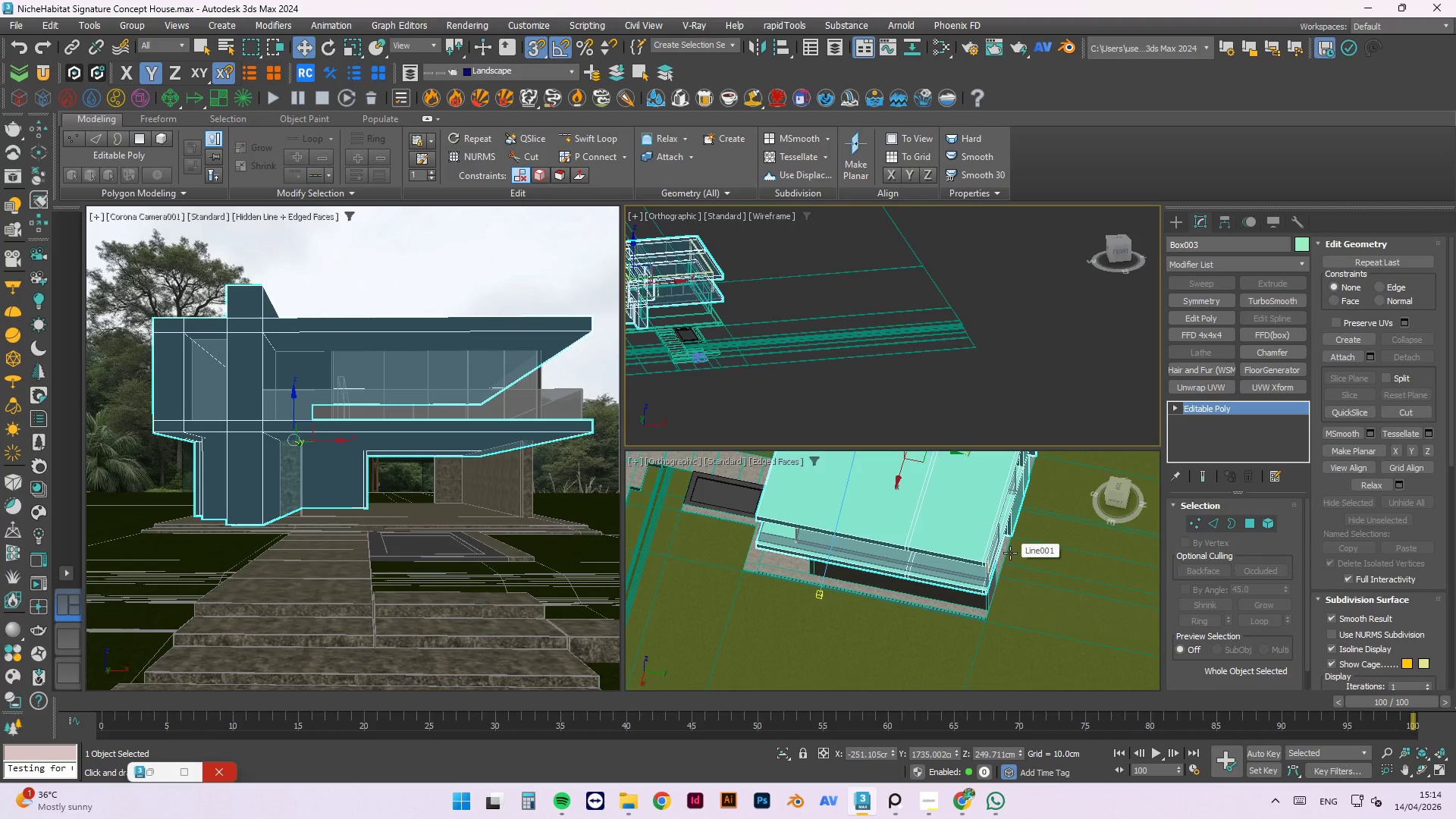 
scroll: coordinate [1006, 551], scroll_direction: down, amount: 2.0
 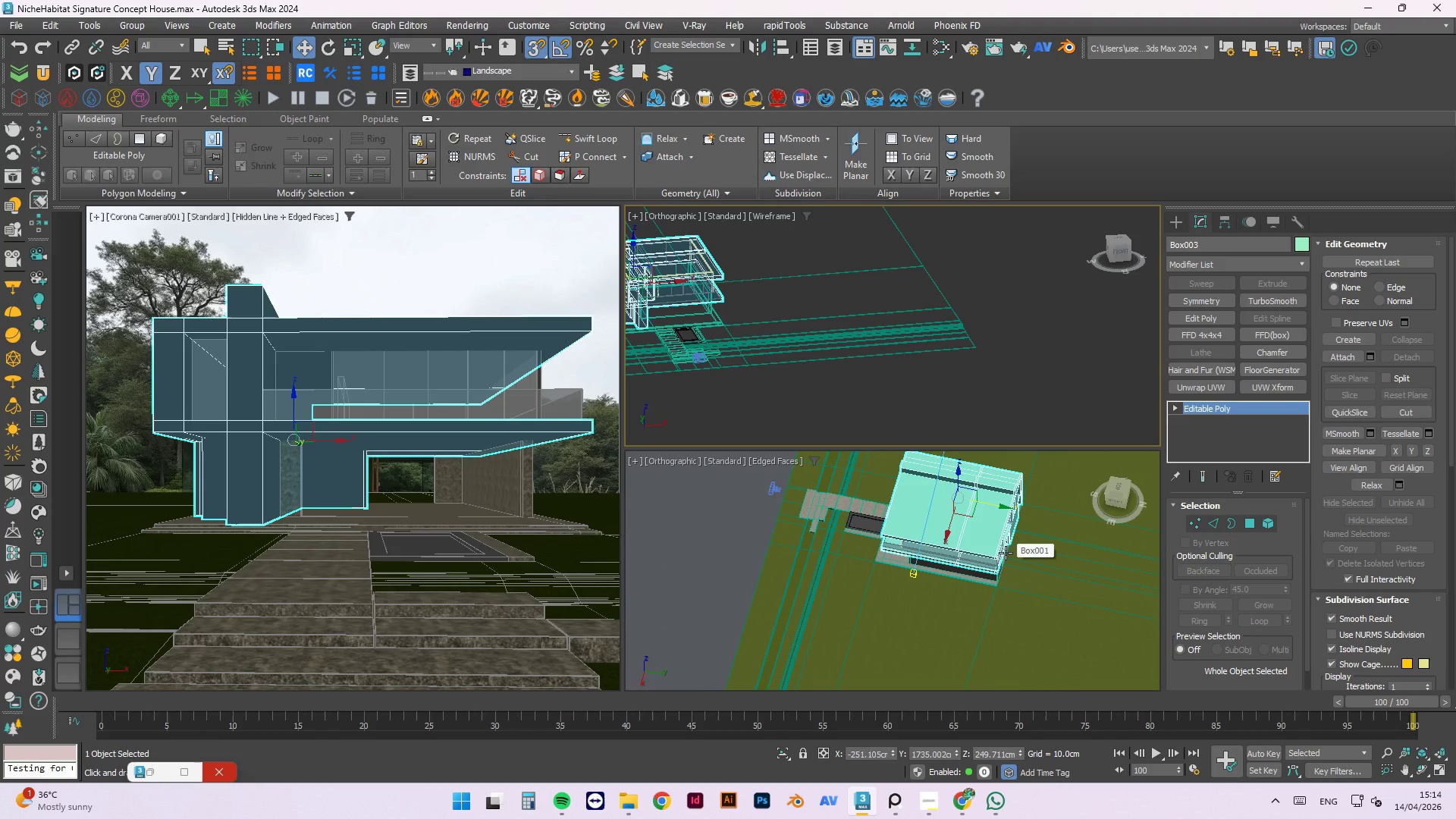 
scroll: coordinate [1006, 553], scroll_direction: up, amount: 1.0
 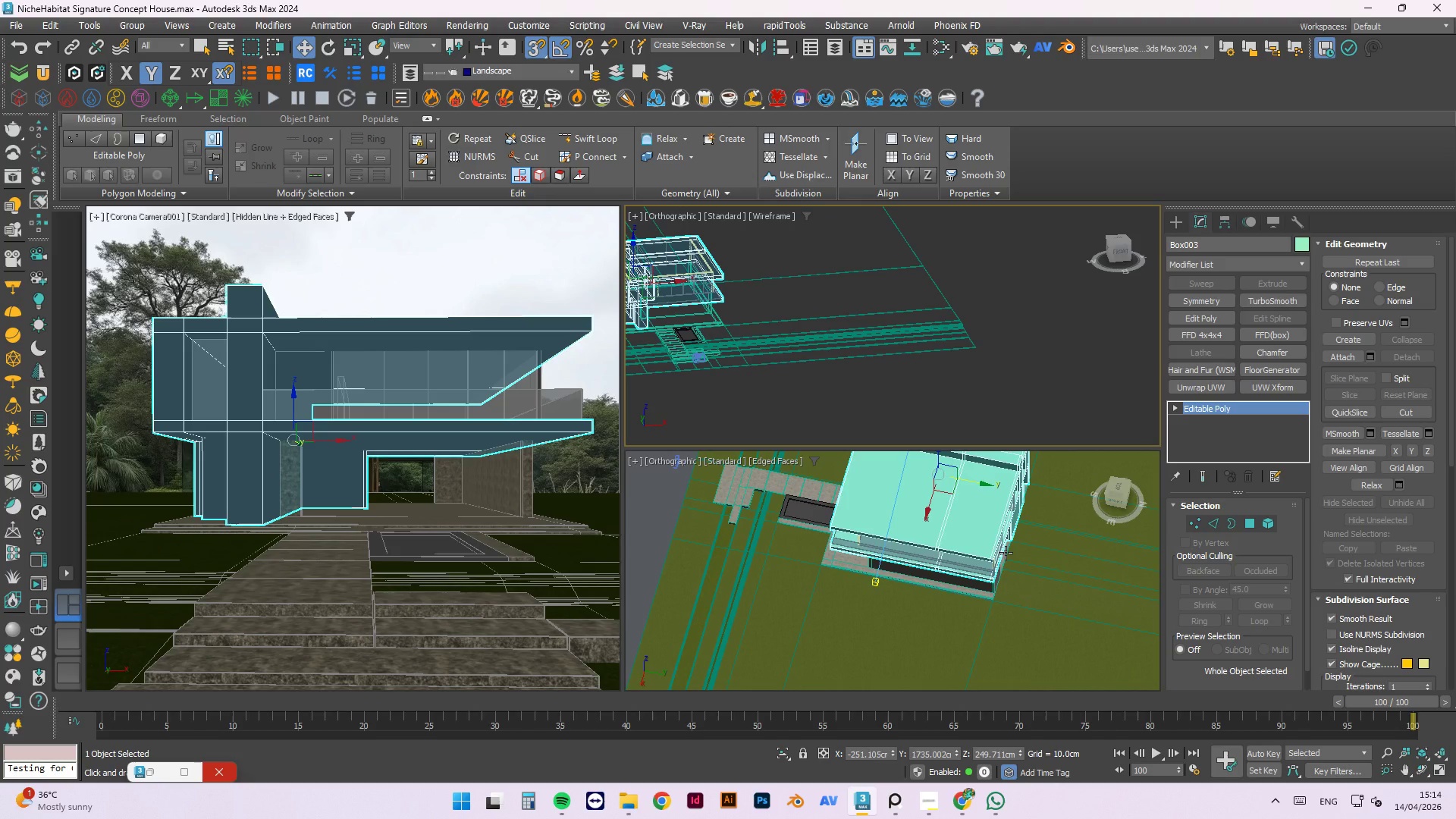 
scroll: coordinate [1006, 553], scroll_direction: down, amount: 4.0
 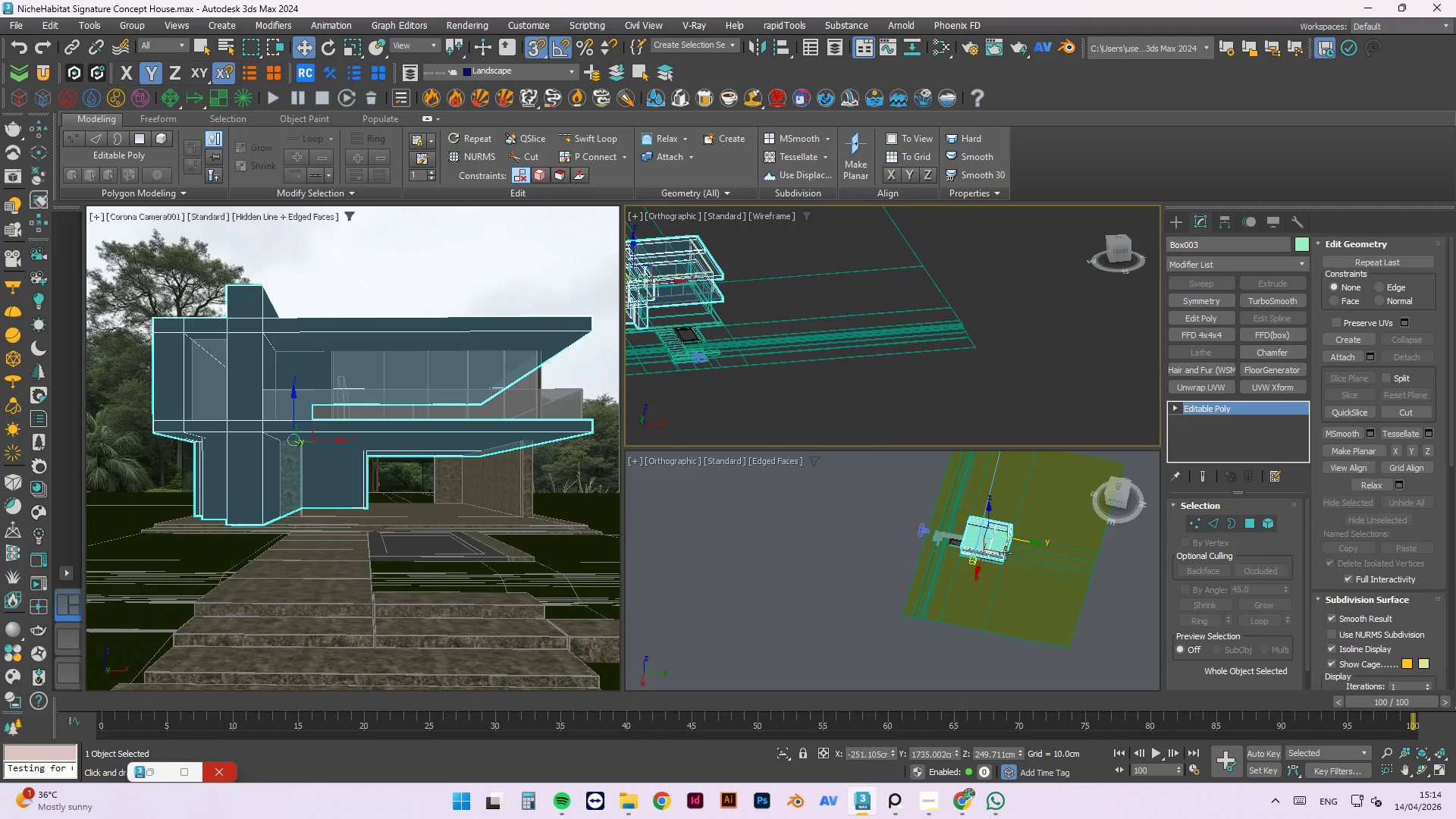 
wait(6.13)
 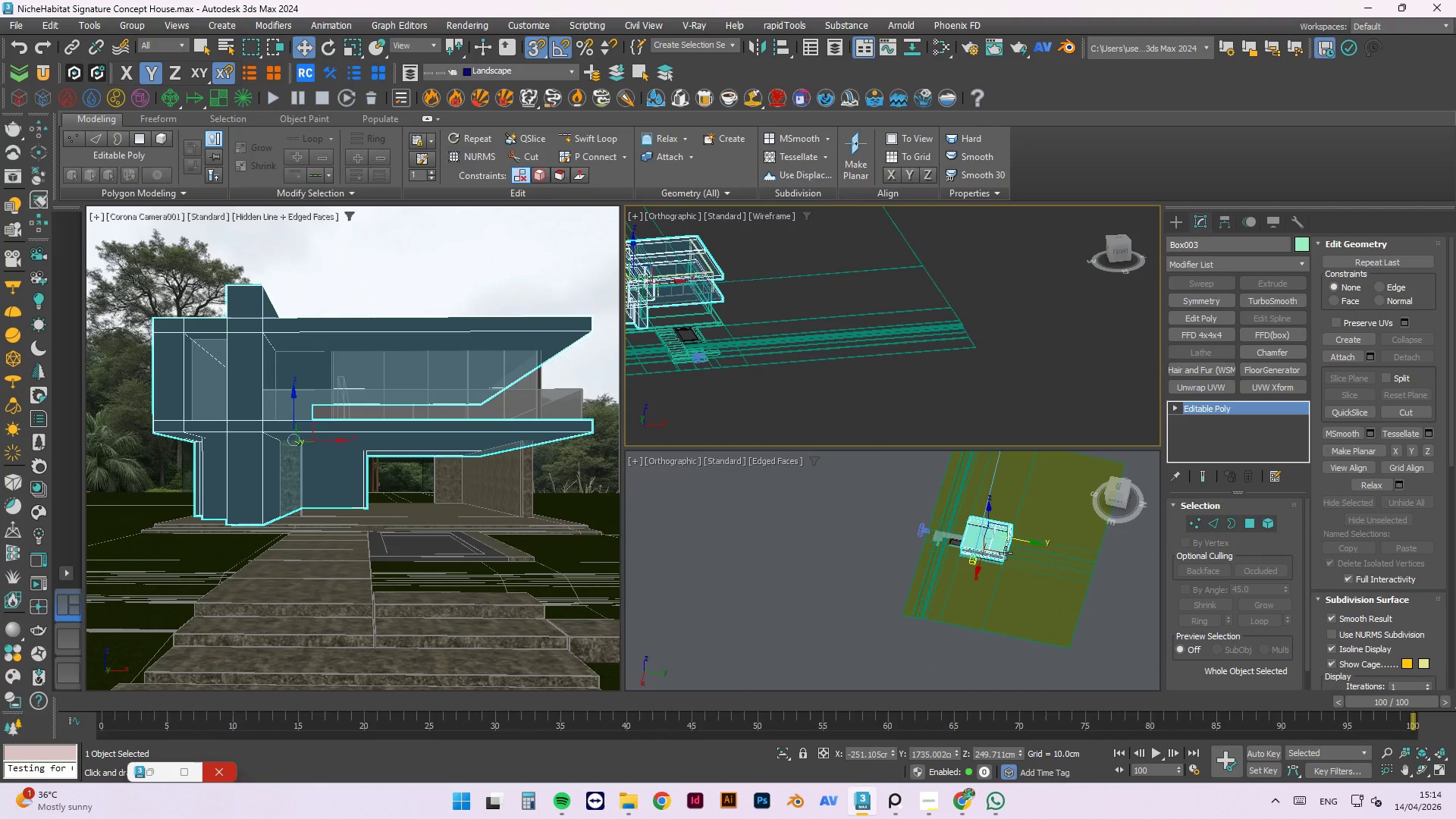 
scroll: coordinate [1006, 553], scroll_direction: down, amount: 1.0
 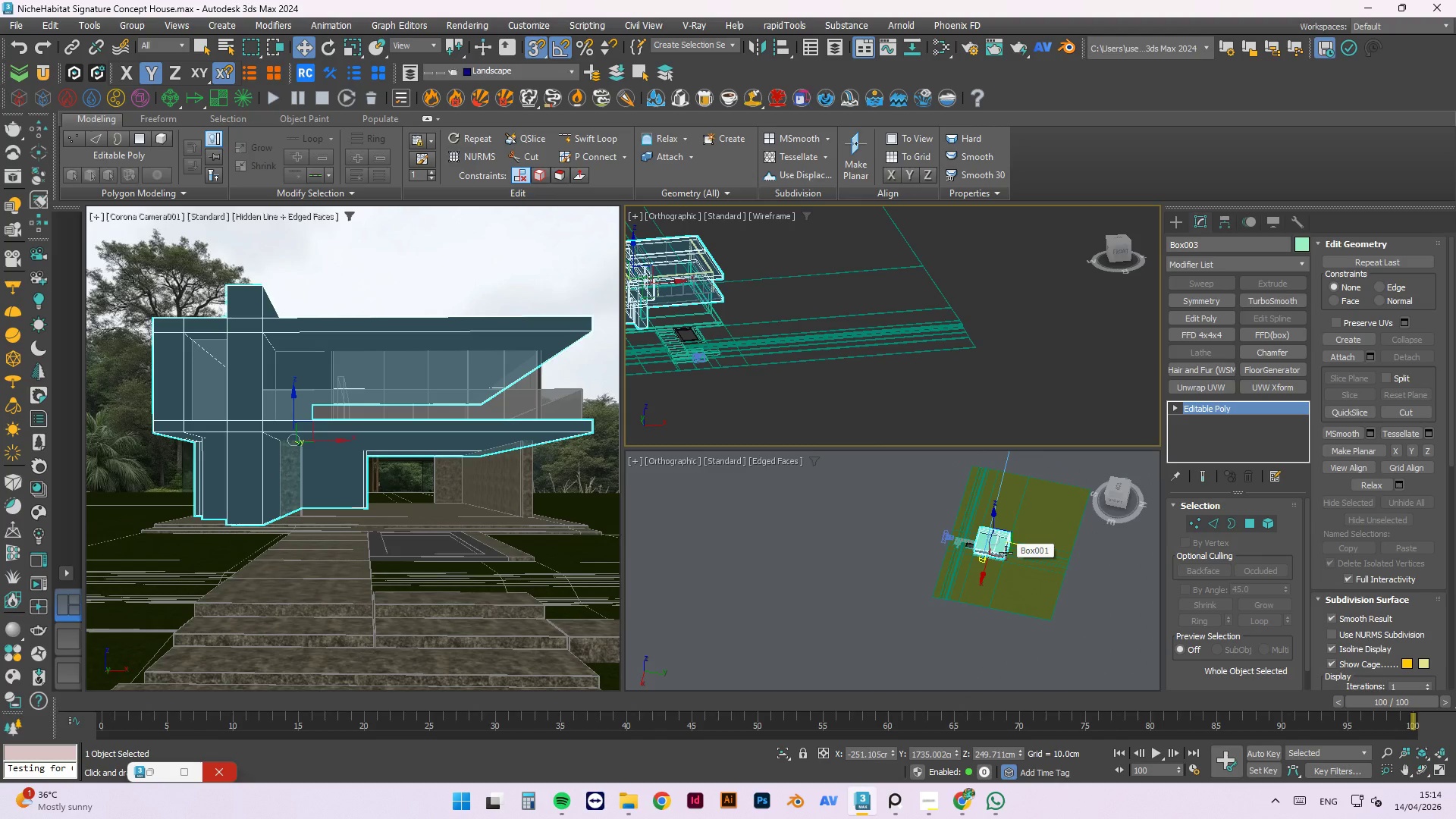 
scroll: coordinate [1006, 553], scroll_direction: up, amount: 2.0
 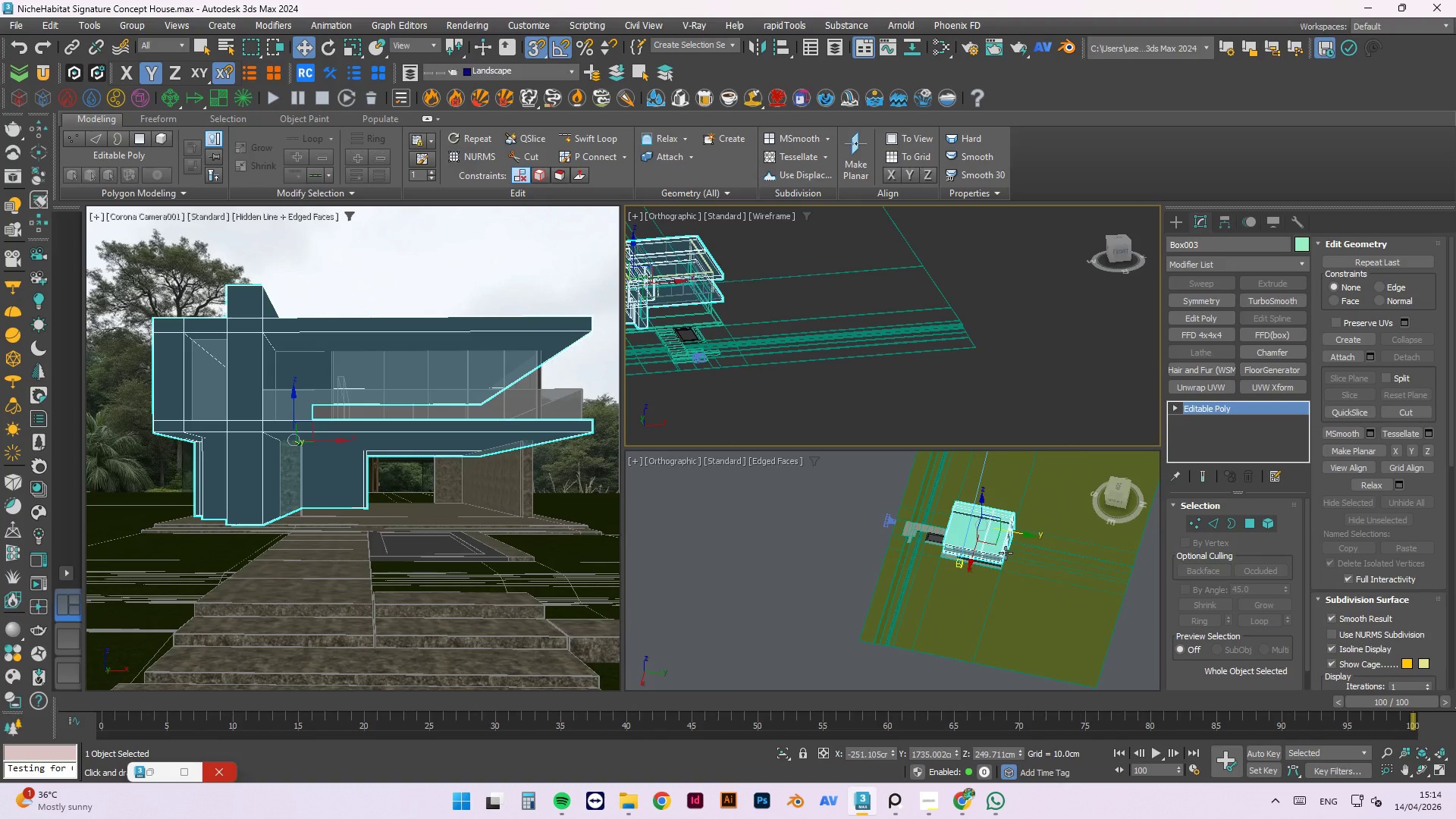 
scroll: coordinate [1006, 553], scroll_direction: down, amount: 1.0
 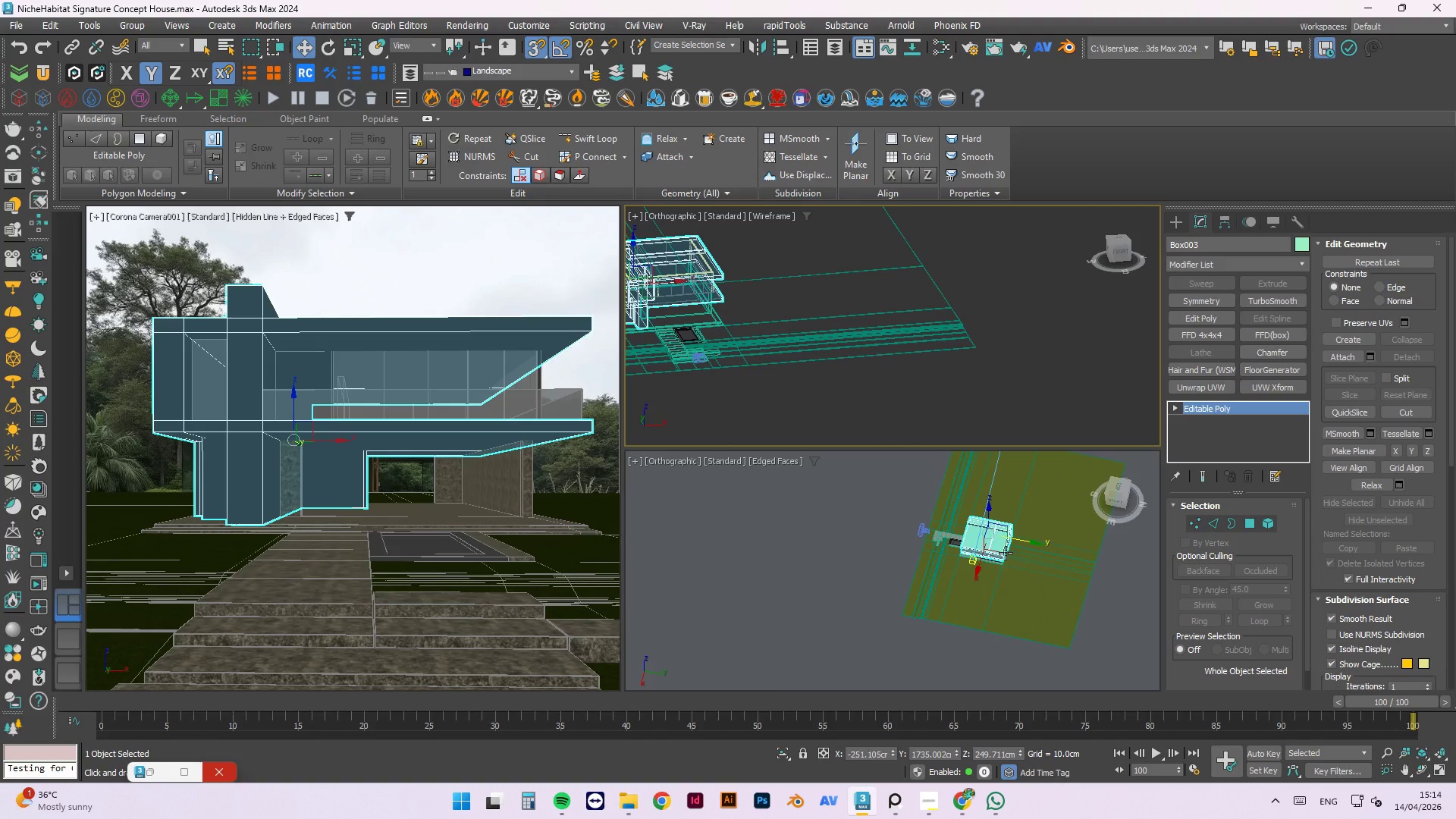 
wait(6.22)
 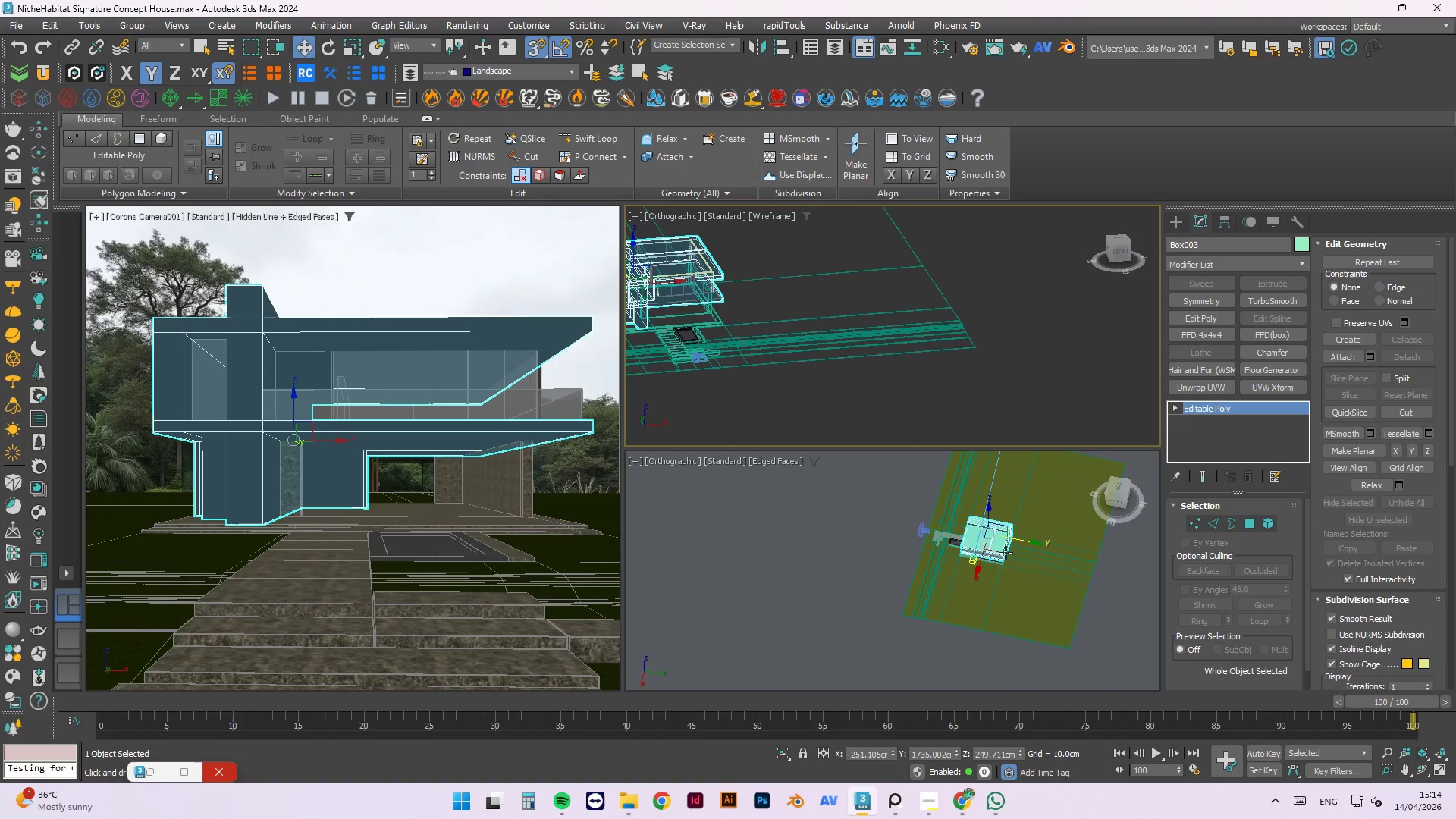 
scroll: coordinate [1006, 553], scroll_direction: up, amount: 5.0
 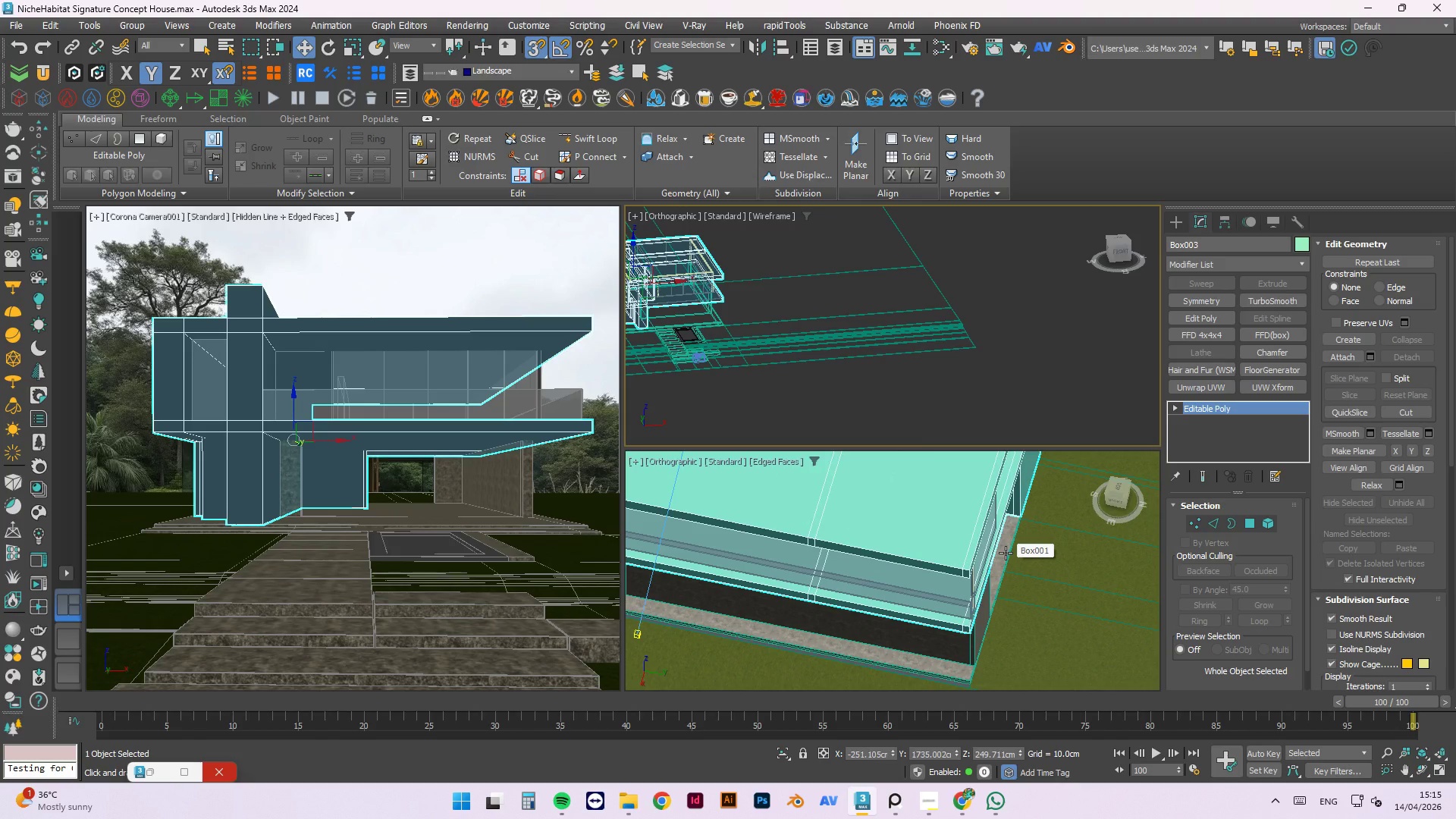 
scroll: coordinate [1006, 553], scroll_direction: down, amount: 1.0
 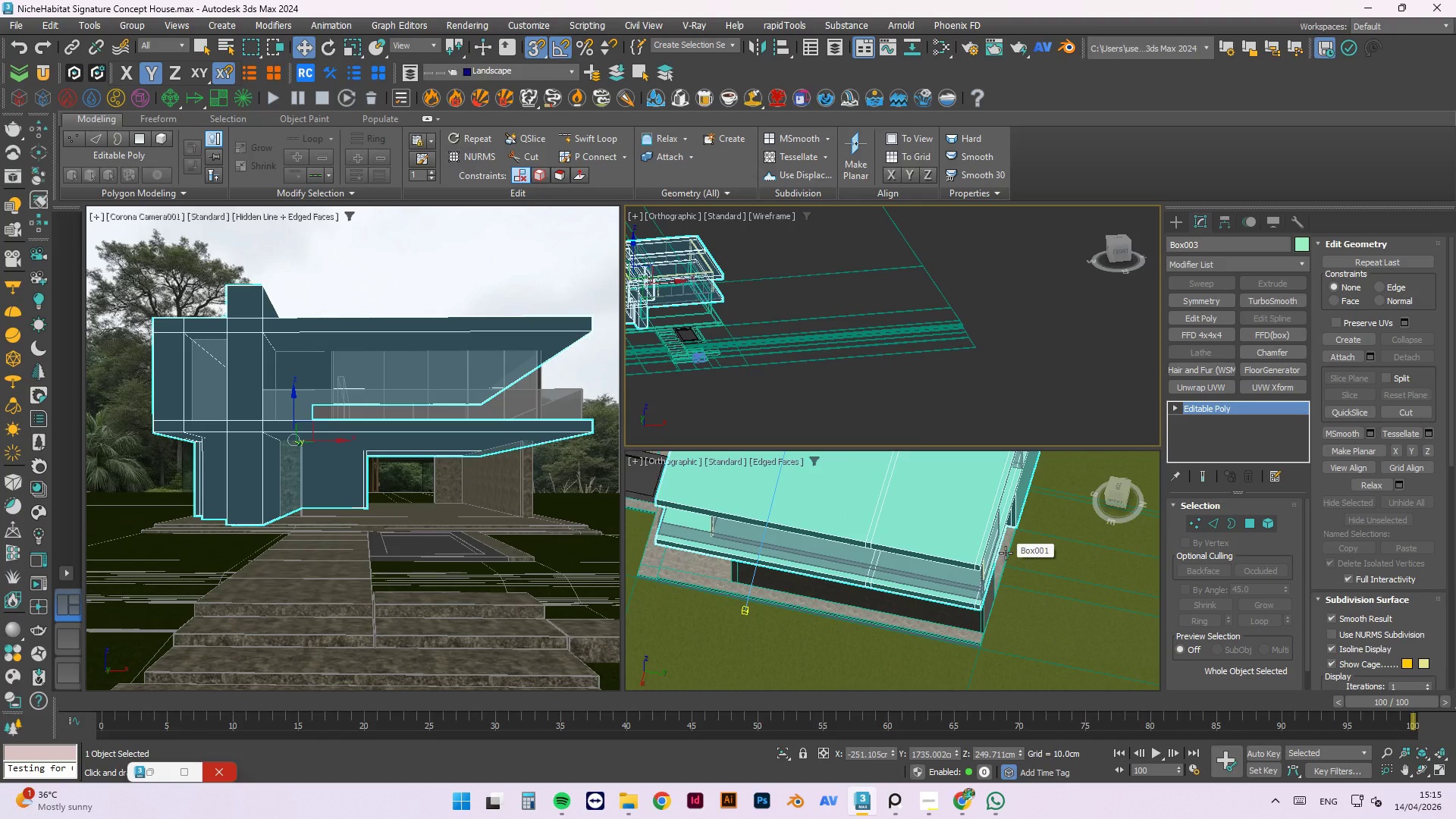 
right_click([1006, 553])
 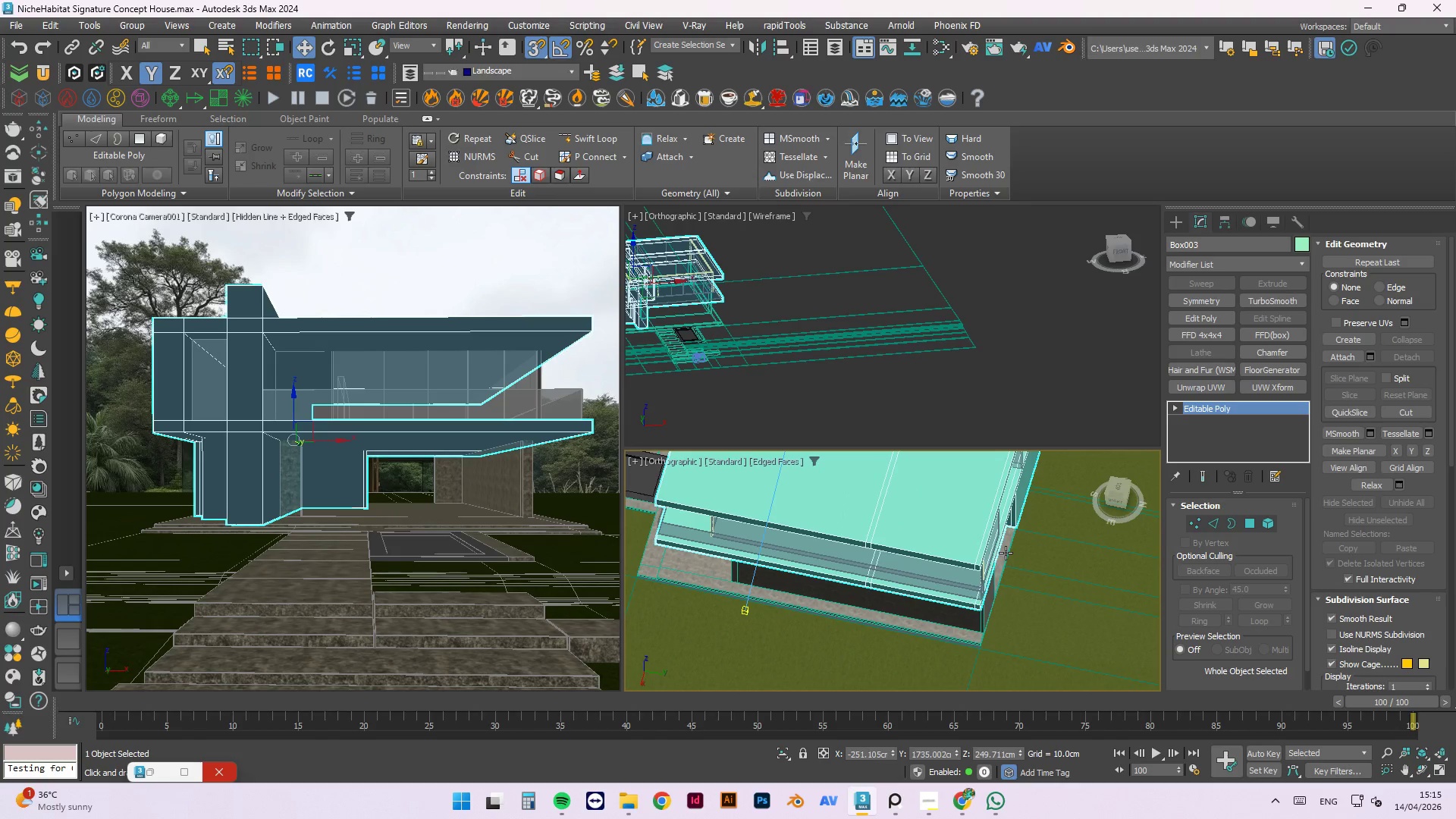 
scroll: coordinate [970, 478], scroll_direction: down, amount: 3.0
 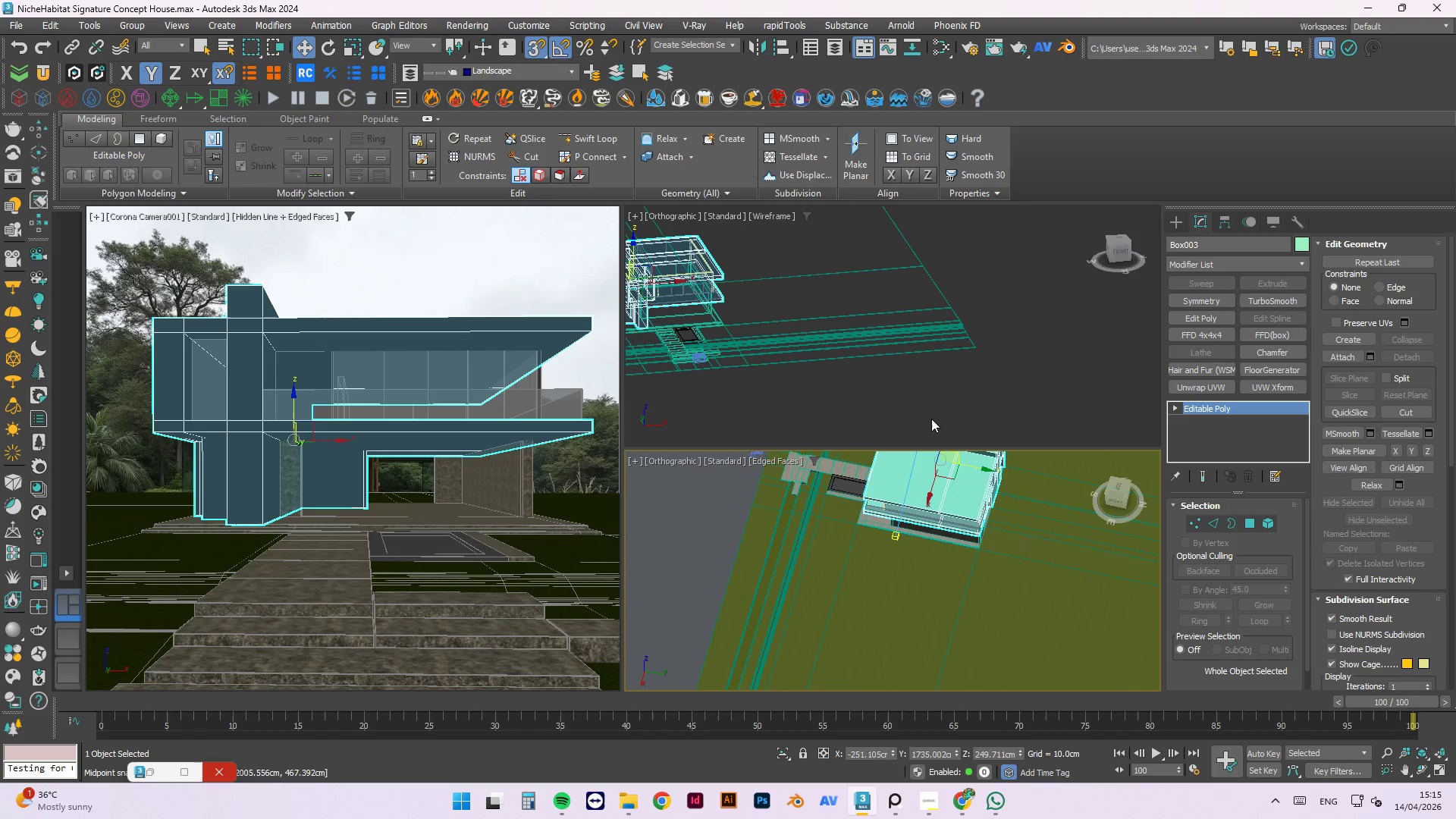 
scroll: coordinate [872, 359], scroll_direction: up, amount: 1.0
 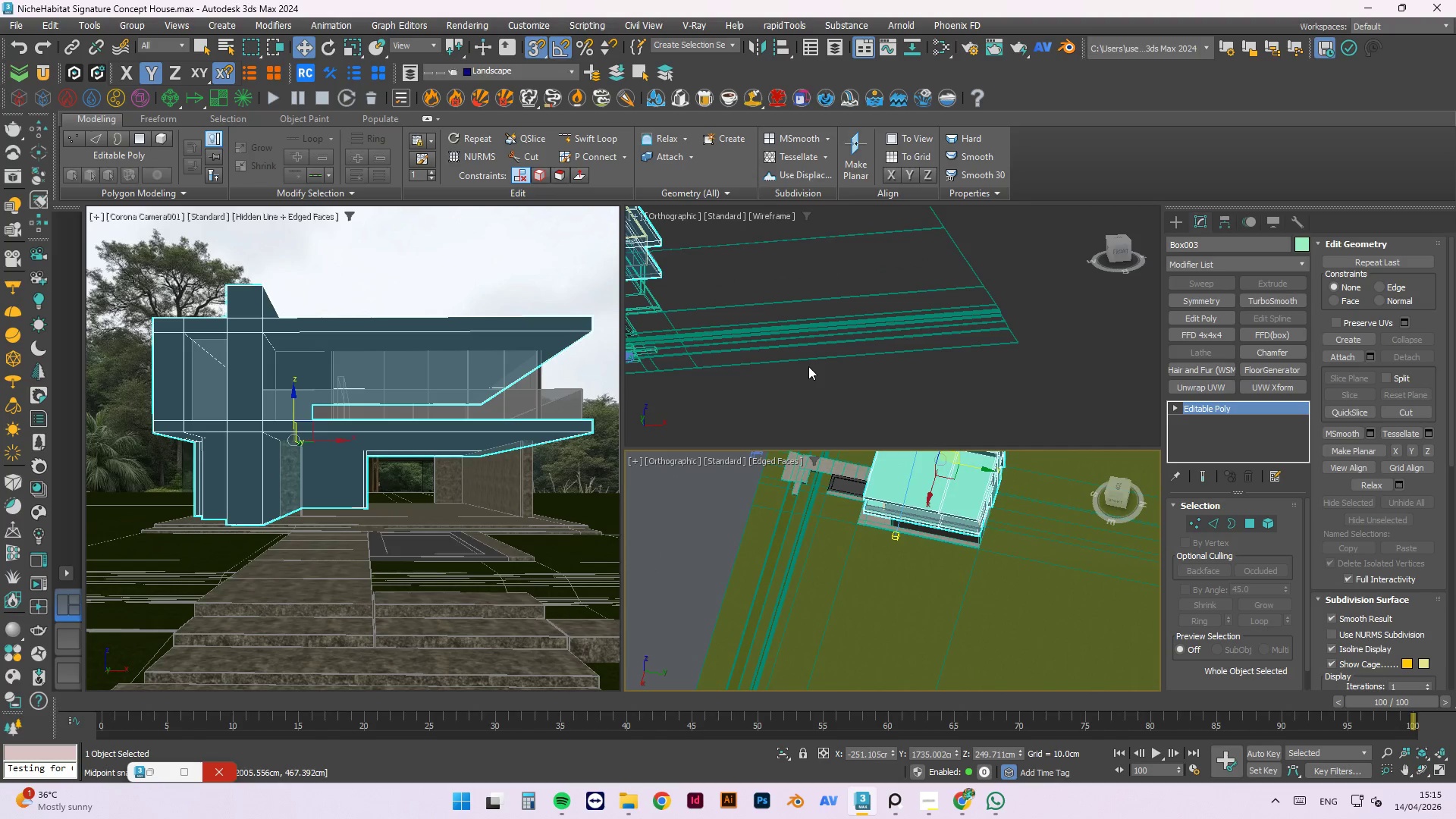 
scroll: coordinate [808, 366], scroll_direction: down, amount: 1.0
 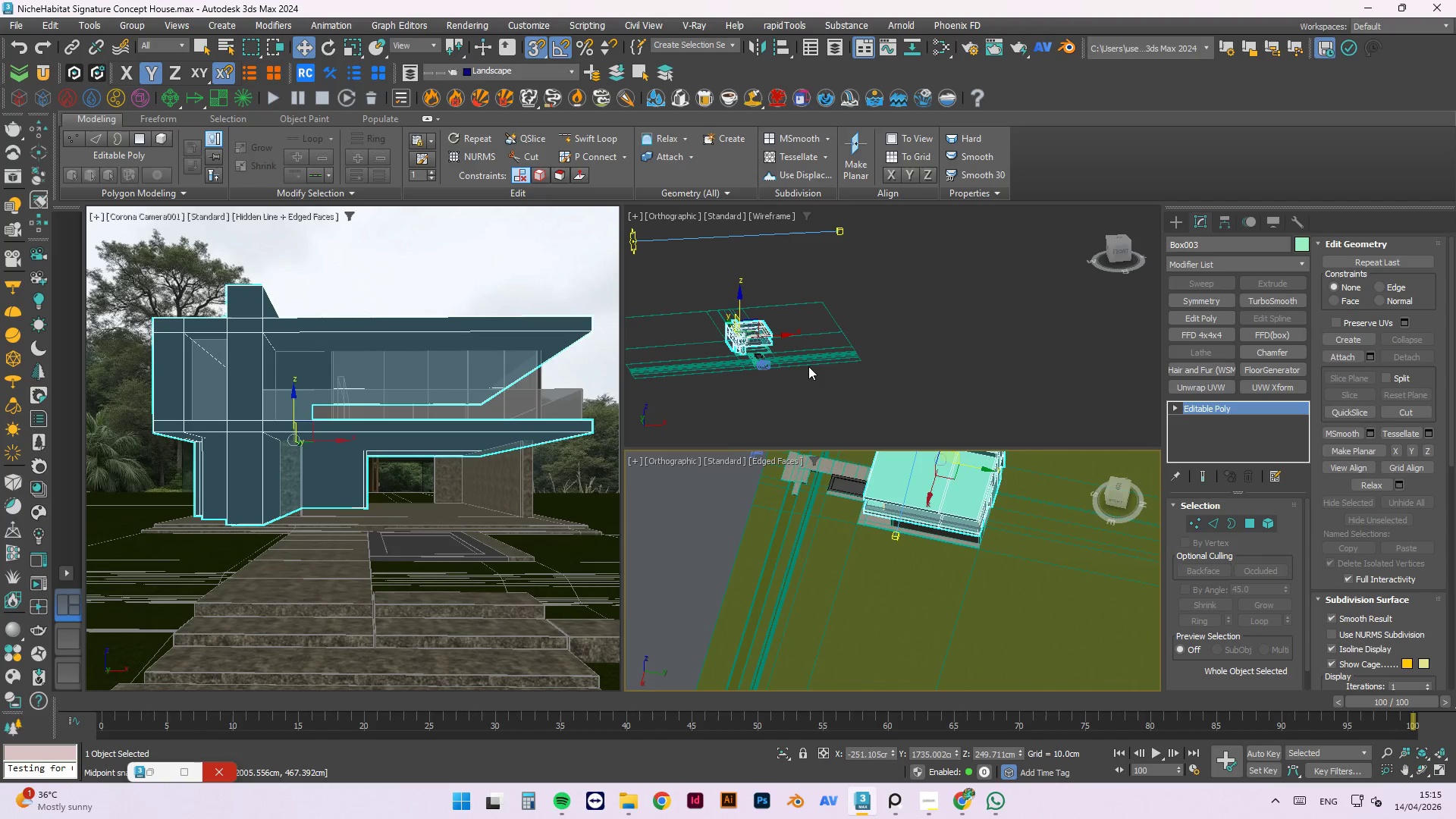 
scroll: coordinate [813, 366], scroll_direction: up, amount: 4.0
 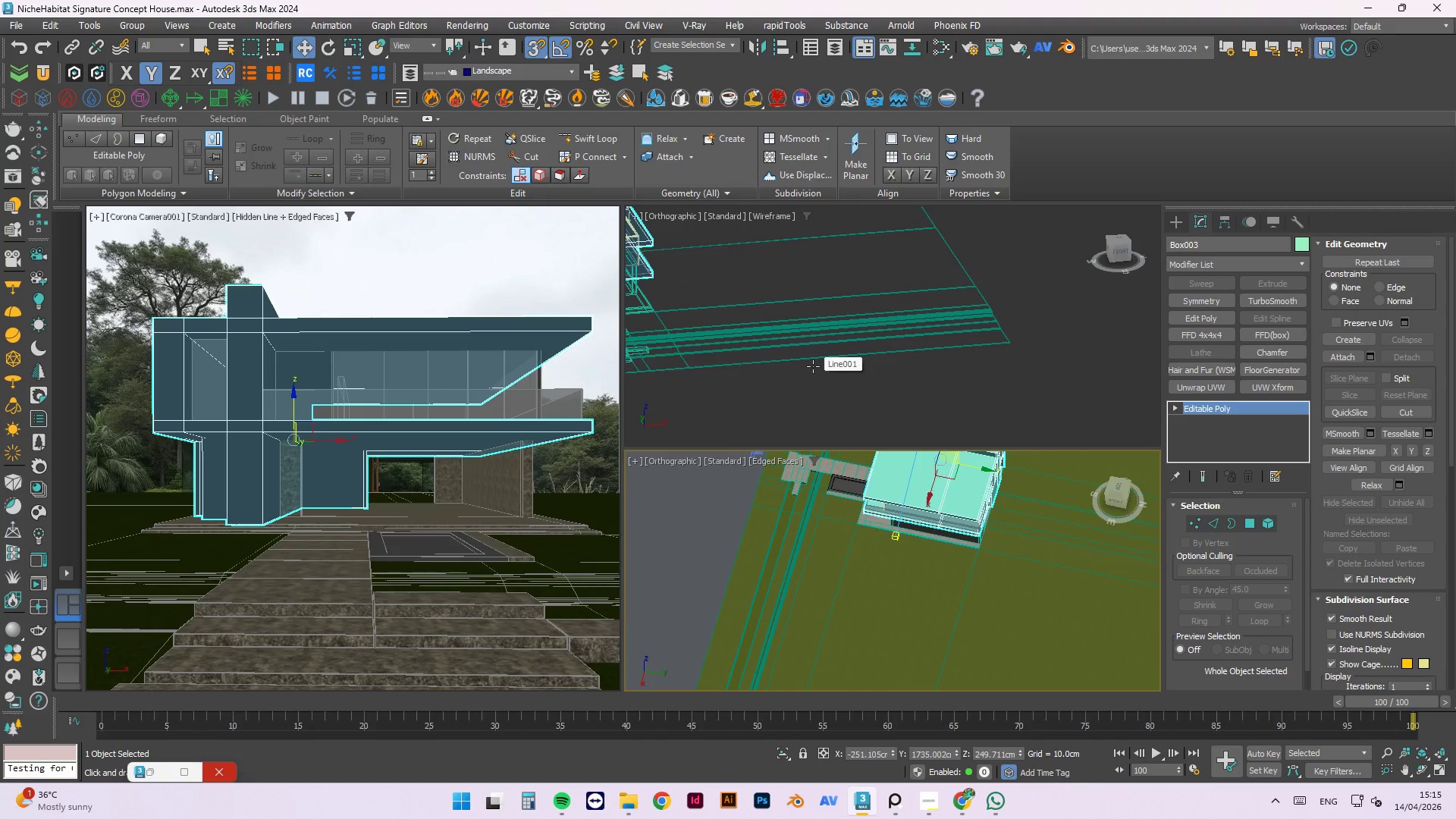 
scroll: coordinate [816, 368], scroll_direction: down, amount: 3.0
 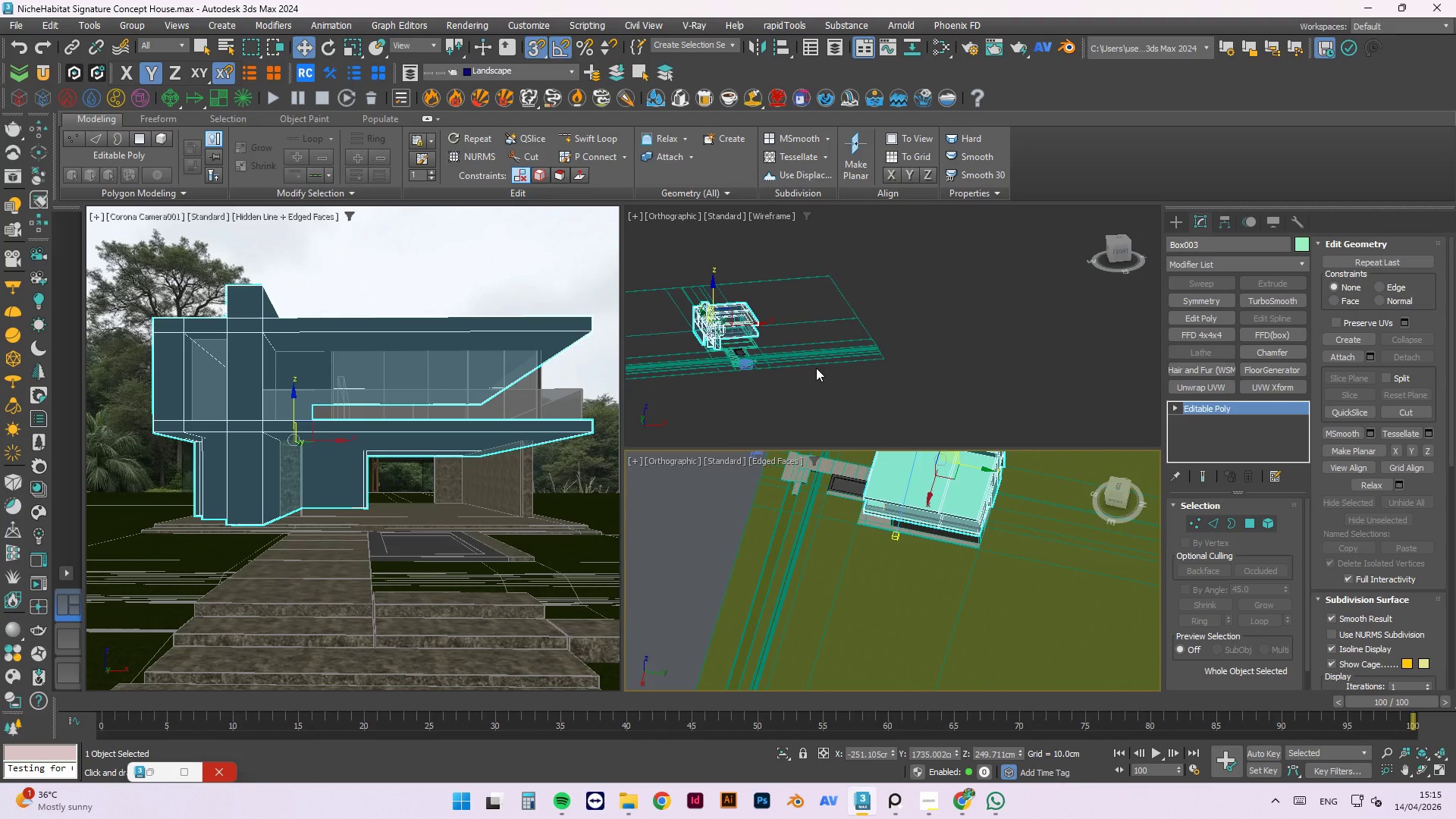 
scroll: coordinate [816, 368], scroll_direction: up, amount: 4.0
 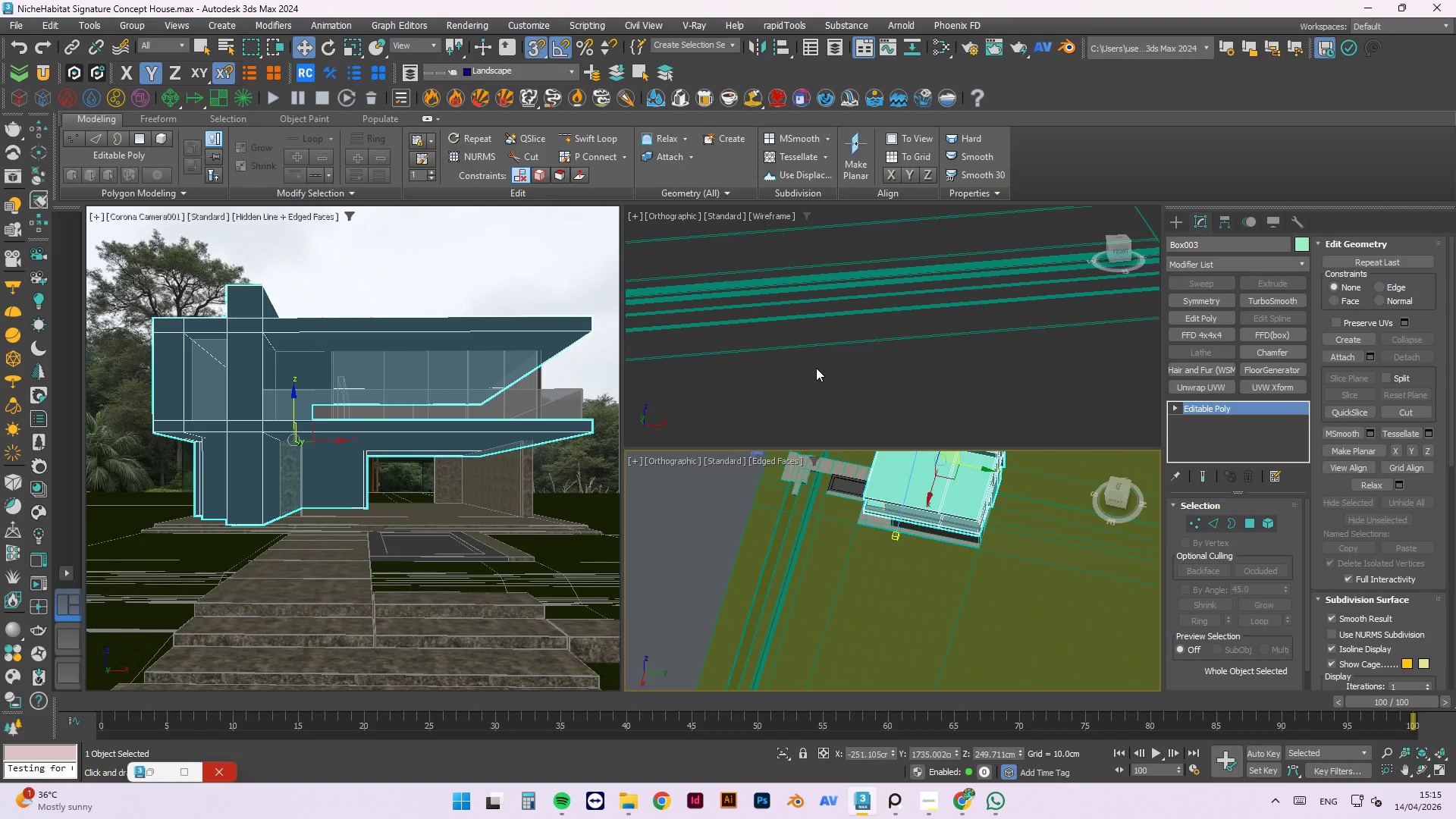 
scroll: coordinate [816, 368], scroll_direction: down, amount: 4.0
 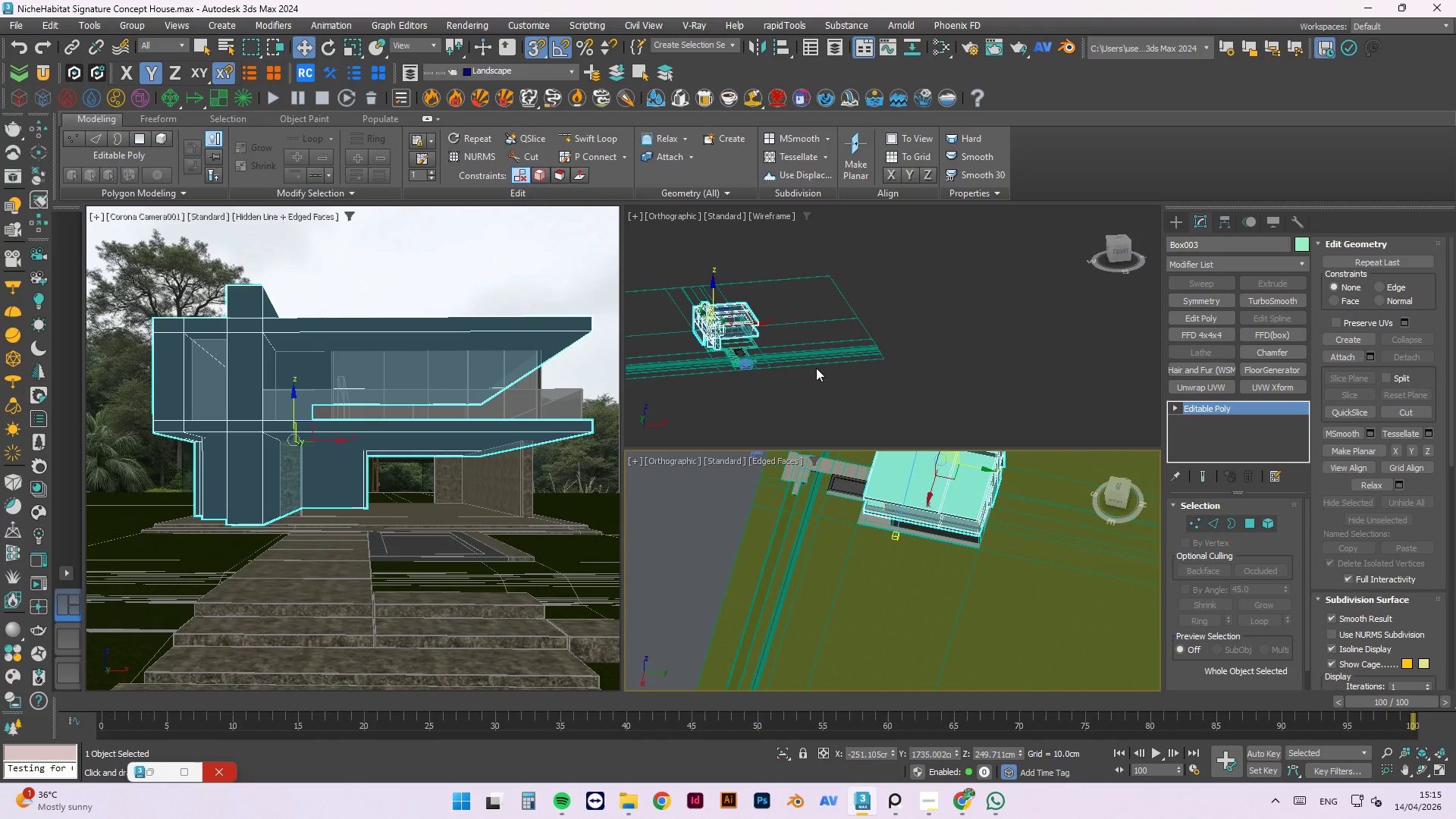 
scroll: coordinate [816, 368], scroll_direction: up, amount: 6.0
 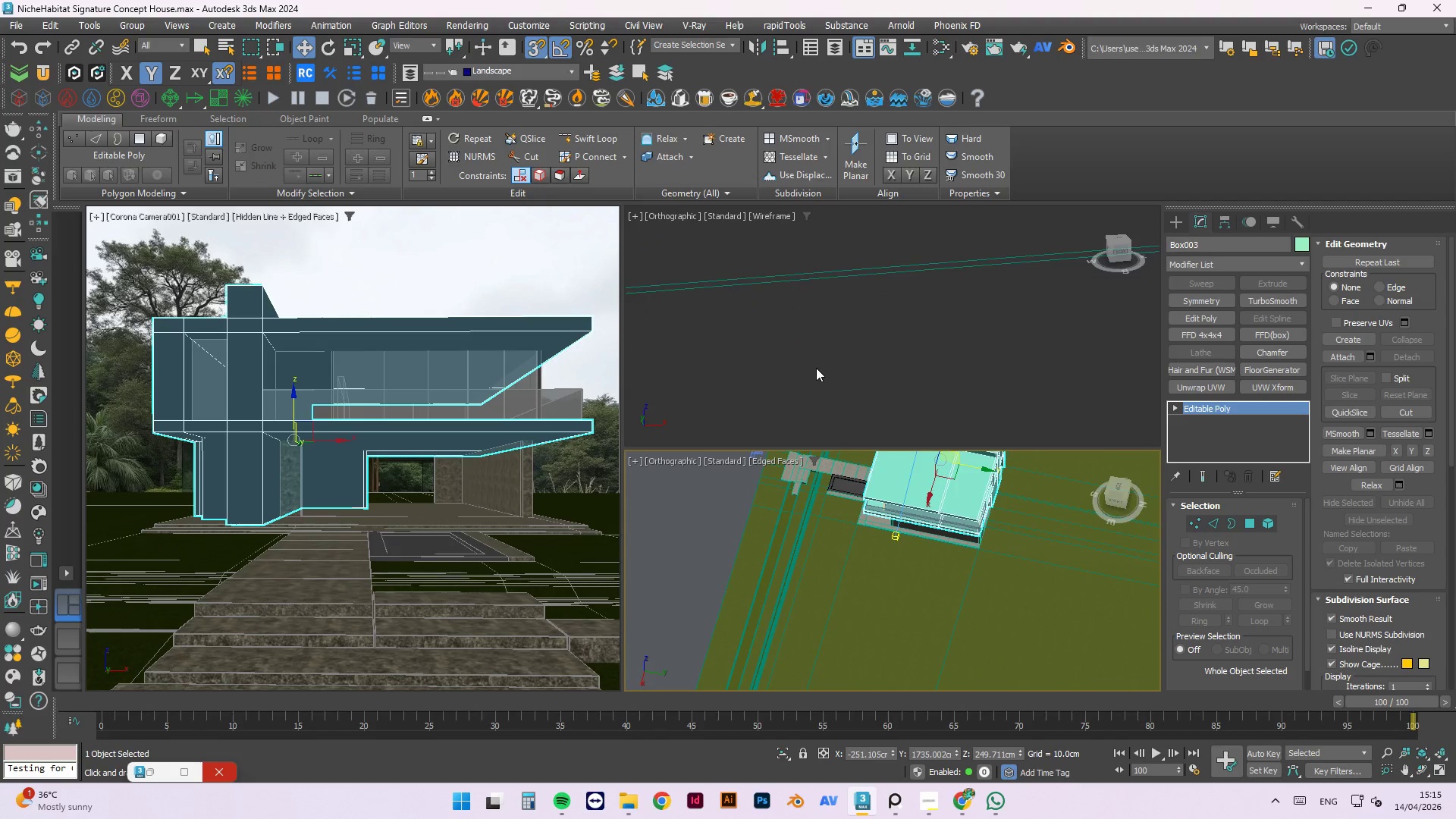 
scroll: coordinate [816, 368], scroll_direction: down, amount: 5.0
 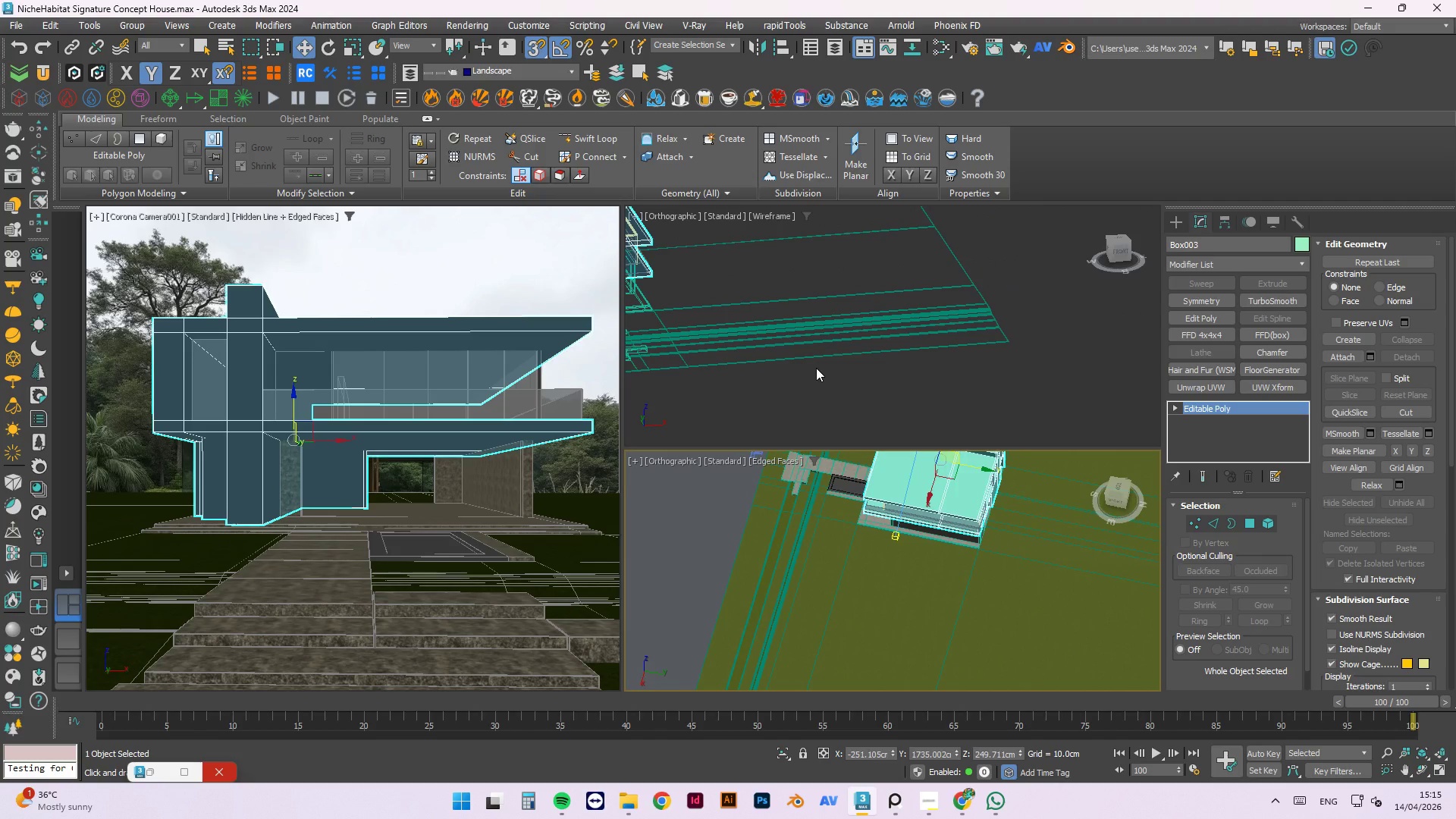 
scroll: coordinate [816, 367], scroll_direction: up, amount: 6.0
 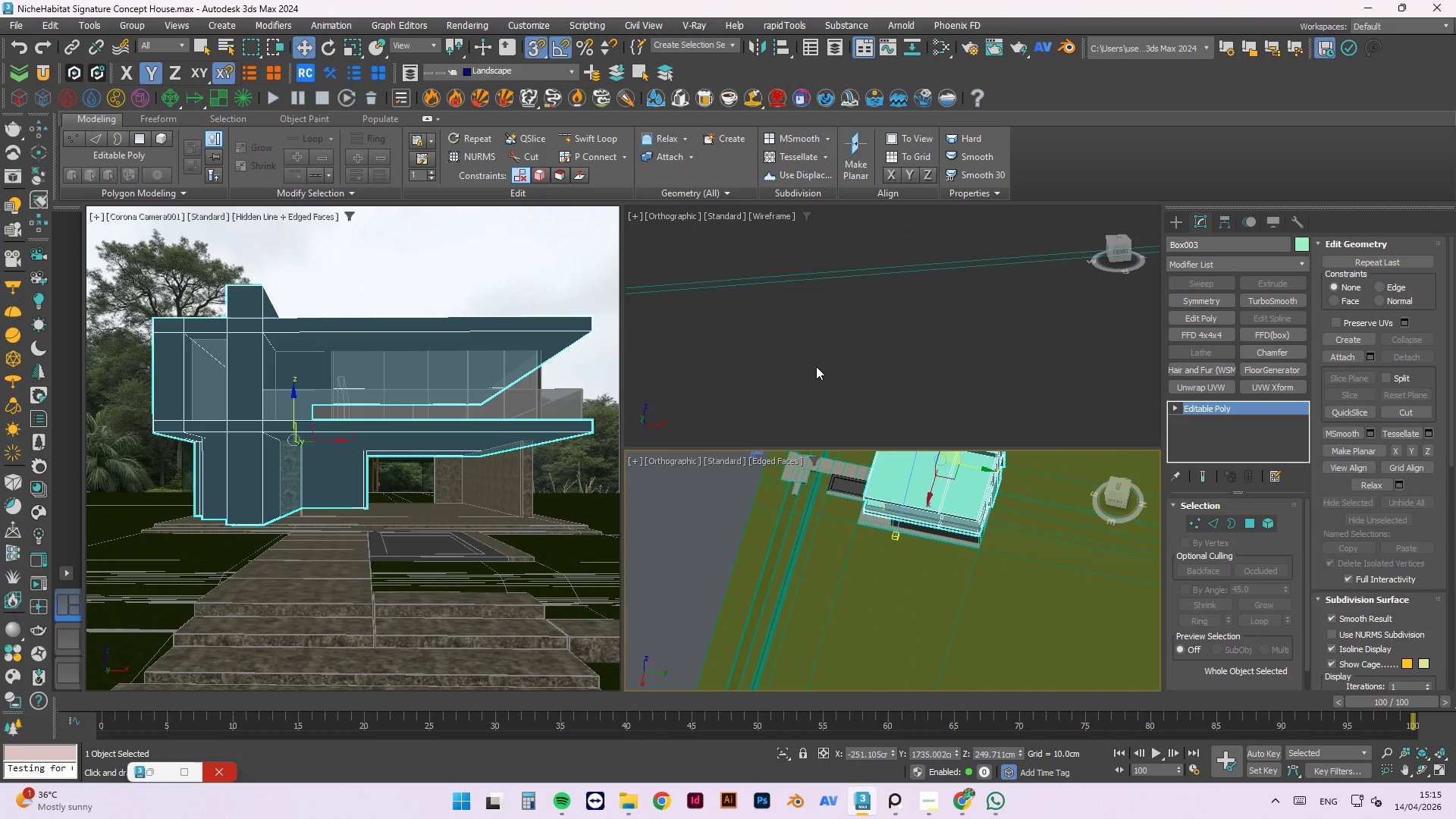 
scroll: coordinate [816, 367], scroll_direction: down, amount: 4.0
 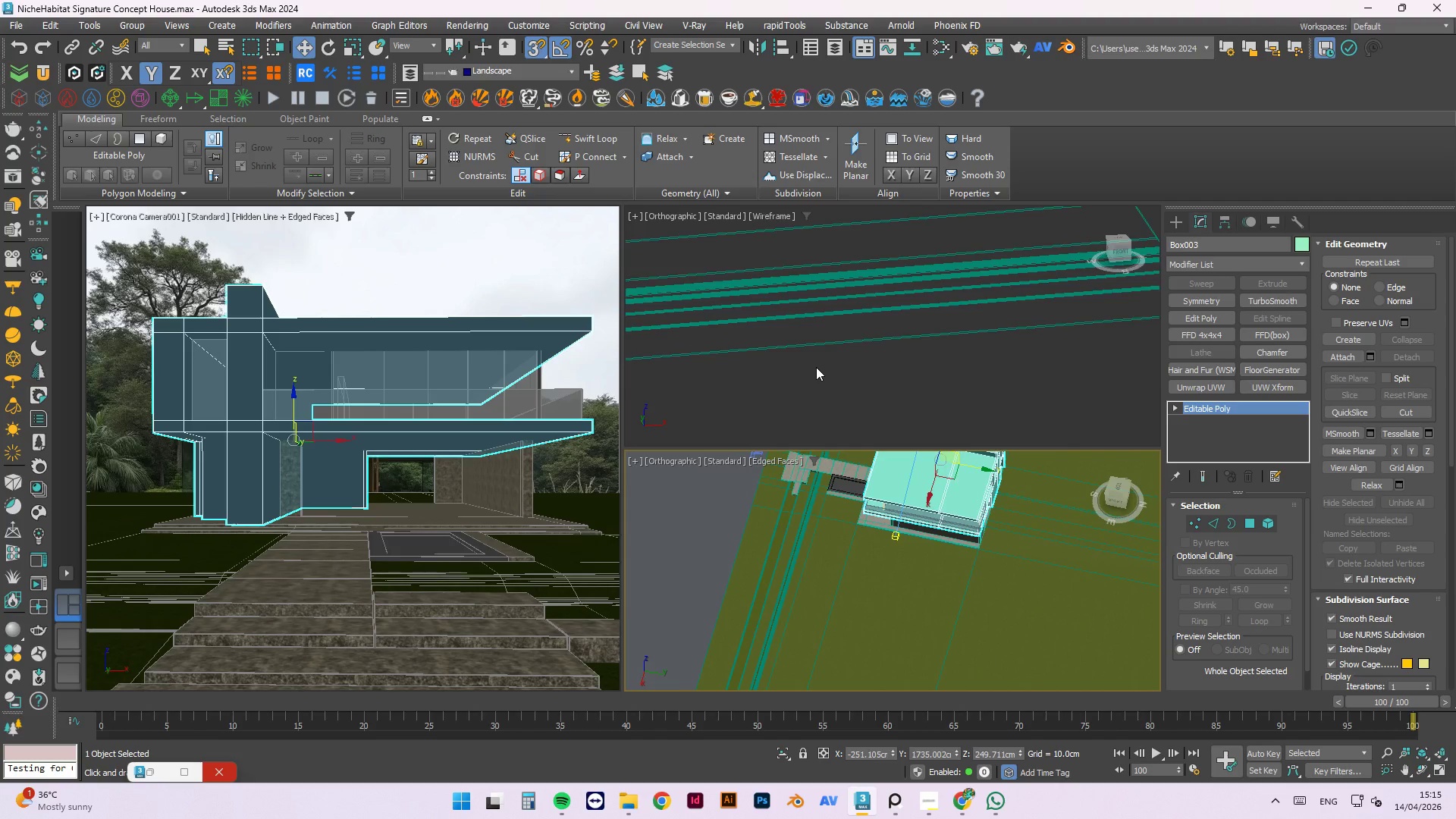 
scroll: coordinate [816, 366], scroll_direction: up, amount: 2.0
 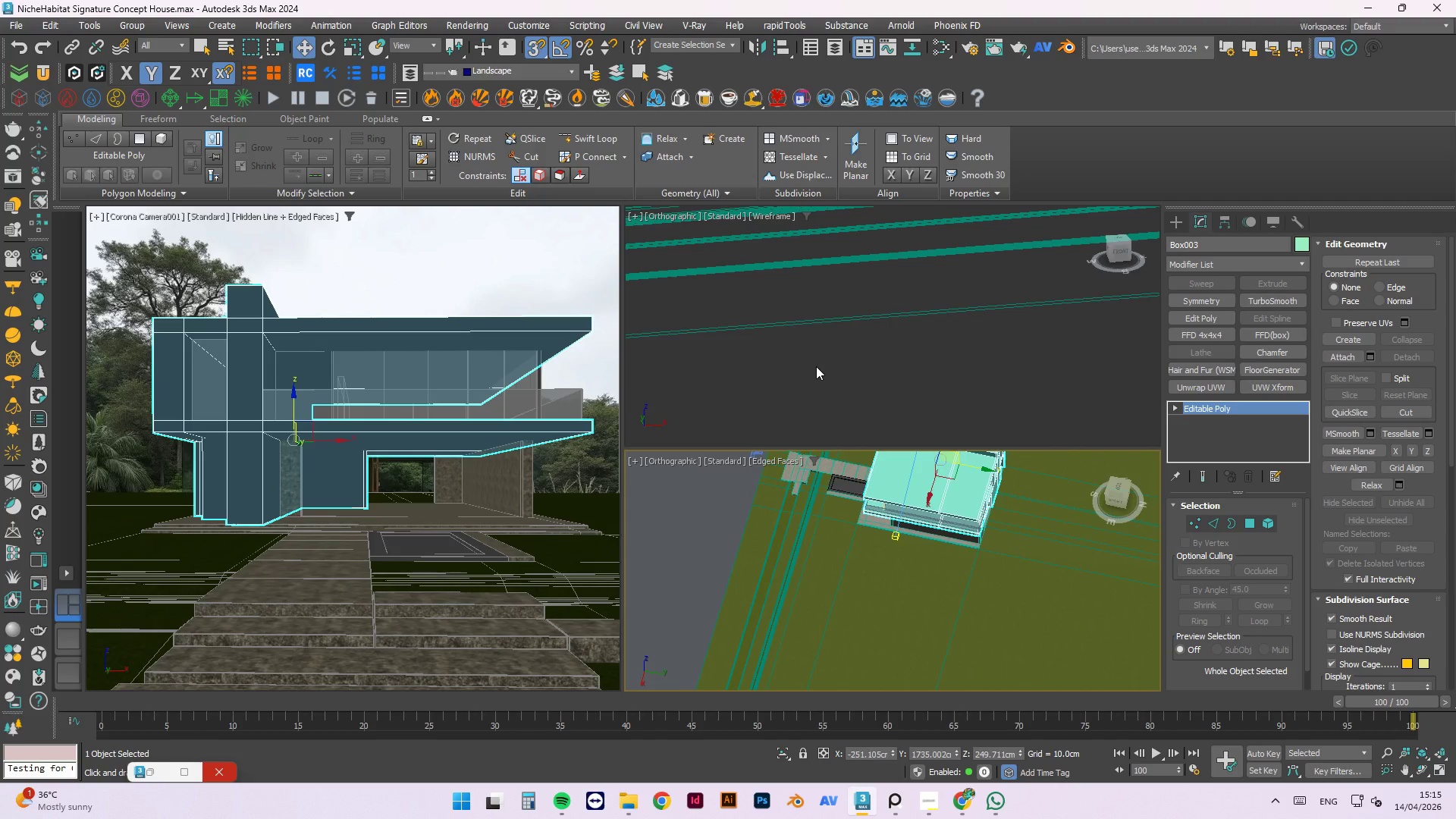 
scroll: coordinate [816, 366], scroll_direction: down, amount: 3.0
 